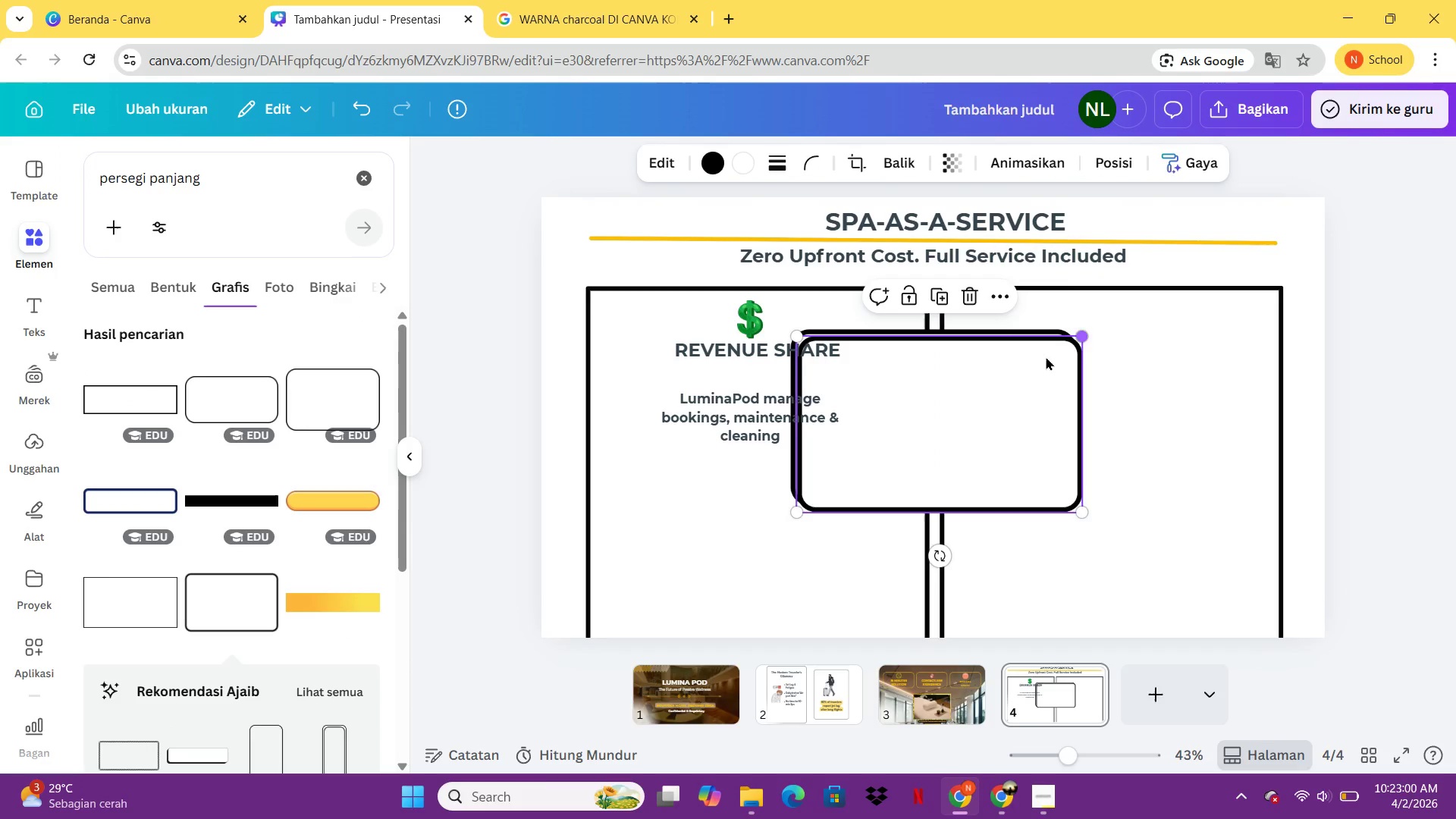 
left_click([226, 610])
 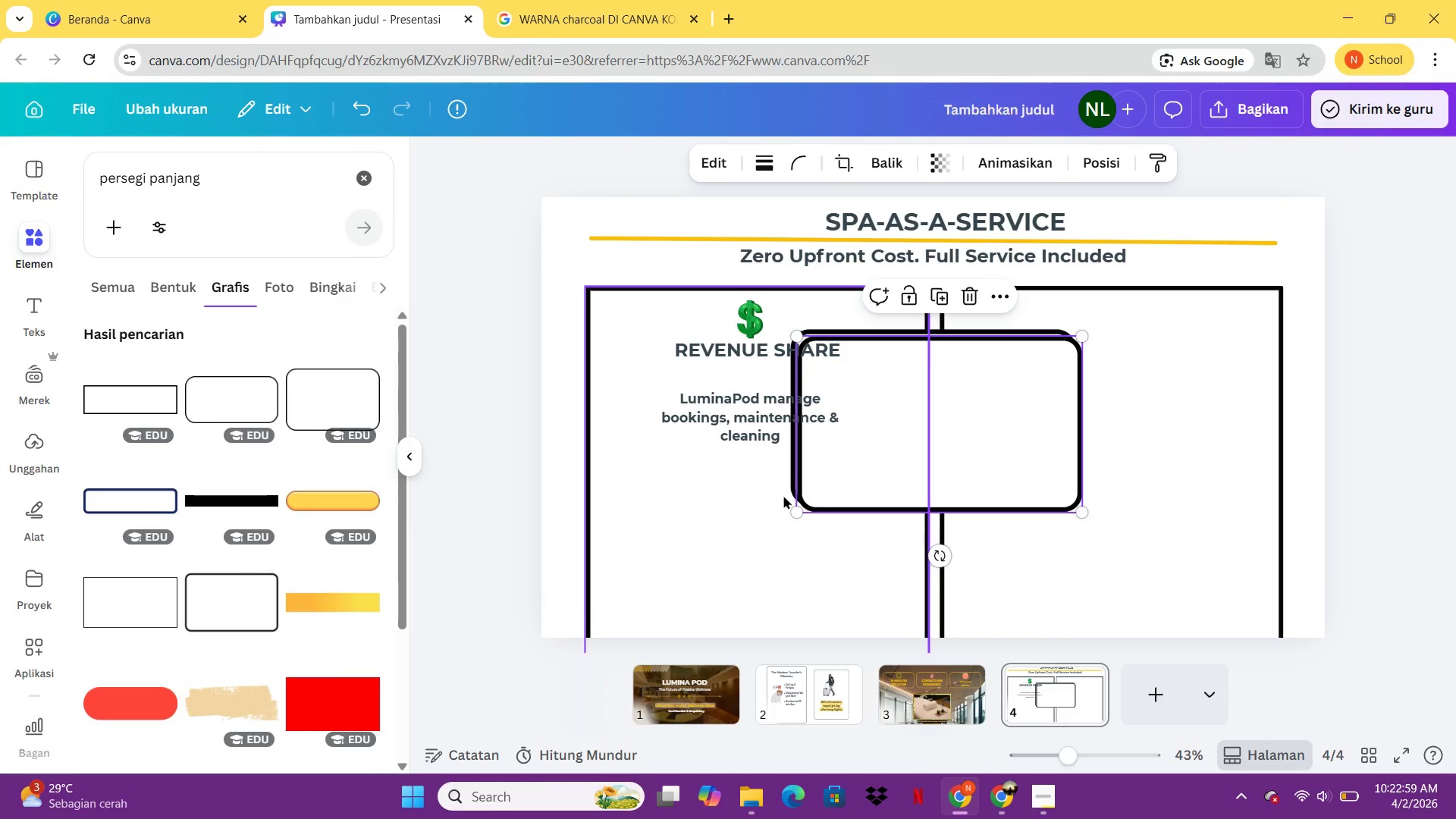 
left_click_drag(start_coordinate=[994, 396], to_coordinate=[1143, 487])
 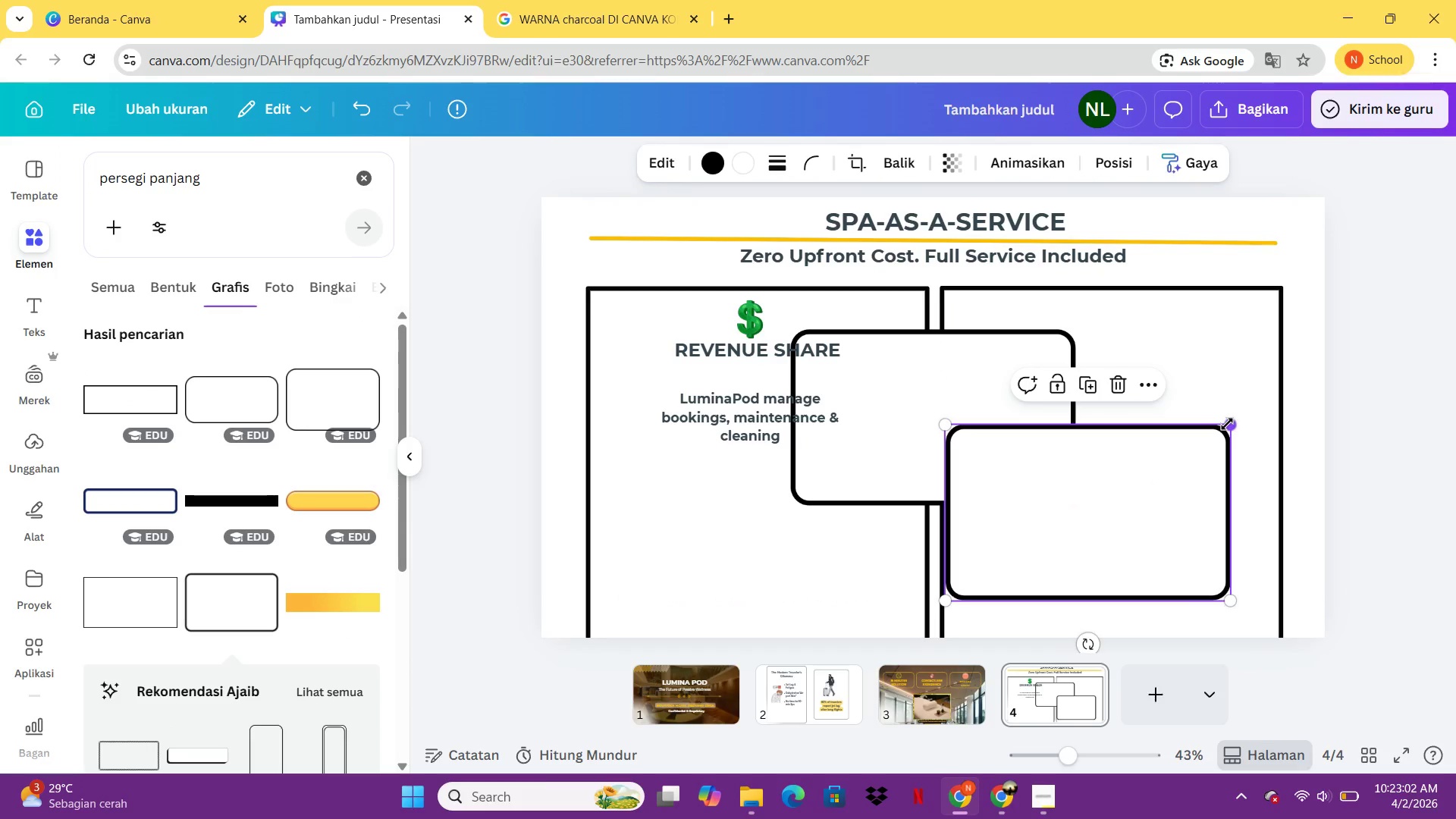 
left_click_drag(start_coordinate=[1227, 424], to_coordinate=[1119, 522])
 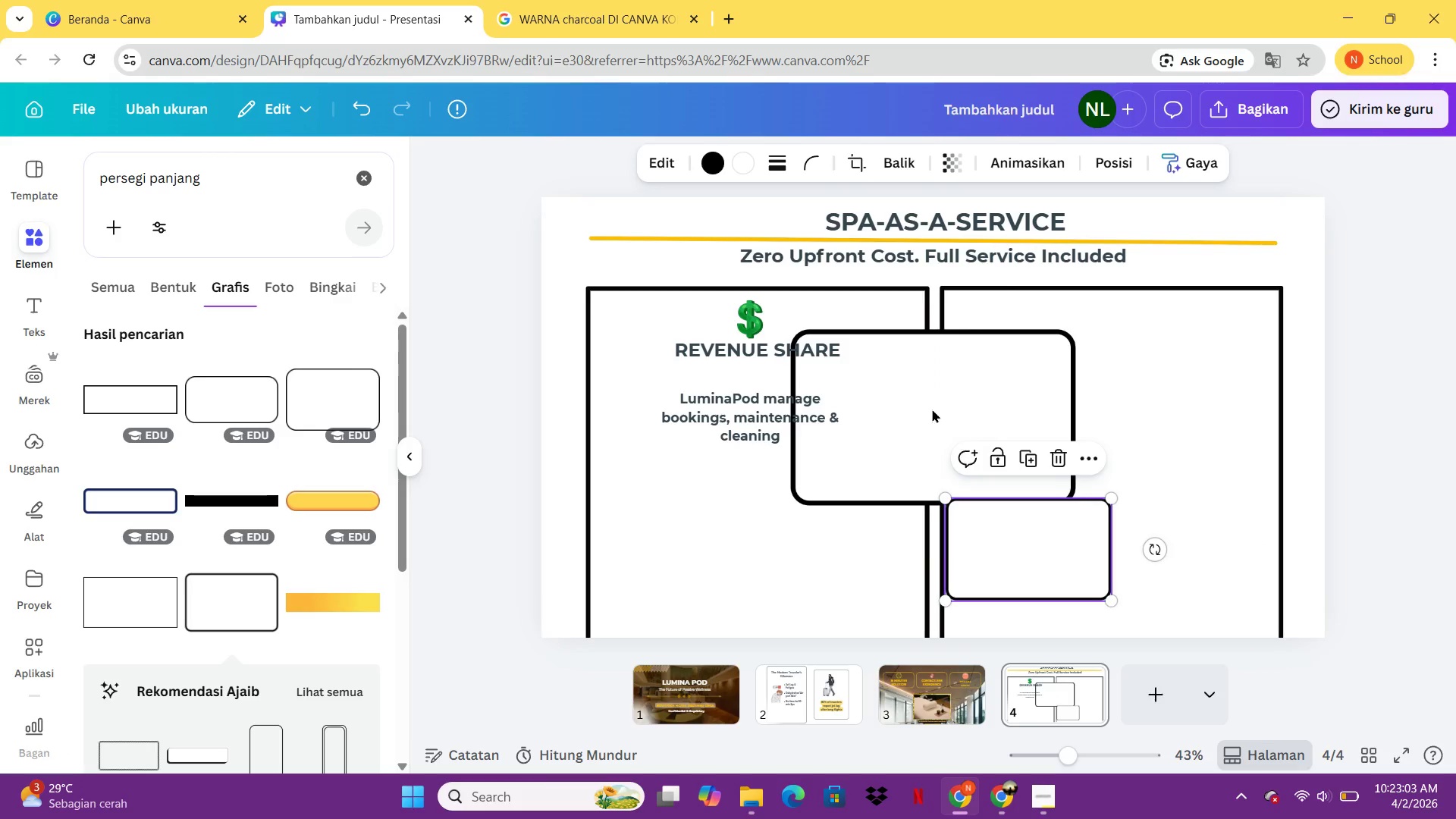 
left_click_drag(start_coordinate=[932, 409], to_coordinate=[775, 523])
 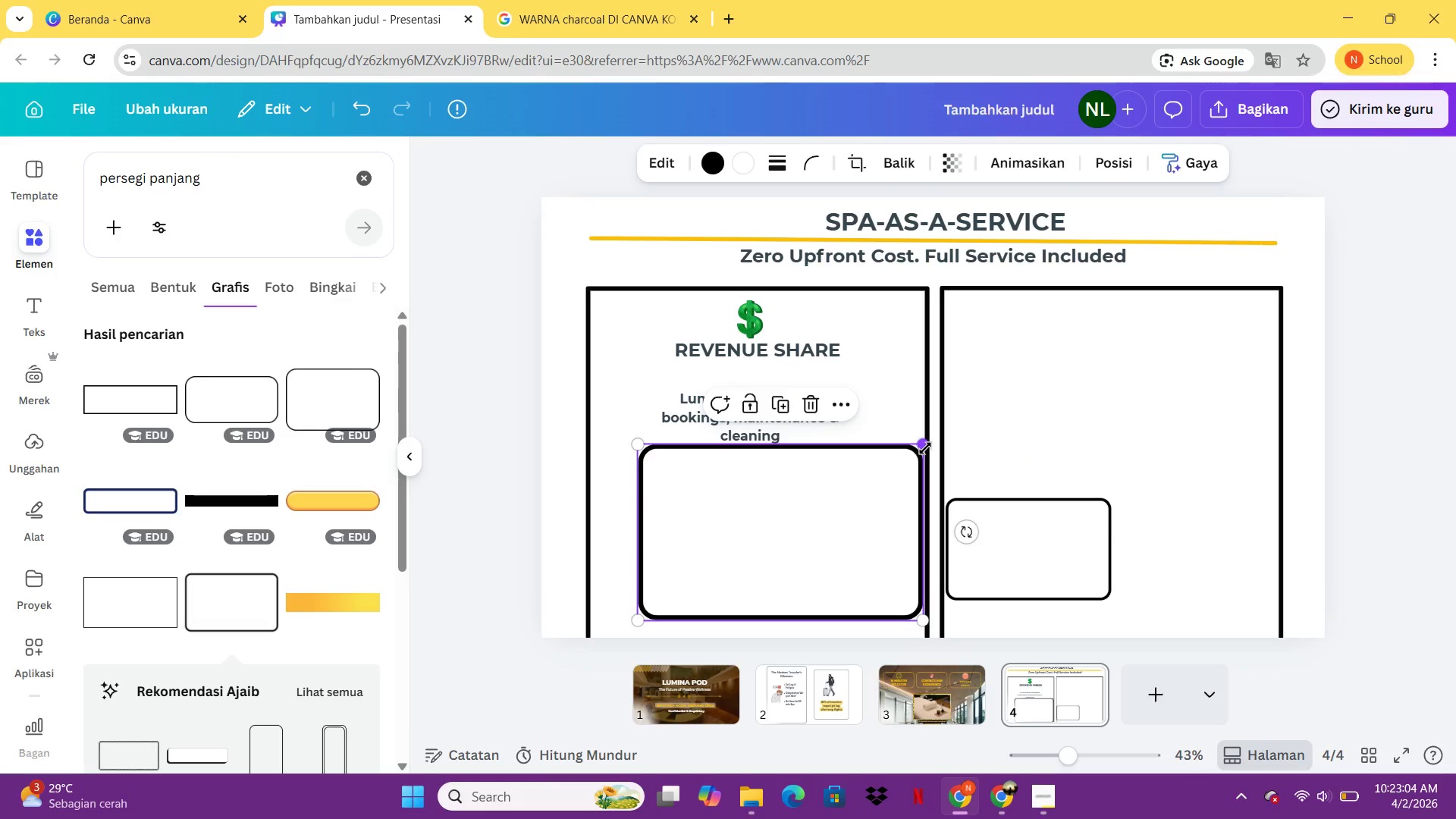 
left_click_drag(start_coordinate=[925, 448], to_coordinate=[842, 503])
 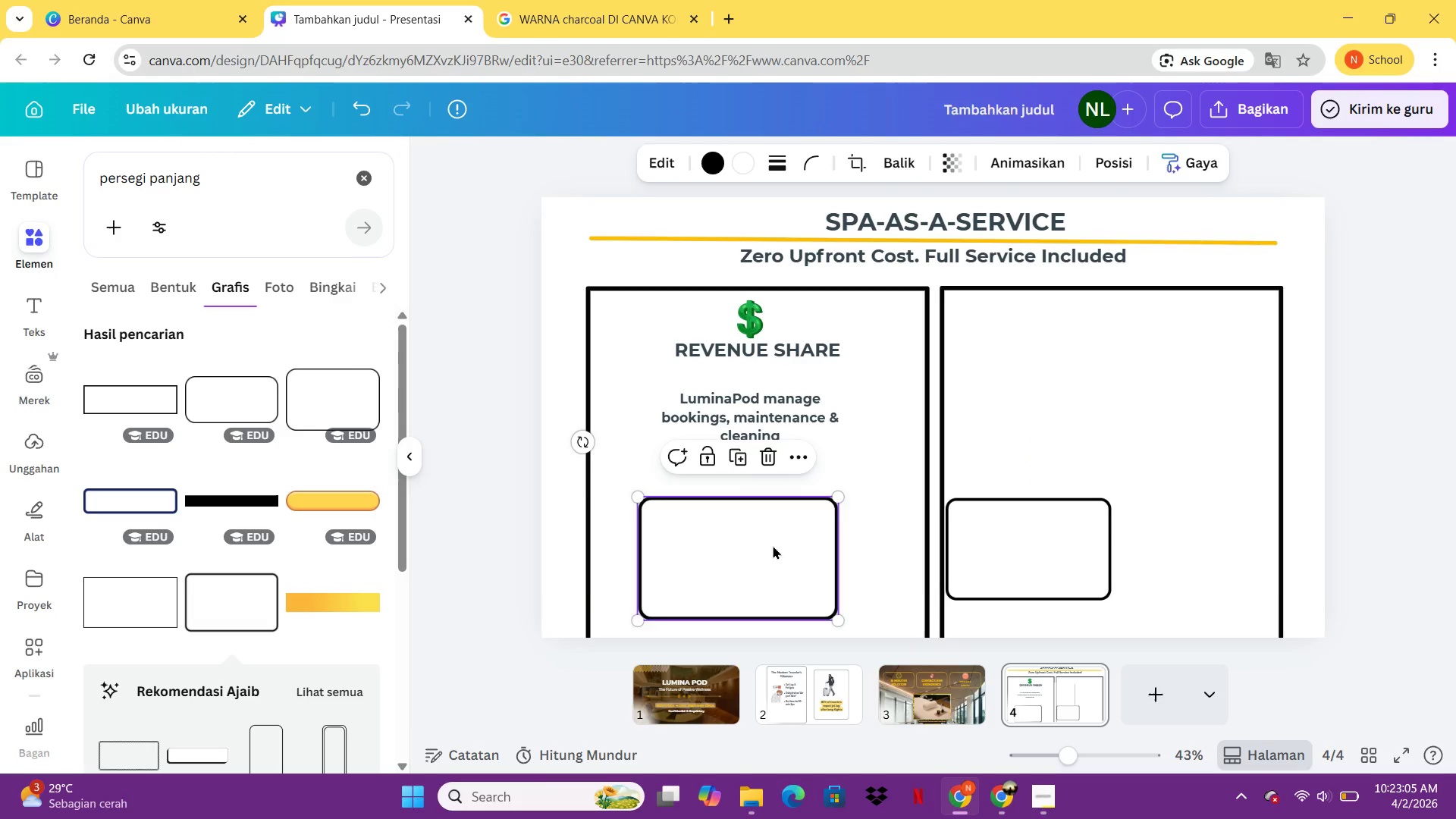 
left_click_drag(start_coordinate=[773, 545], to_coordinate=[783, 518])
 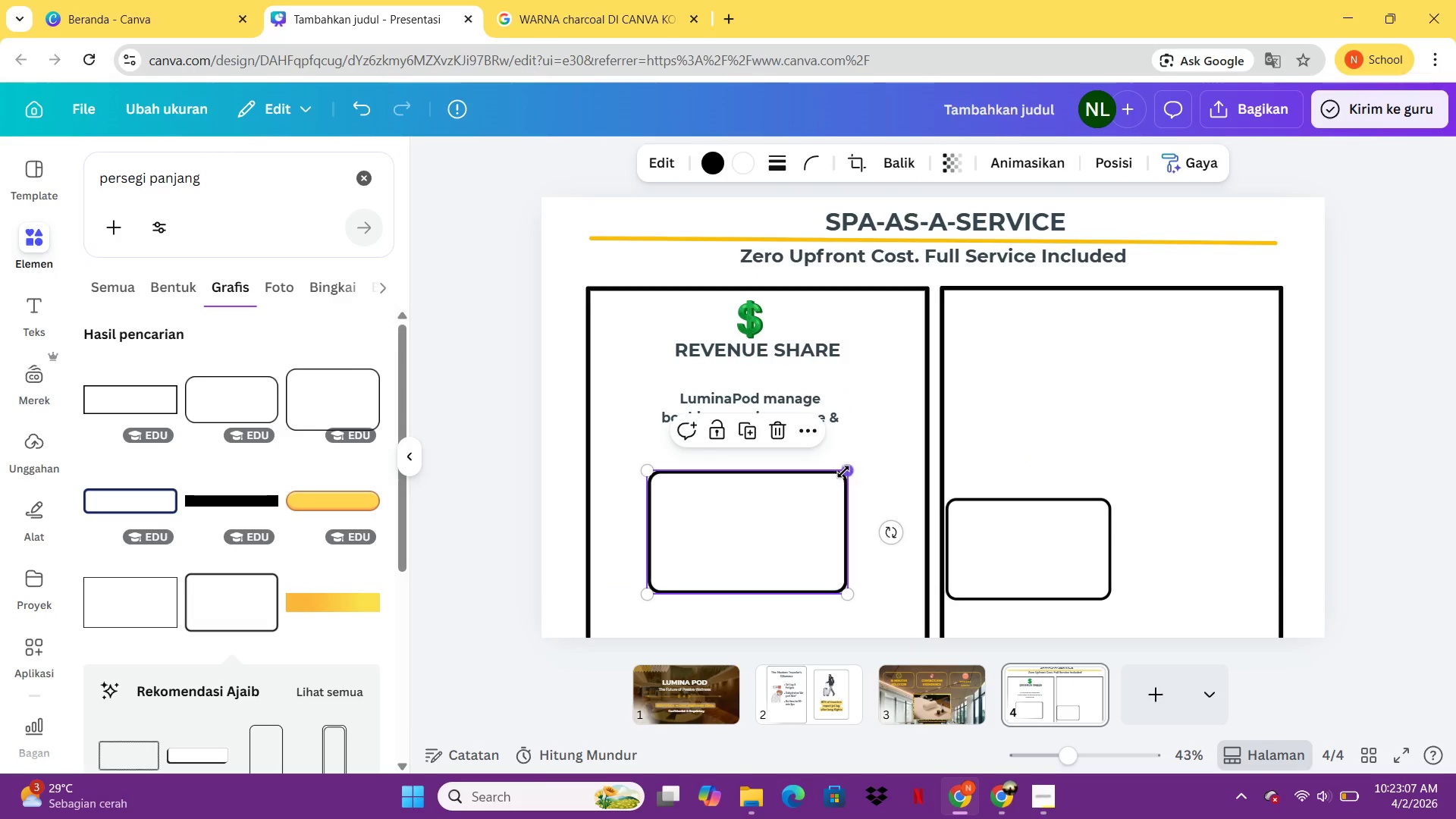 
left_click_drag(start_coordinate=[843, 472], to_coordinate=[820, 499])
 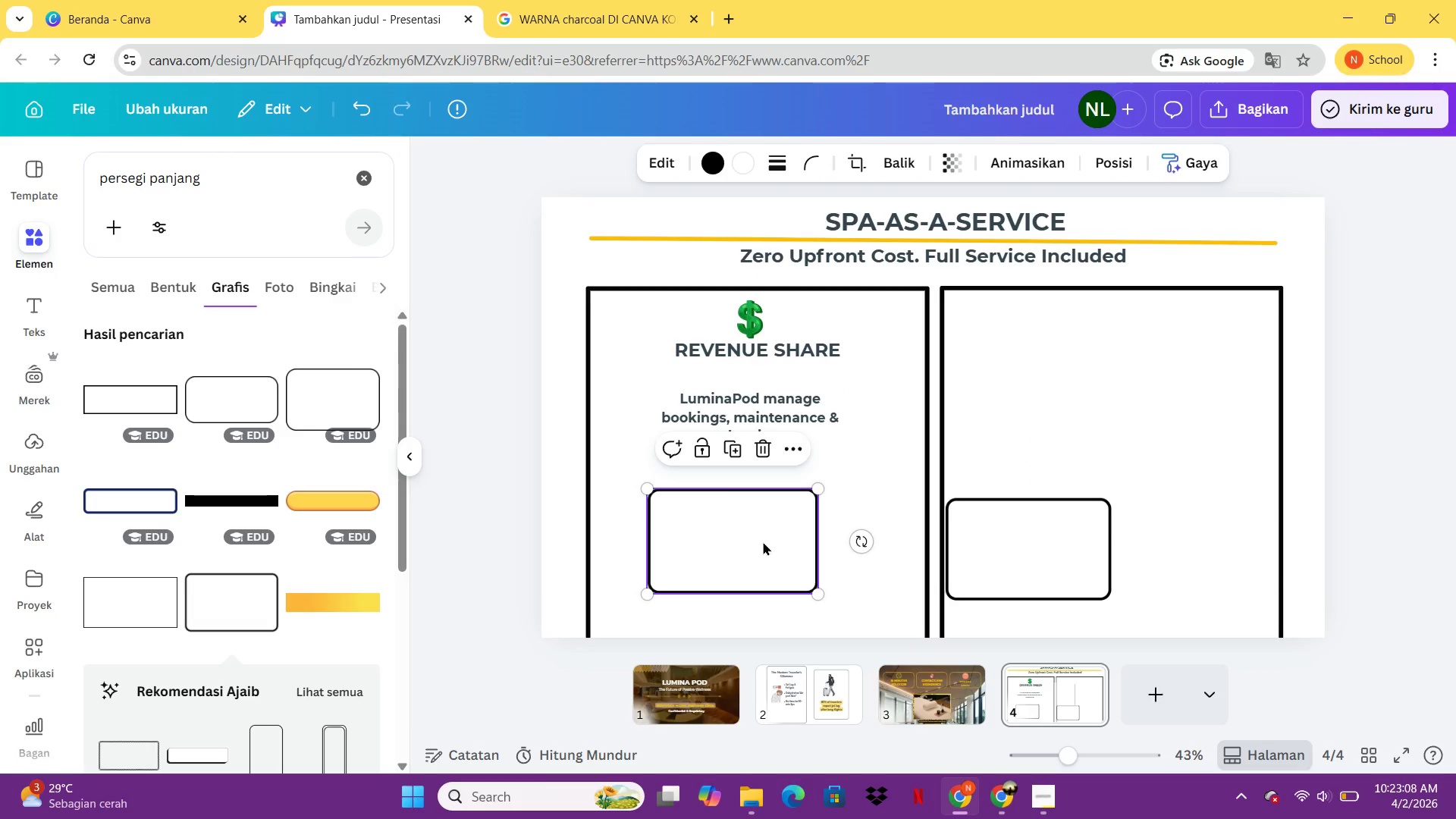 
left_click_drag(start_coordinate=[763, 541], to_coordinate=[777, 510])
 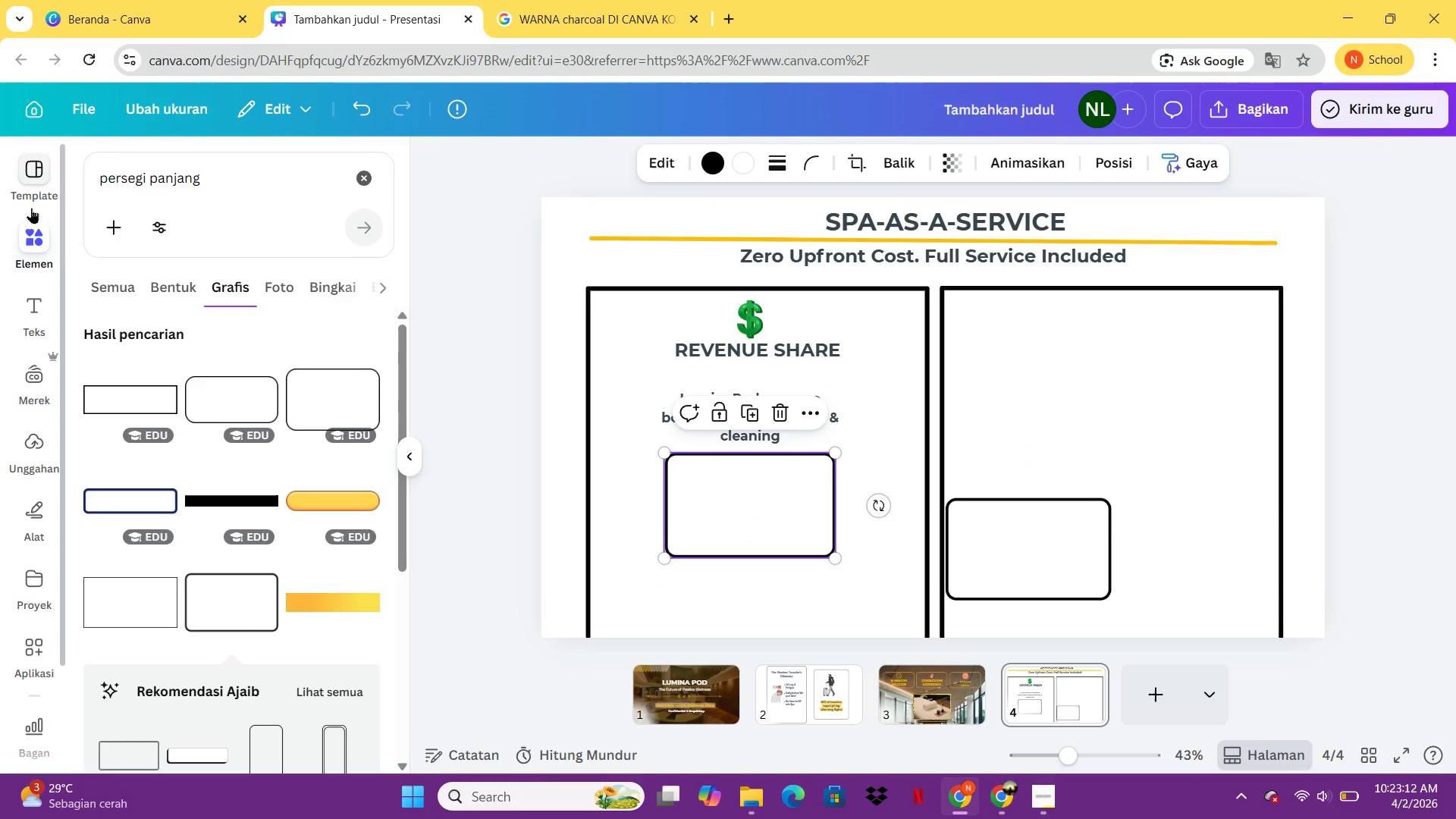 
scroll: coordinate [52, 251], scroll_direction: up, amount: 4.0
 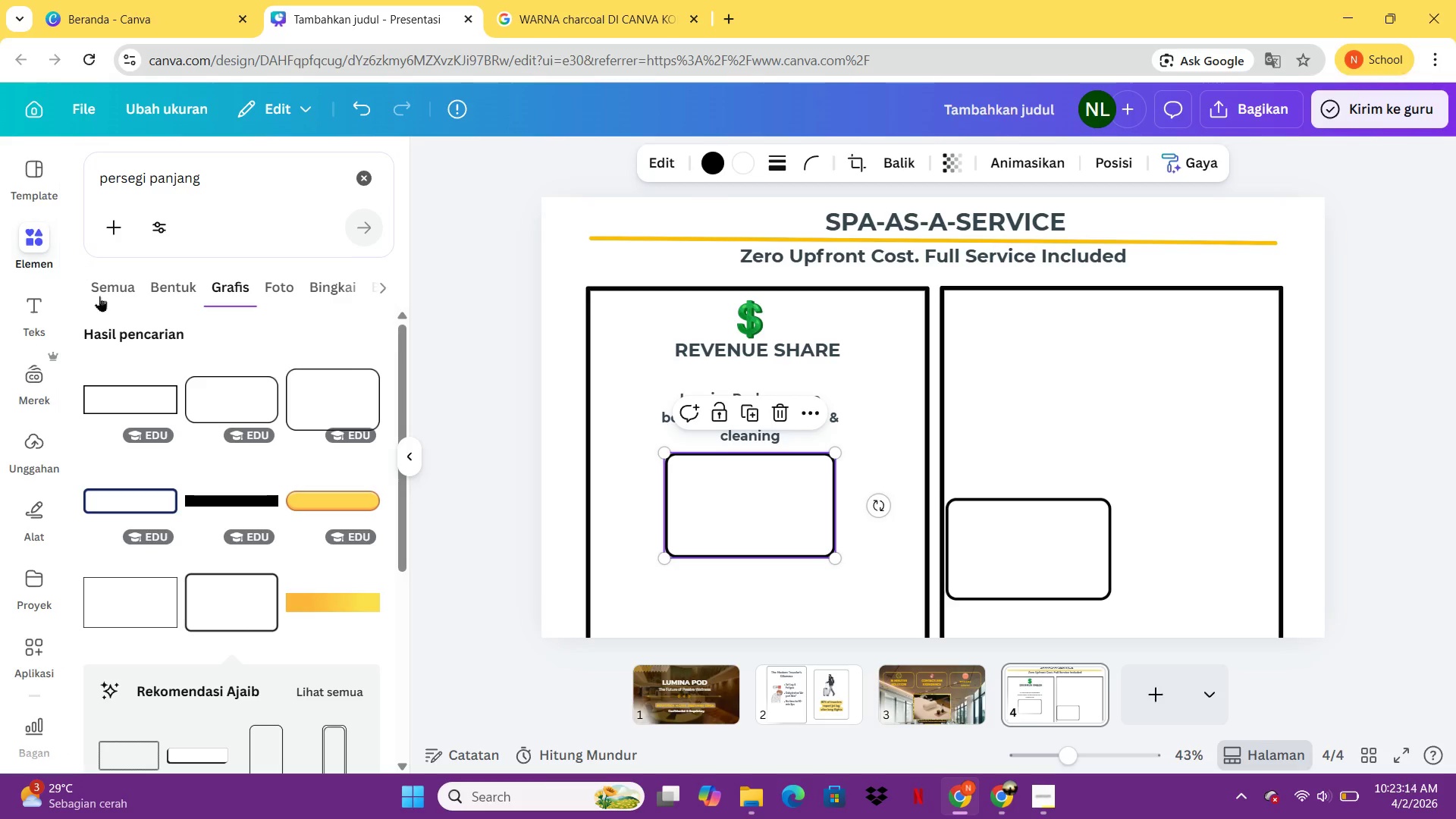 
left_click([33, 311])
 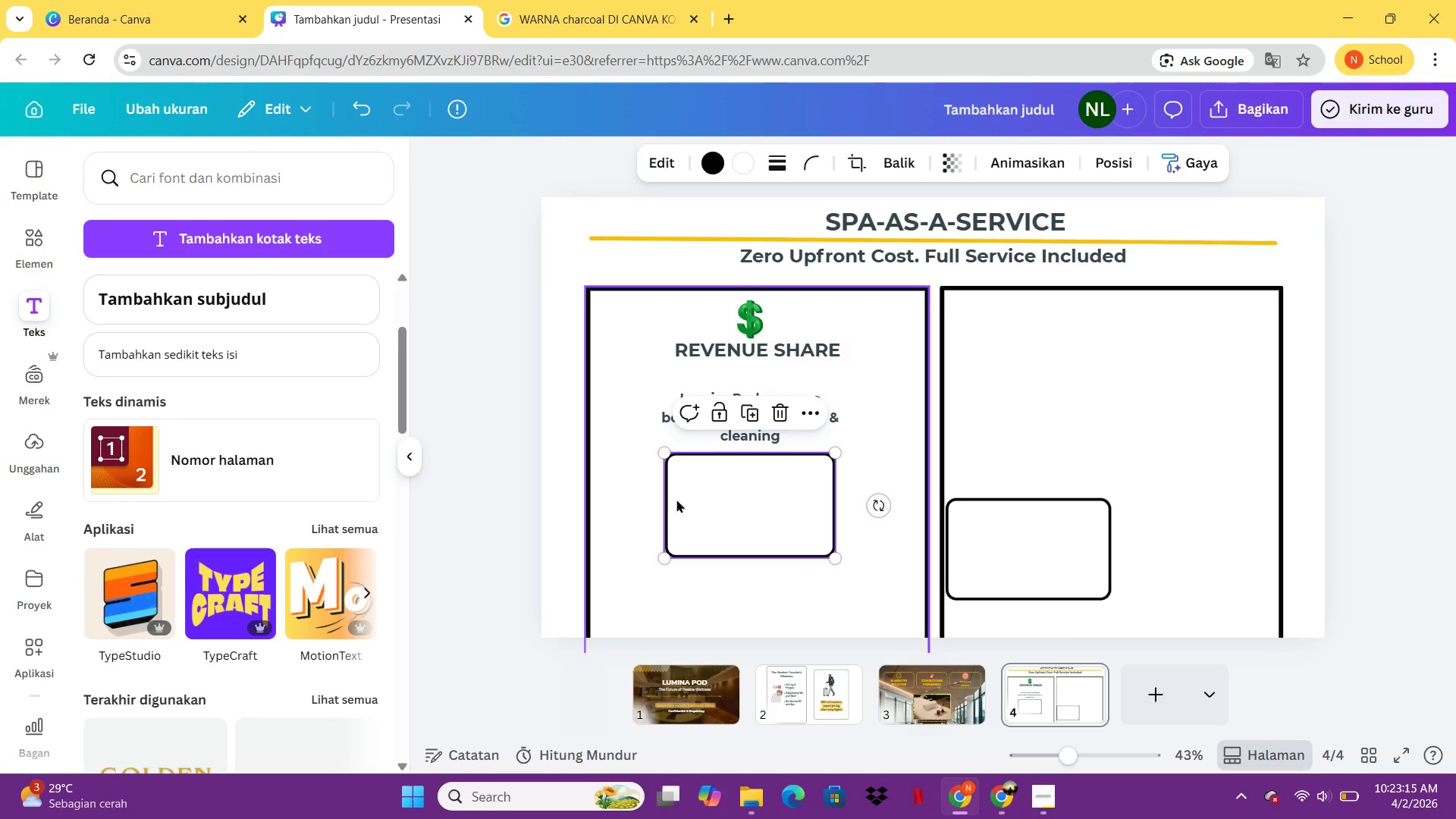 
left_click([748, 494])
 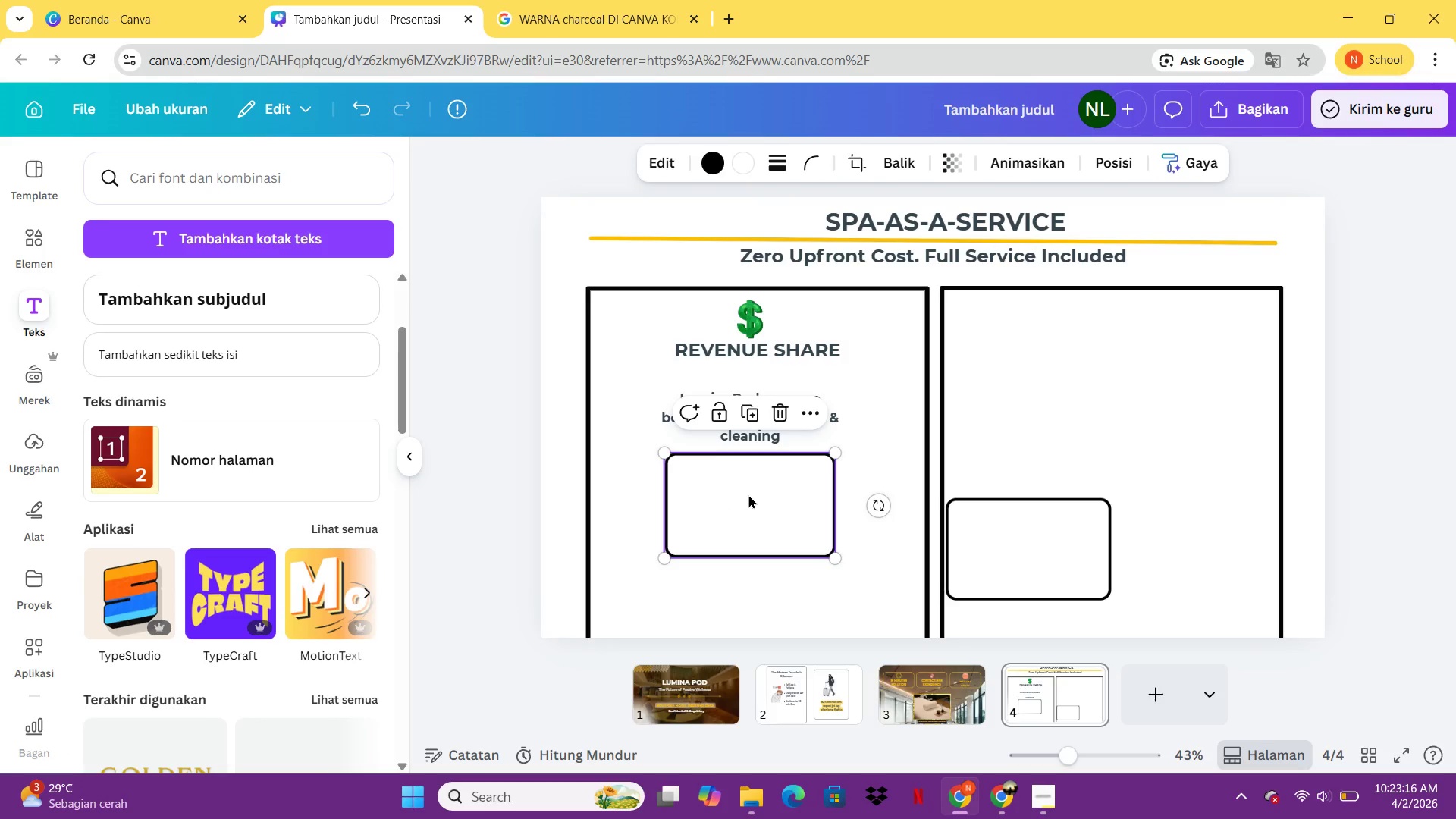 
right_click([748, 494])
 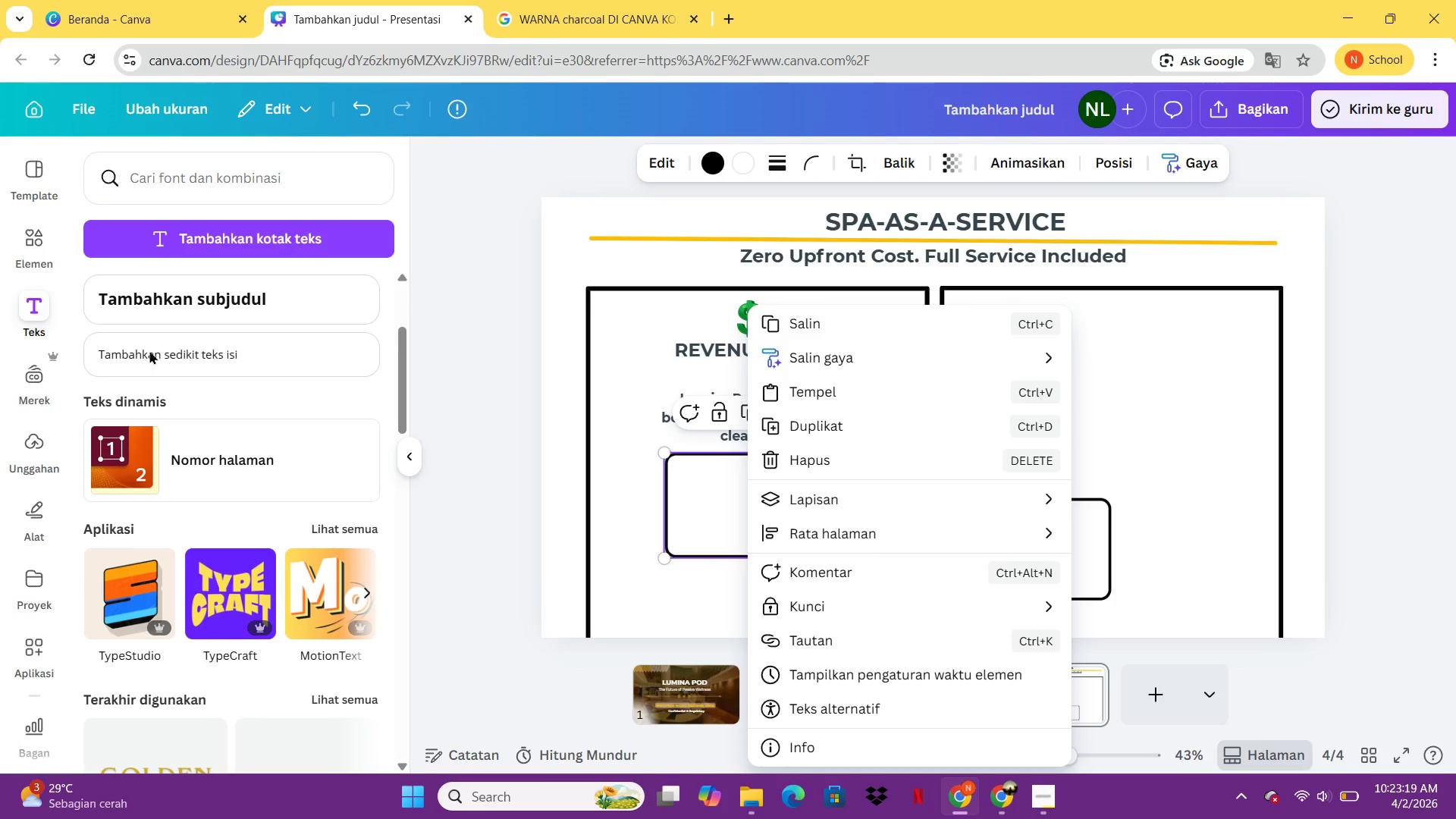 
left_click([160, 348])
 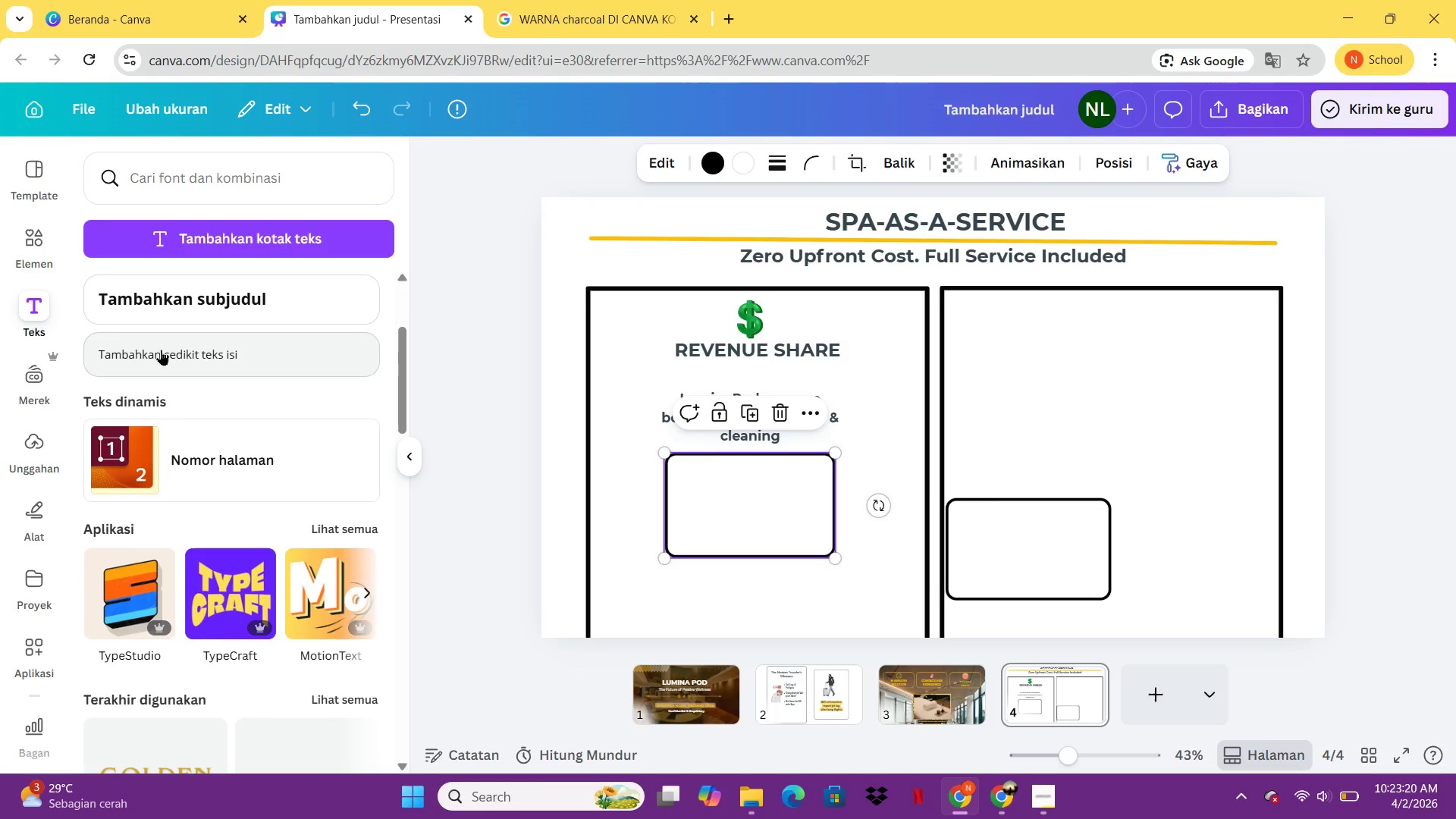 
left_click([161, 350])
 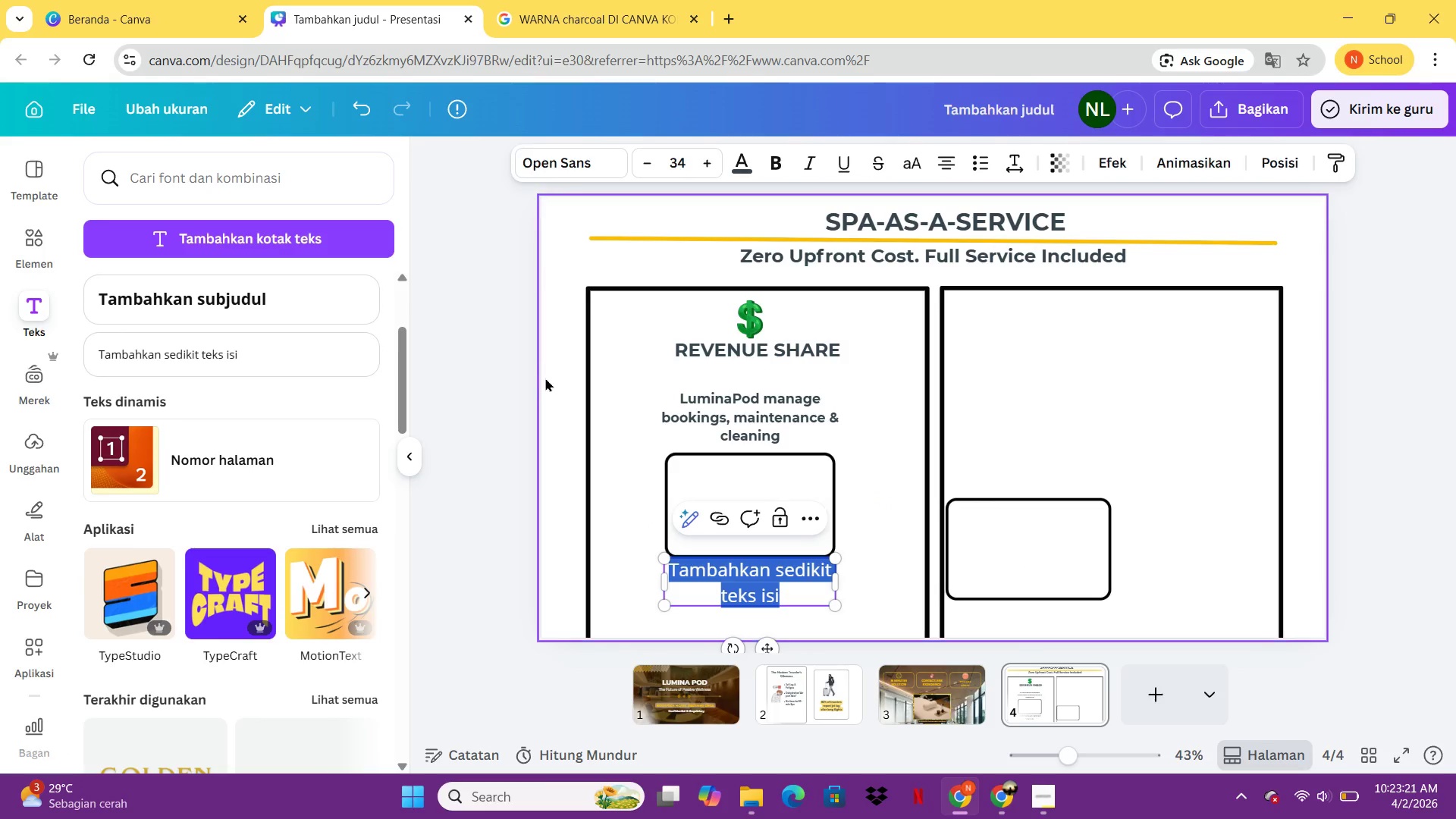 
key(Control+V)
 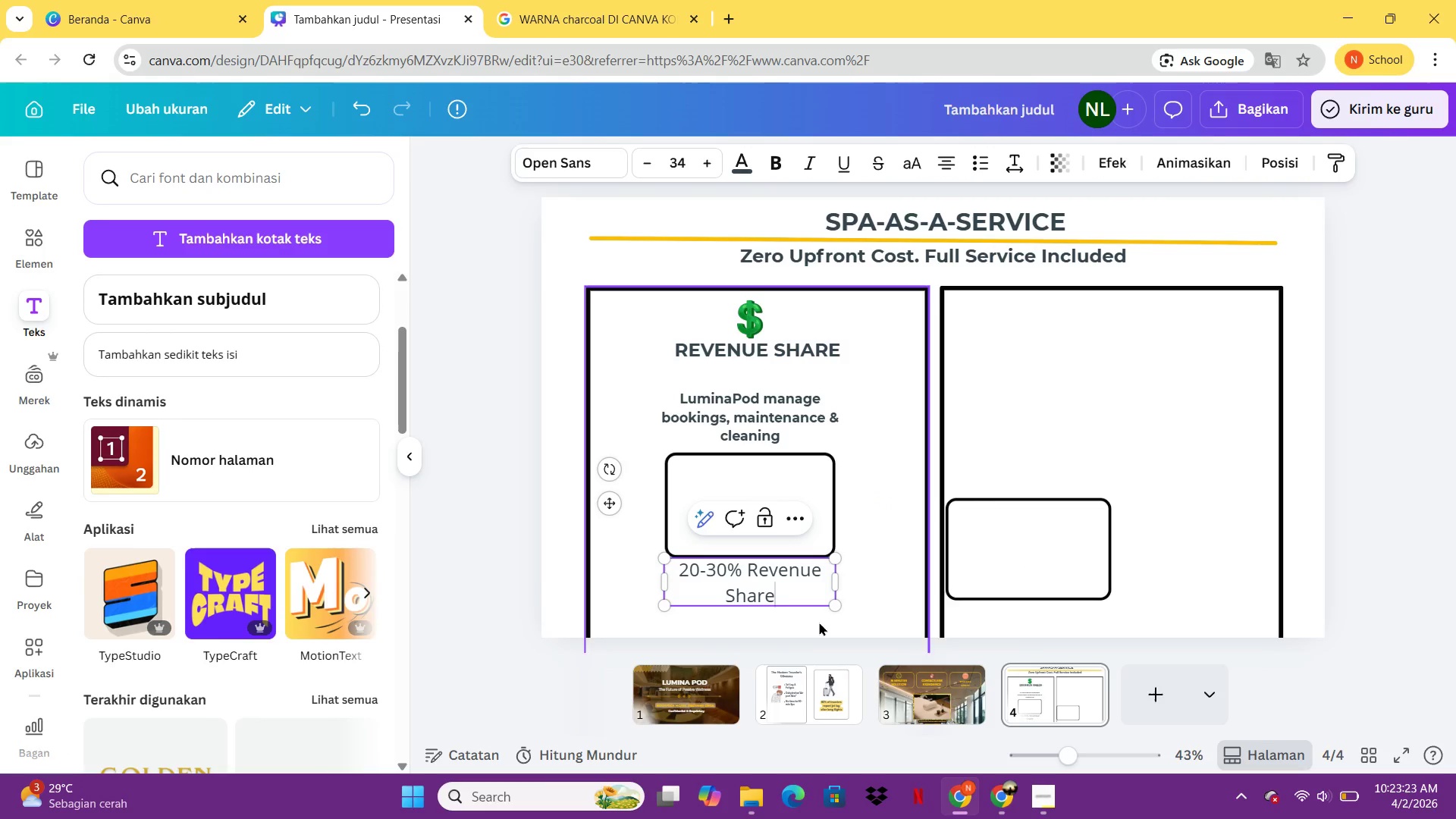 
left_click_drag(start_coordinate=[777, 591], to_coordinate=[783, 558])
 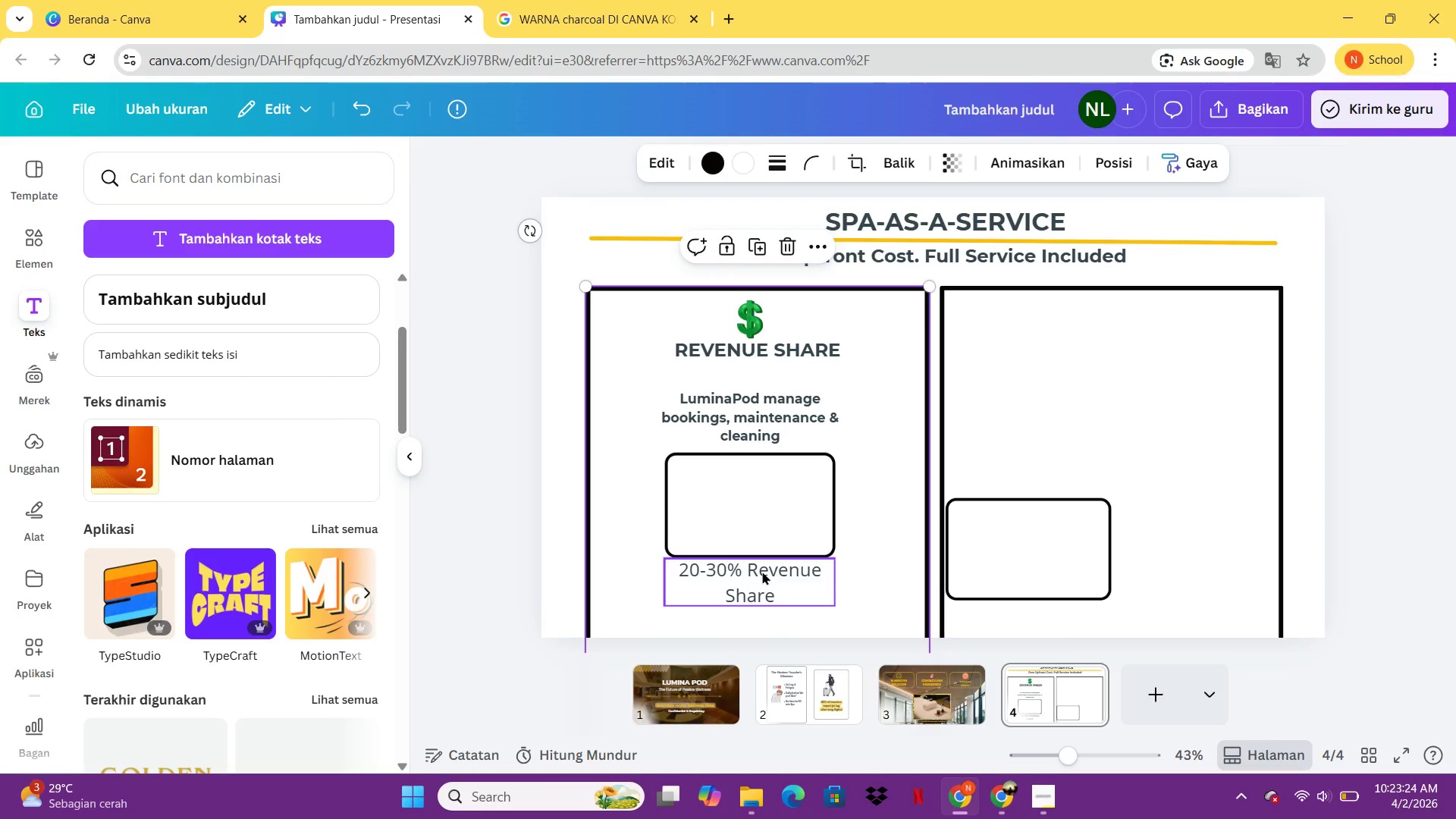 
left_click_drag(start_coordinate=[756, 579], to_coordinate=[755, 504])
 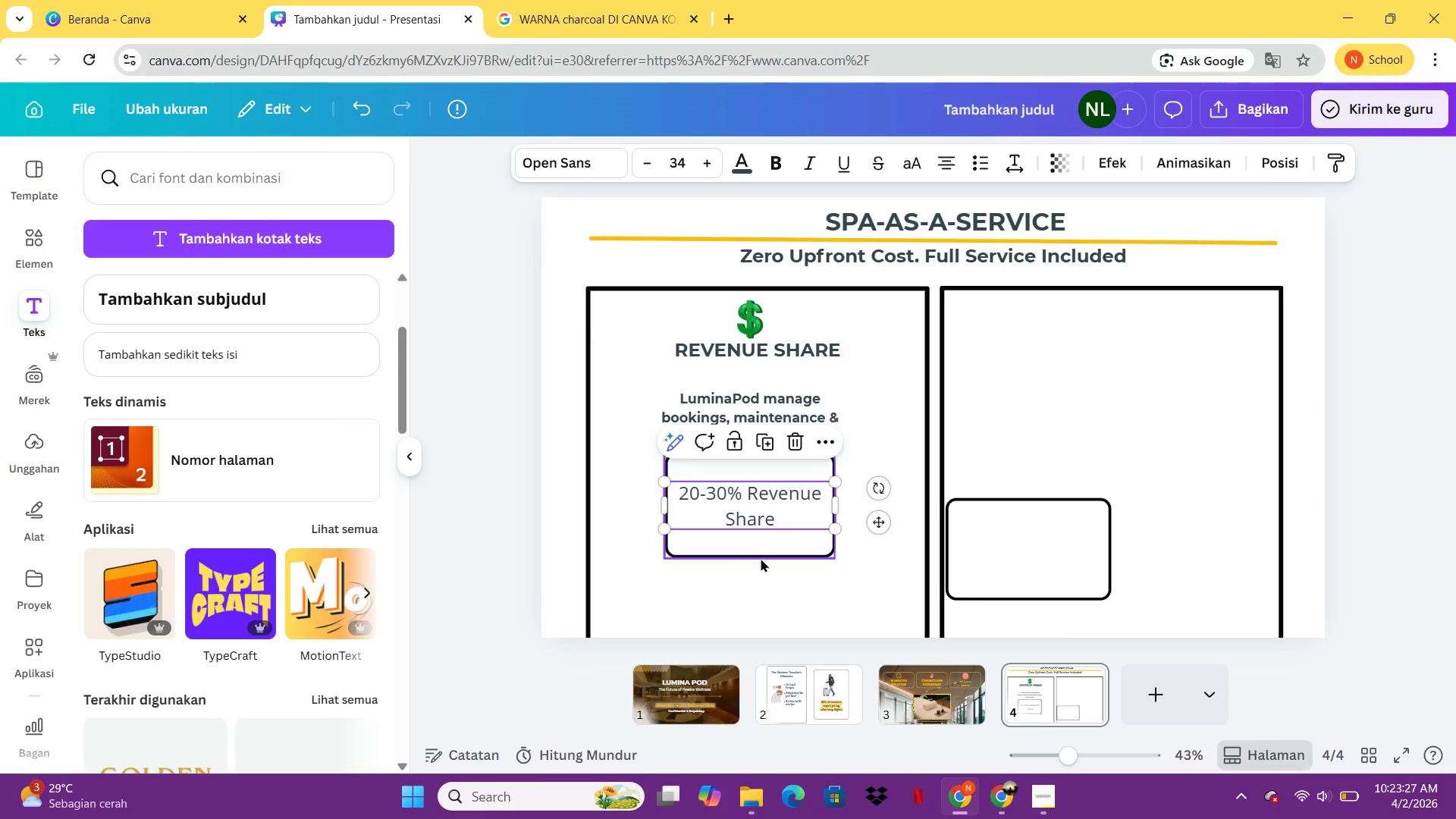 
left_click([762, 558])
 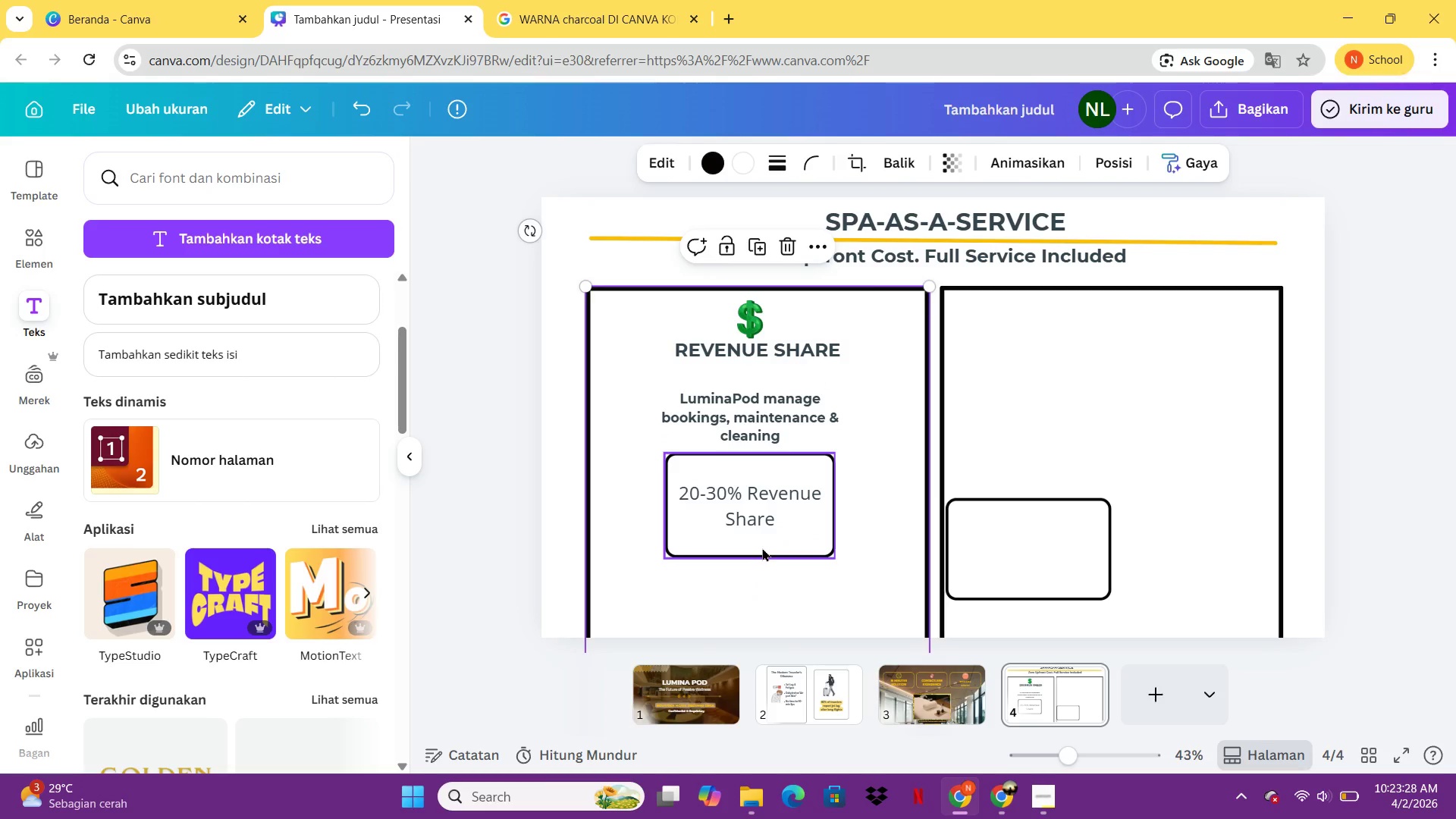 
left_click([762, 546])
 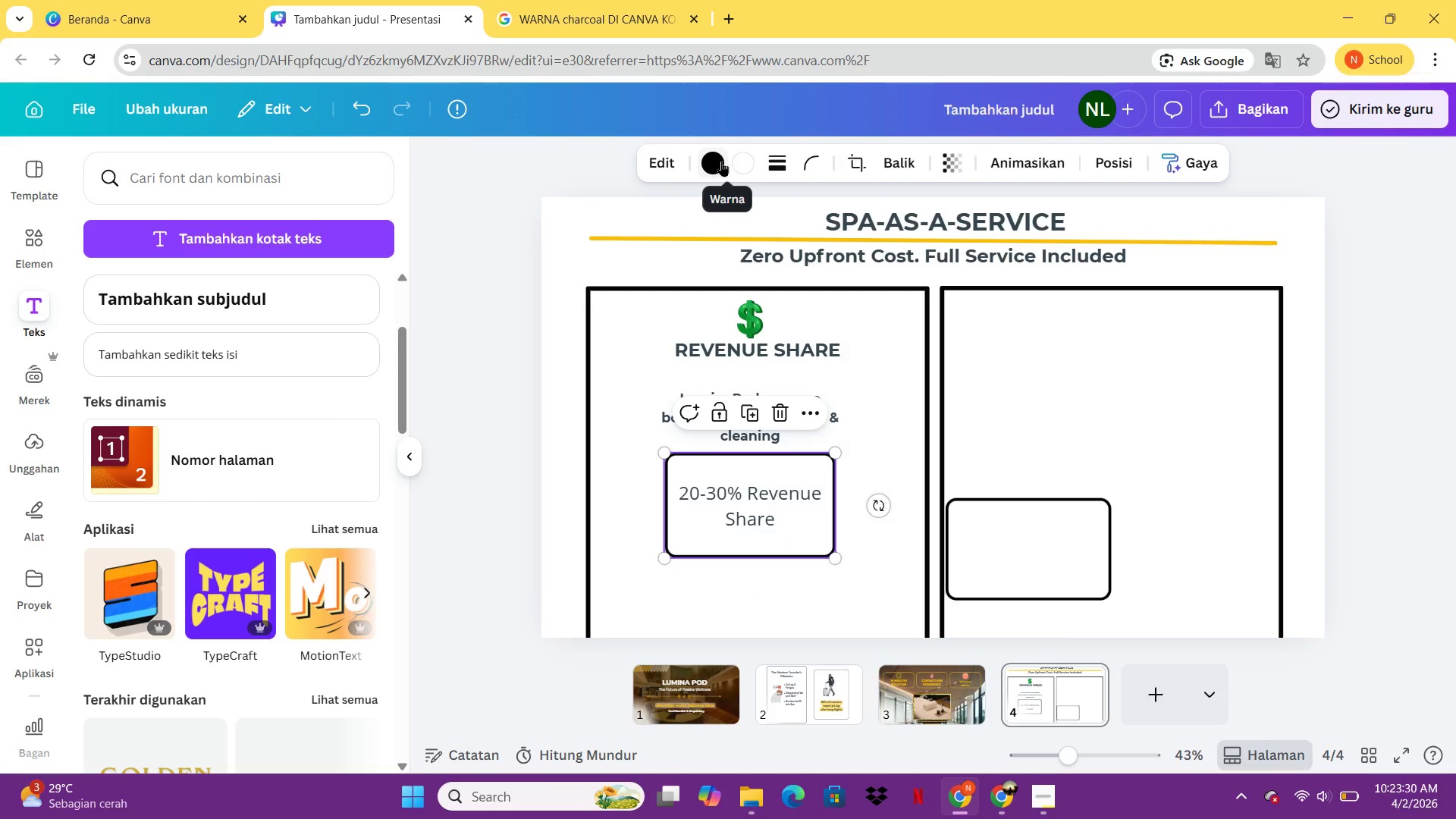 
left_click([753, 165])
 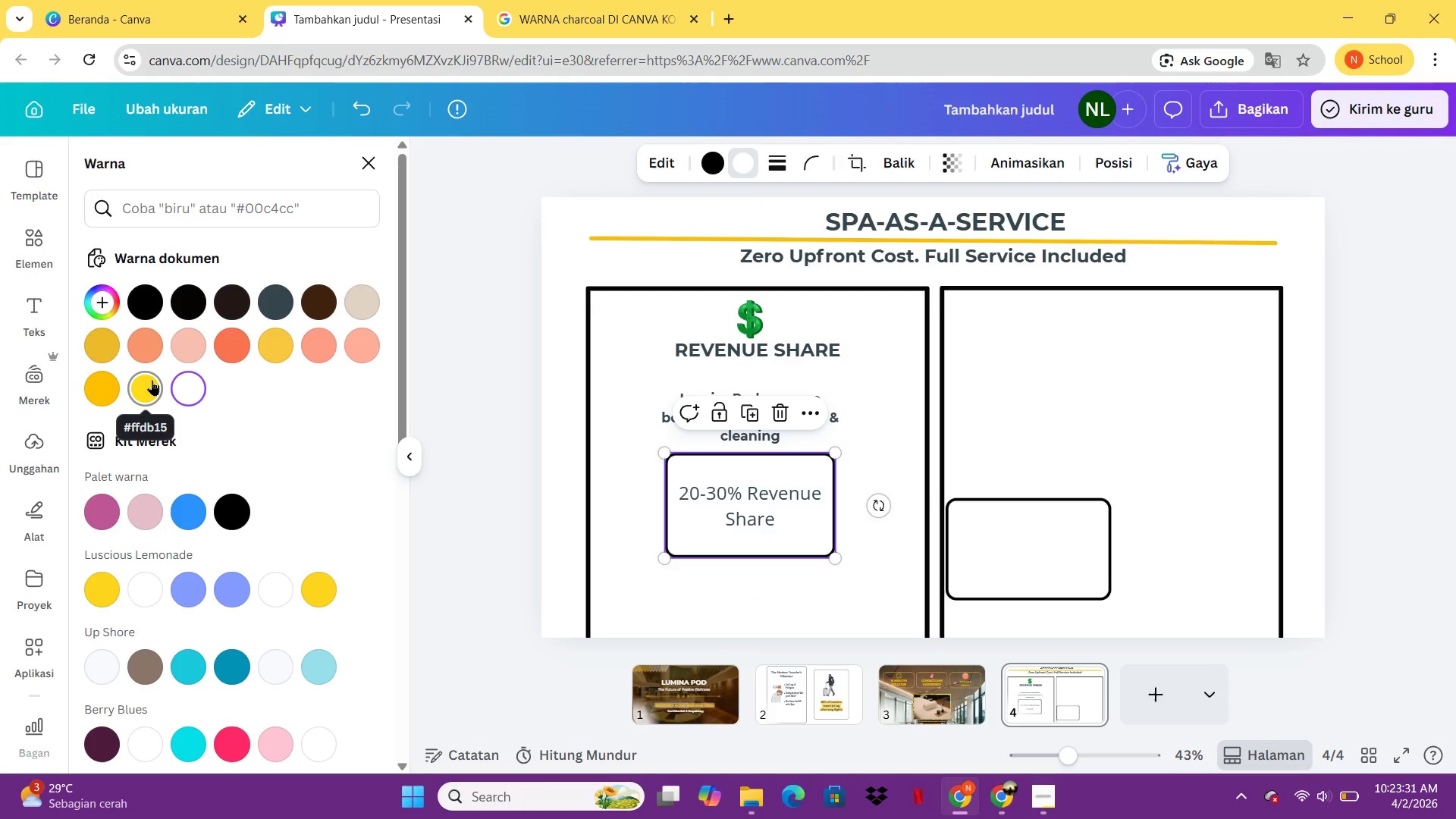 
mouse_move([270, 345])
 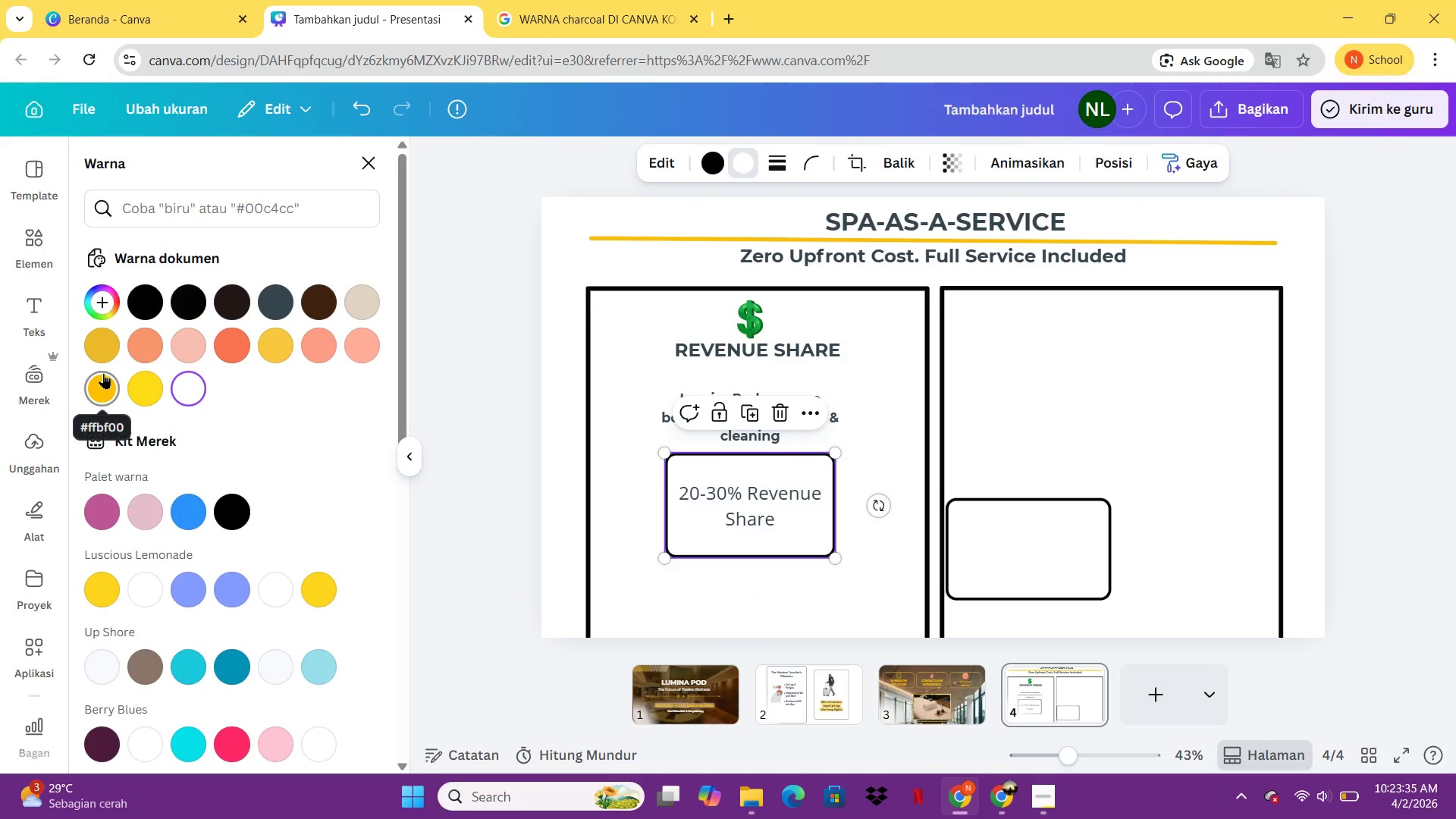 
left_click([103, 373])
 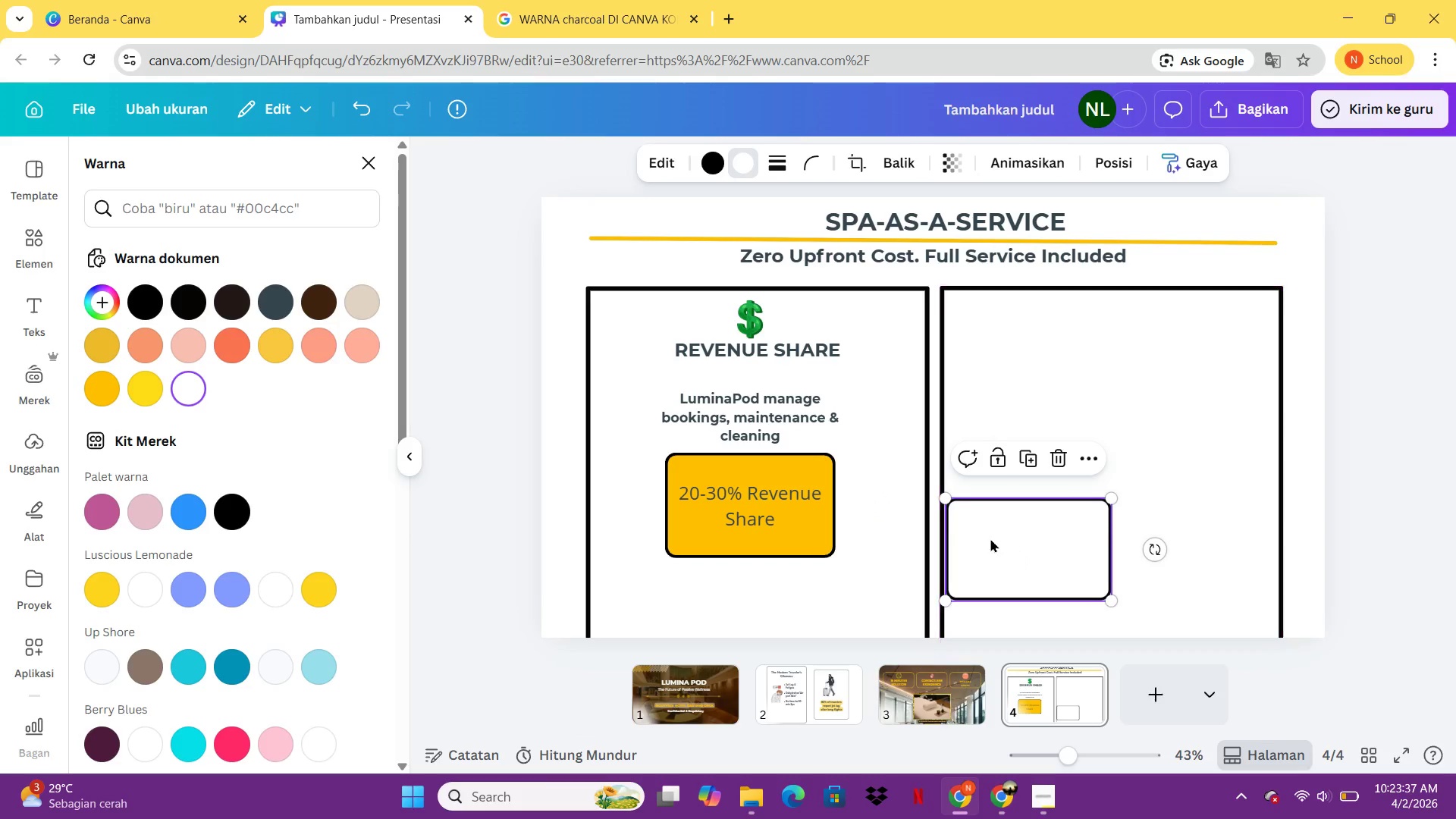 
key(Delete)
 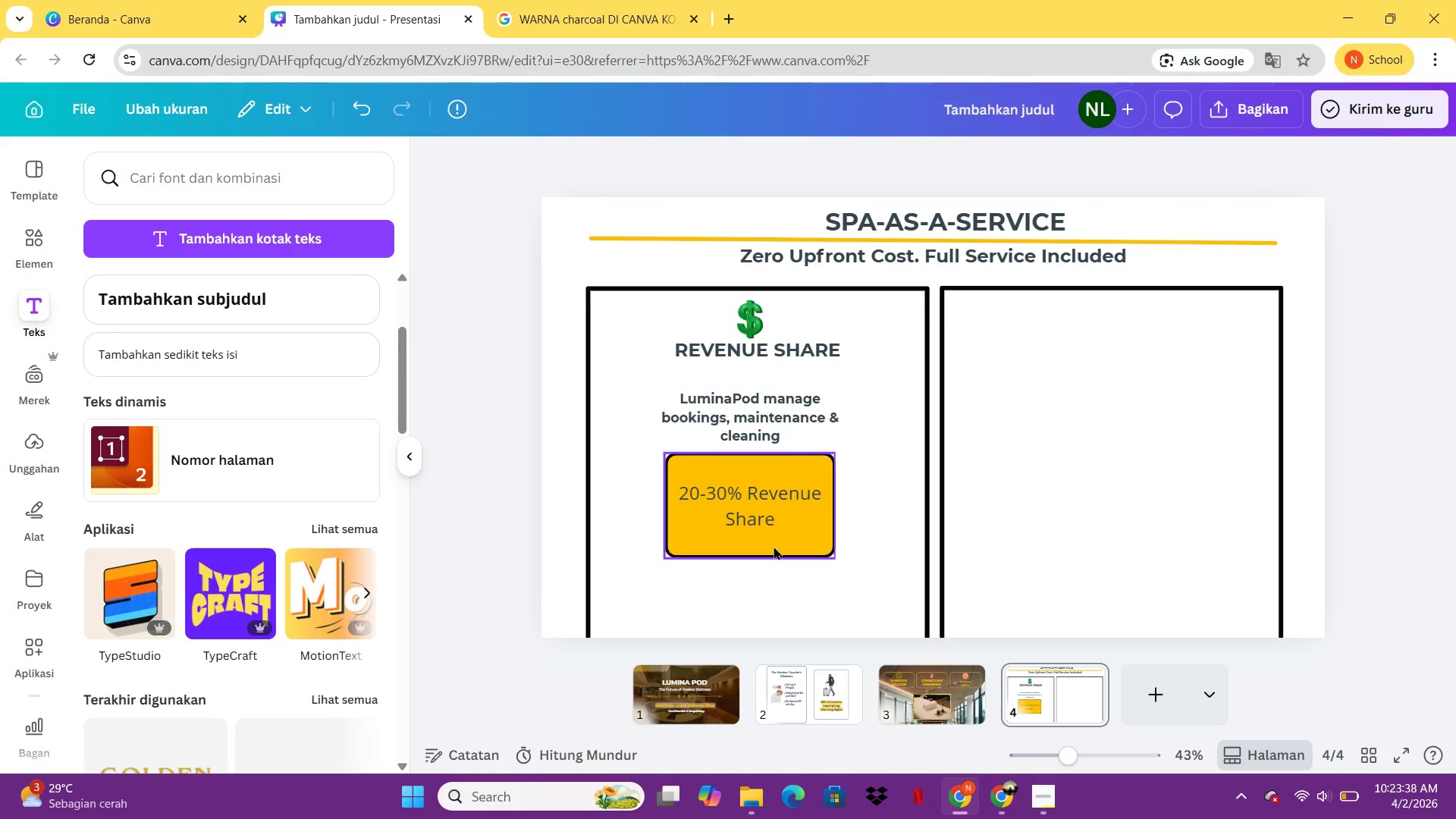 
left_click([774, 546])
 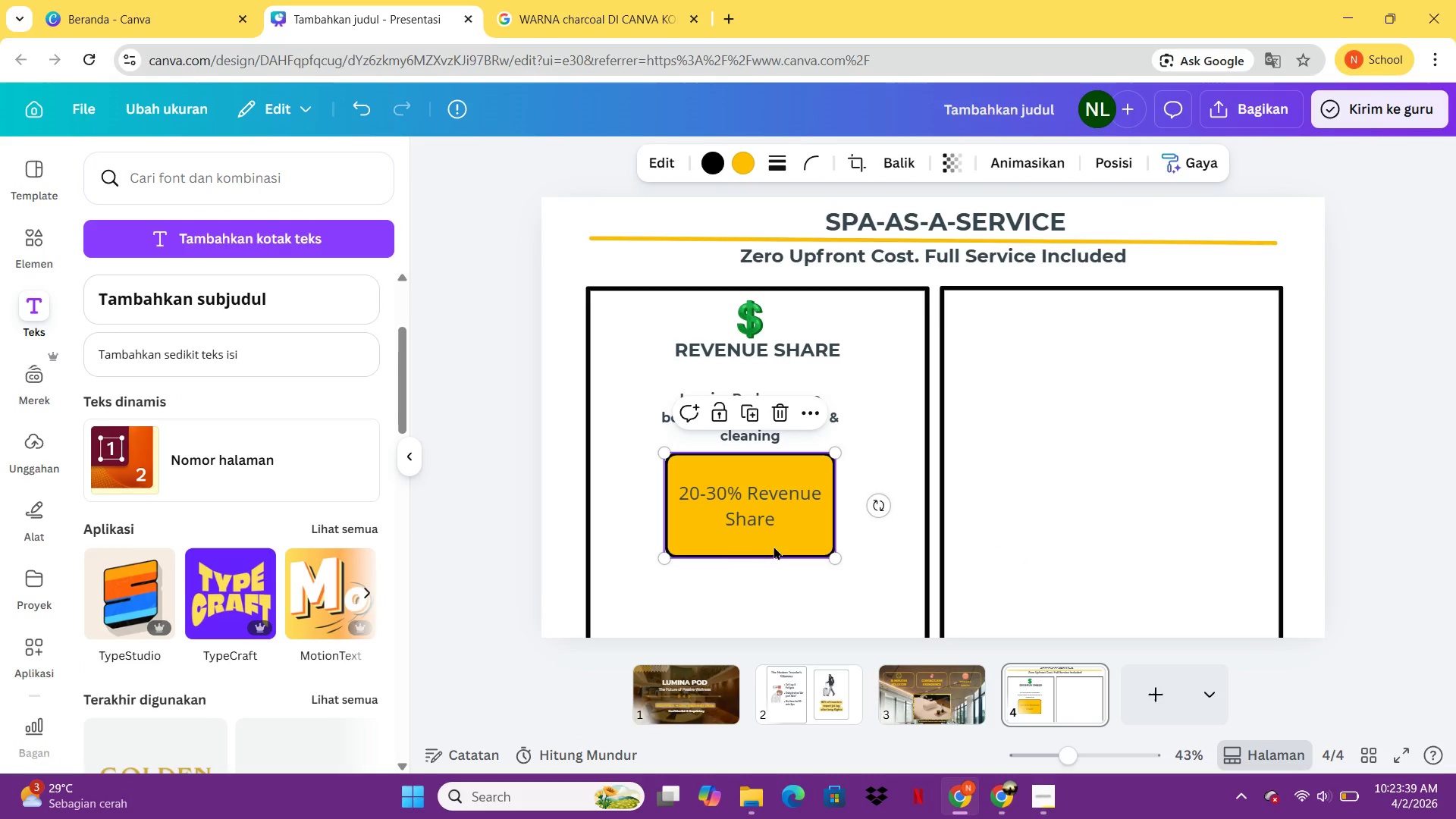 
key(Control+C)
 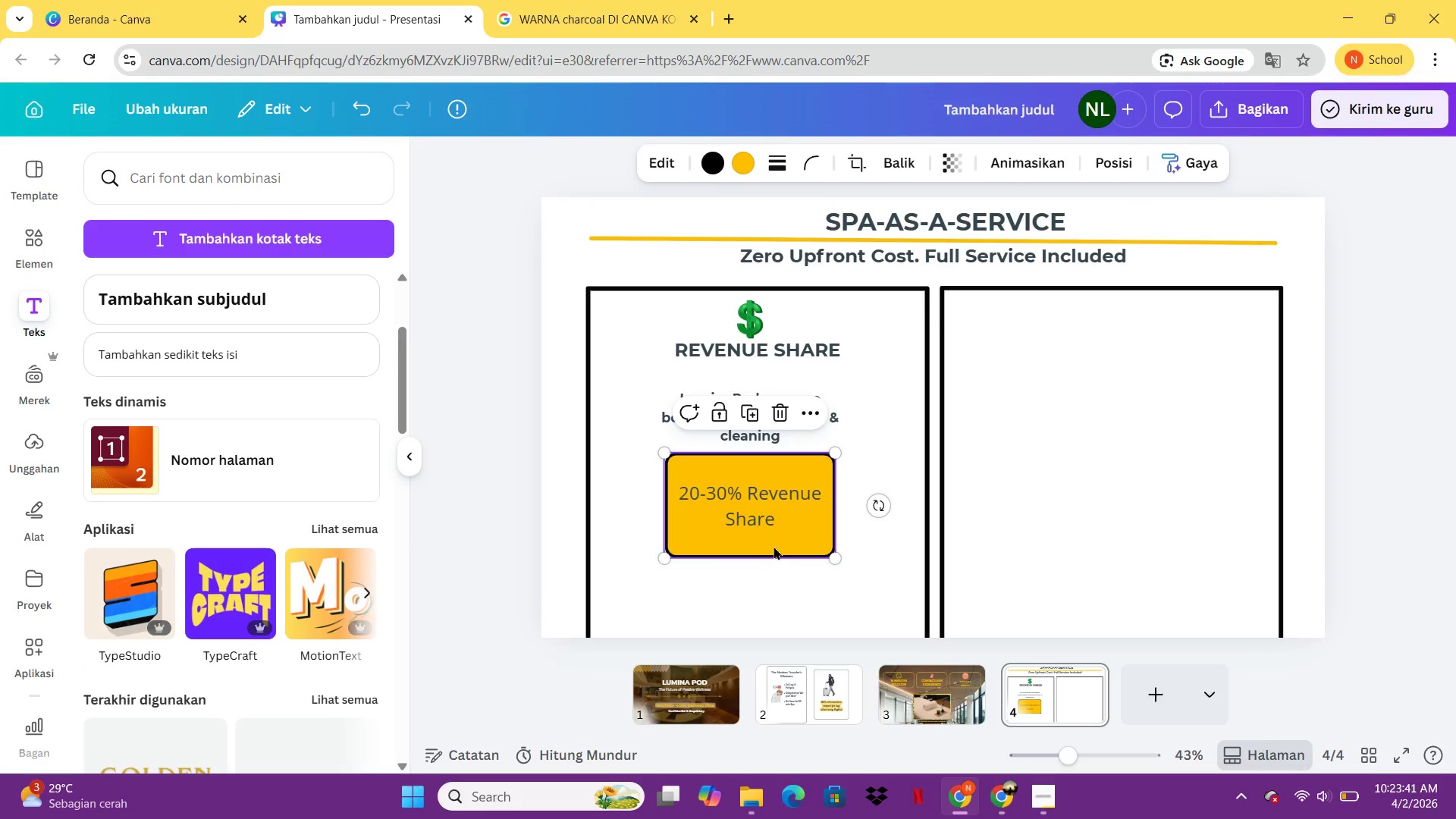 
key(Control+V)
 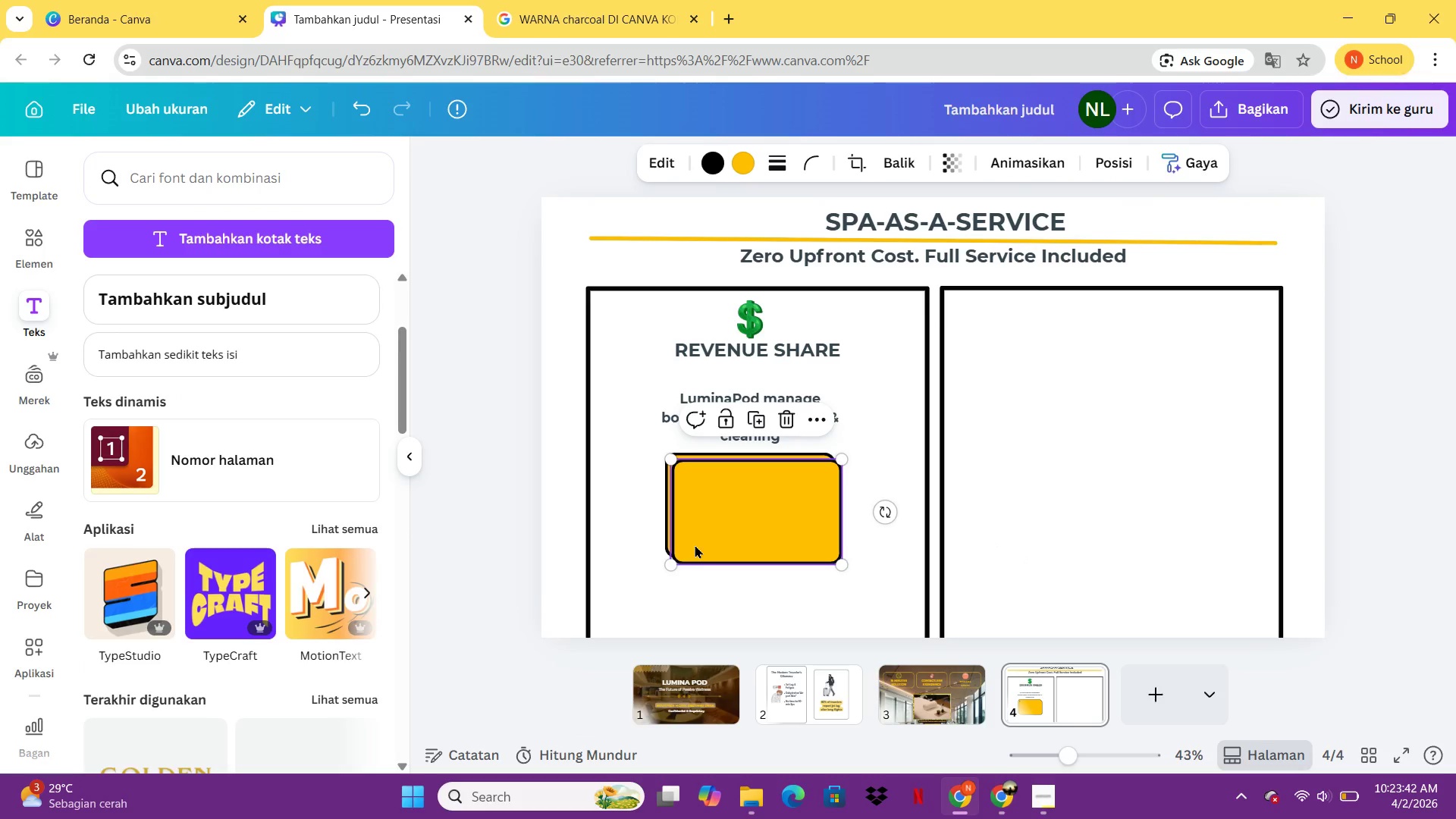 
left_click_drag(start_coordinate=[708, 541], to_coordinate=[1056, 533])
 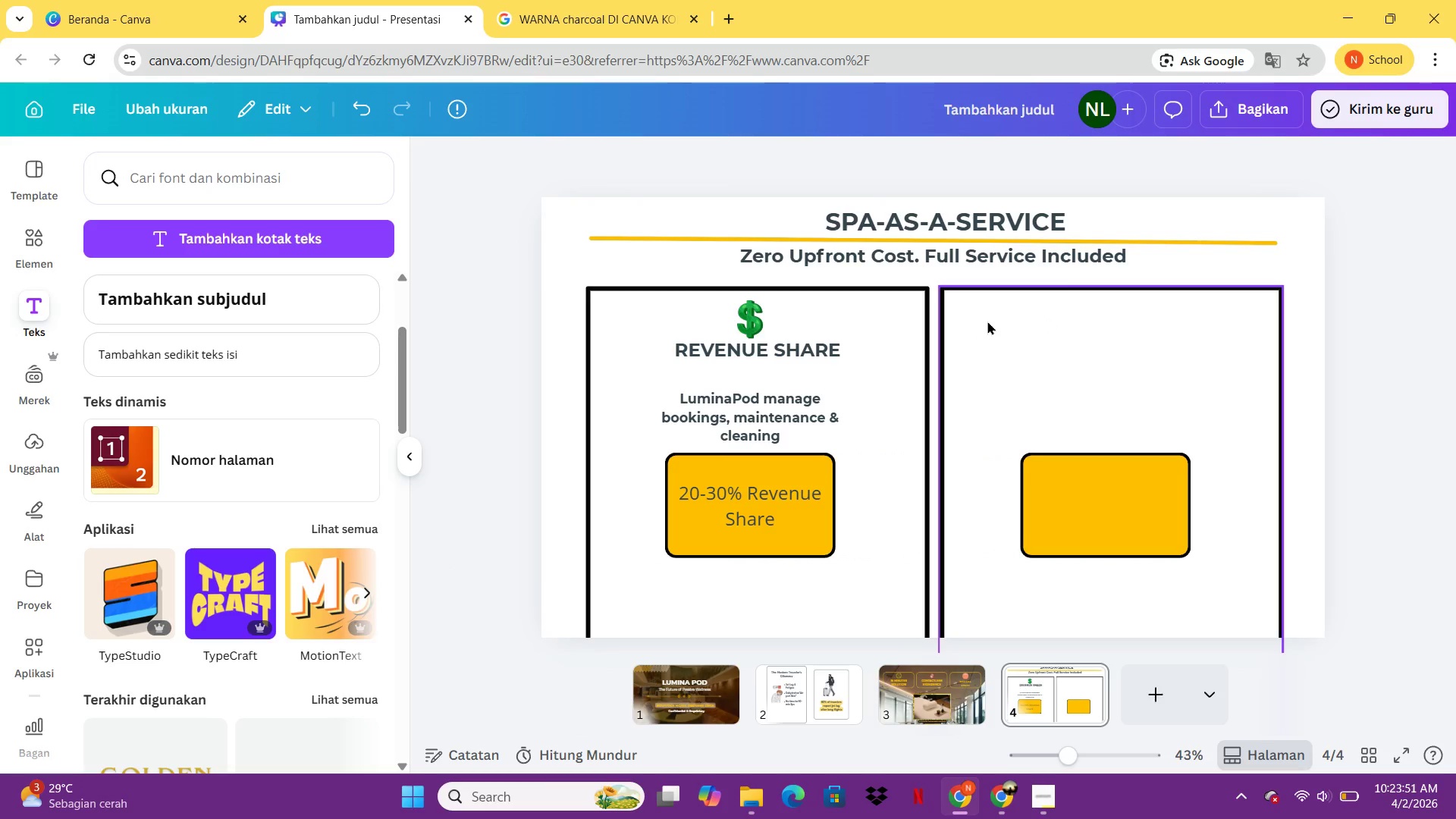 
wait(10.02)
 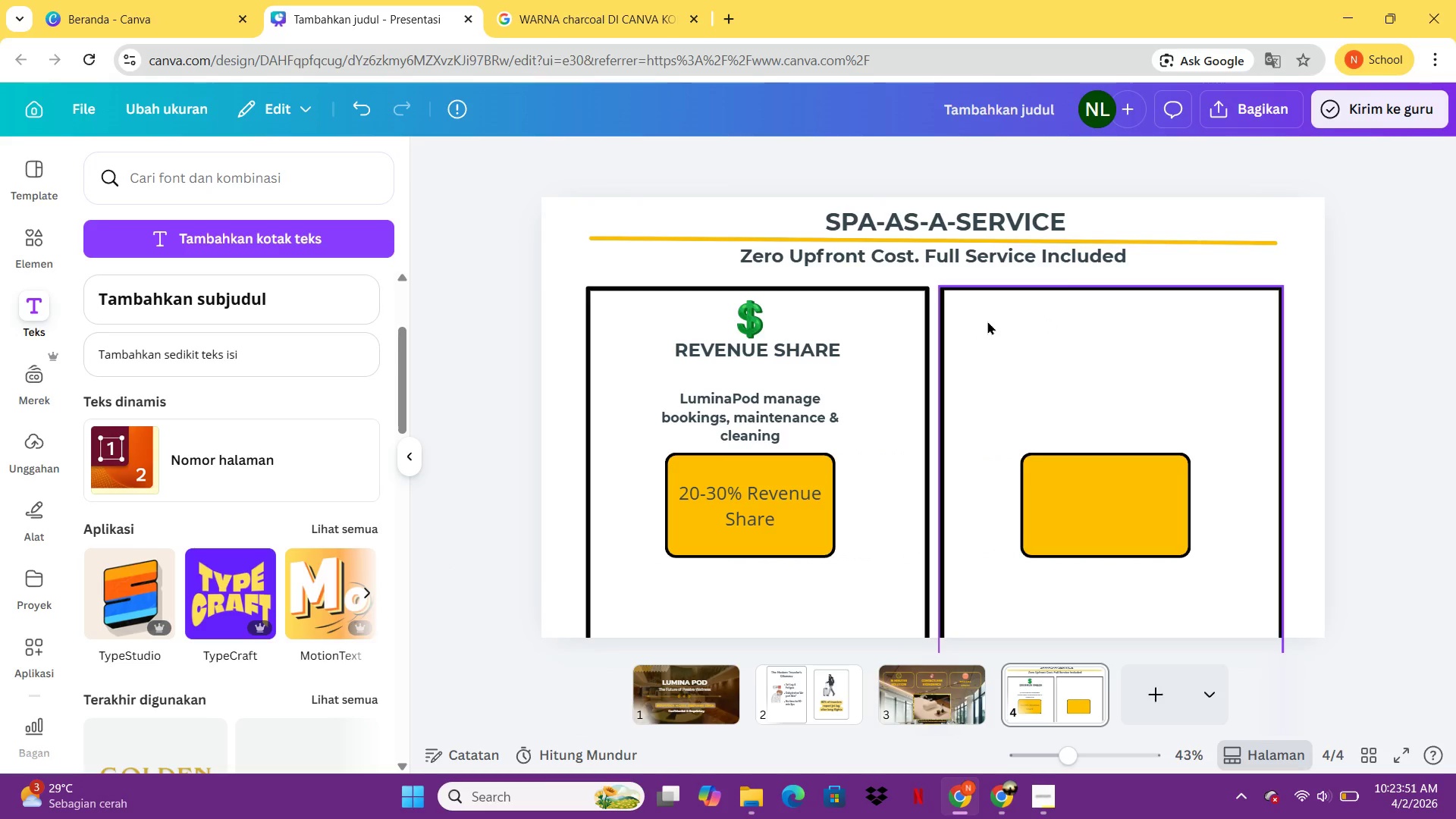 
left_click([761, 491])
 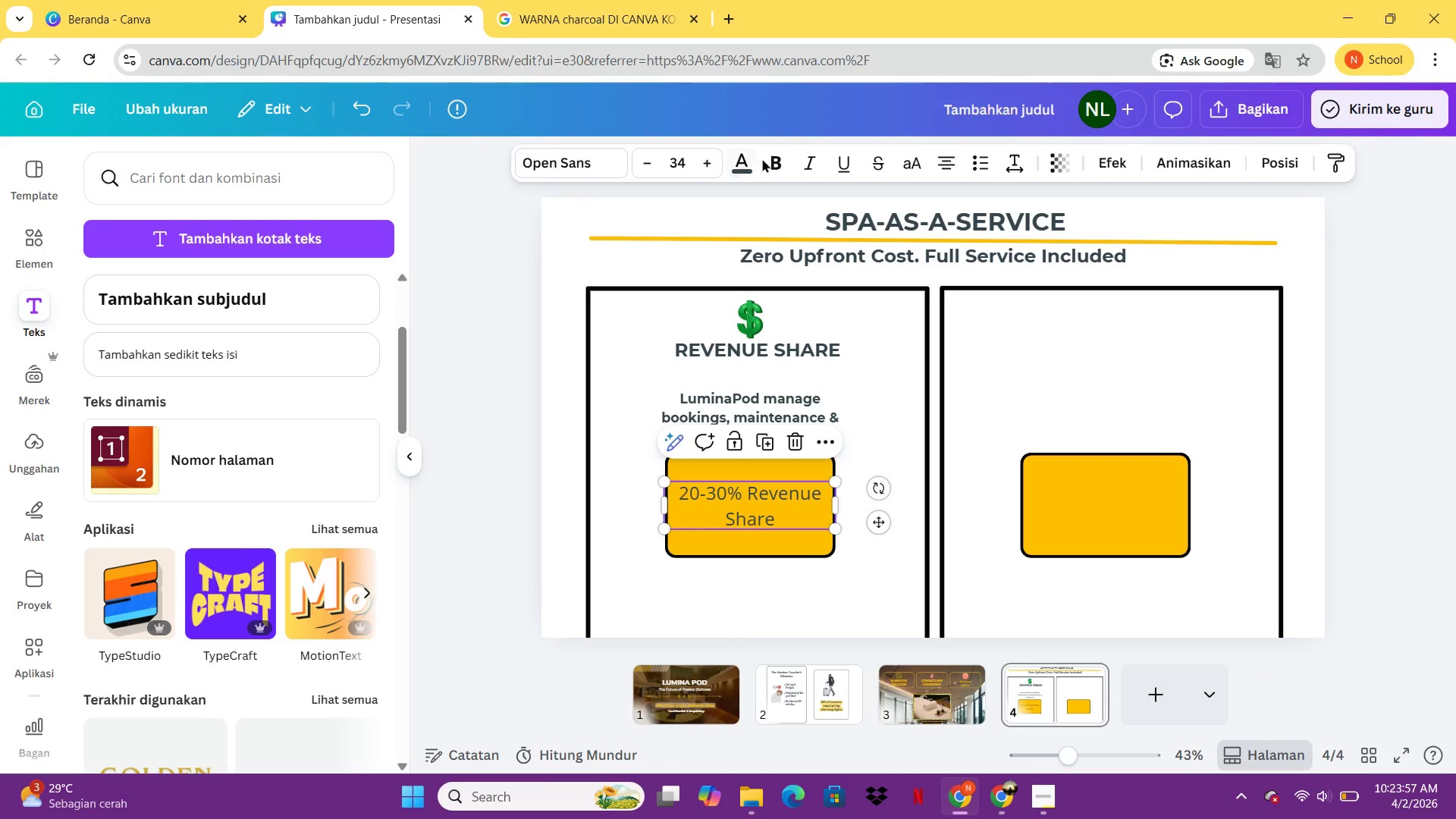 
left_click([770, 158])
 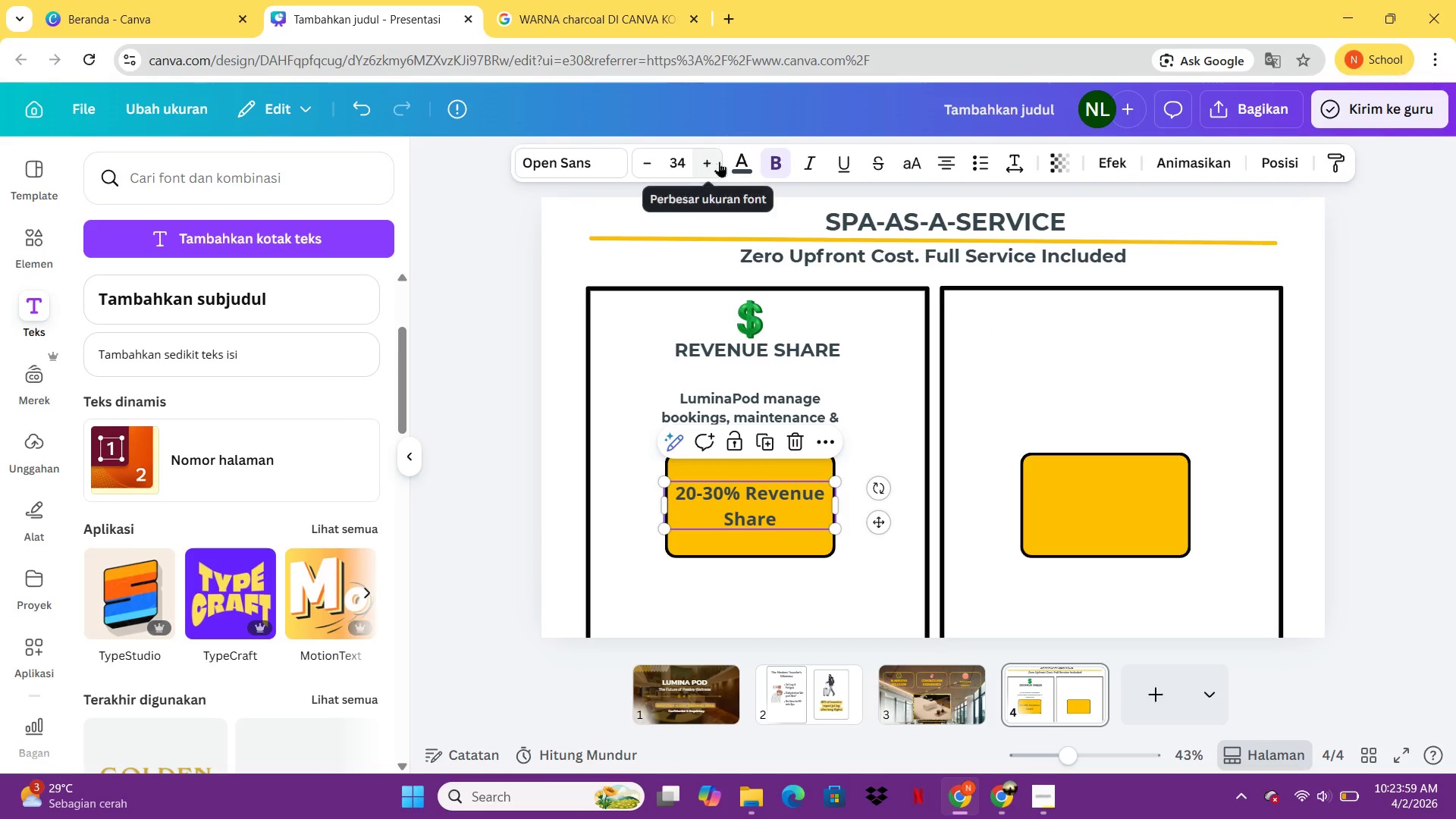 
left_click([735, 164])
 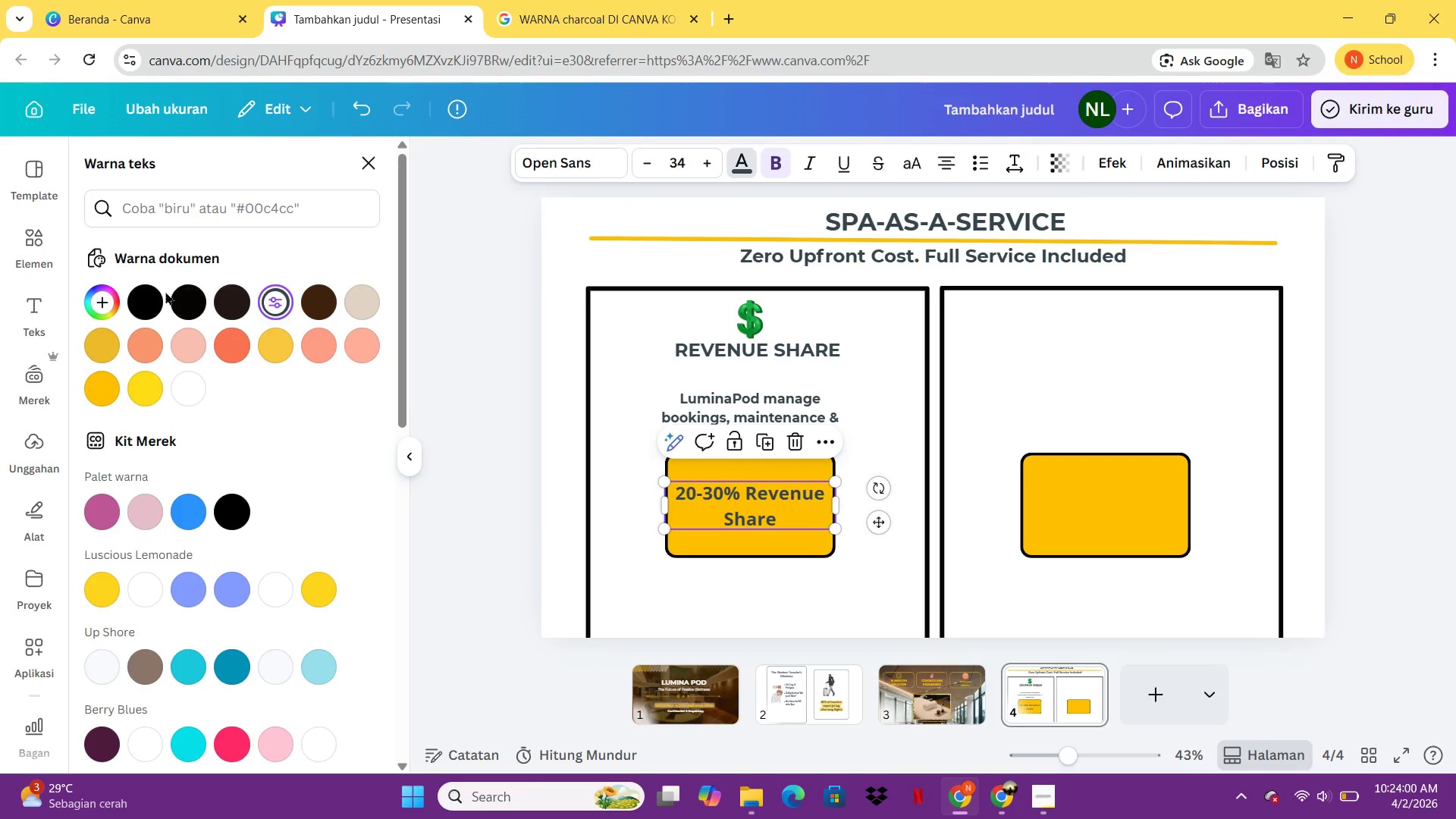 
left_click([143, 301])
 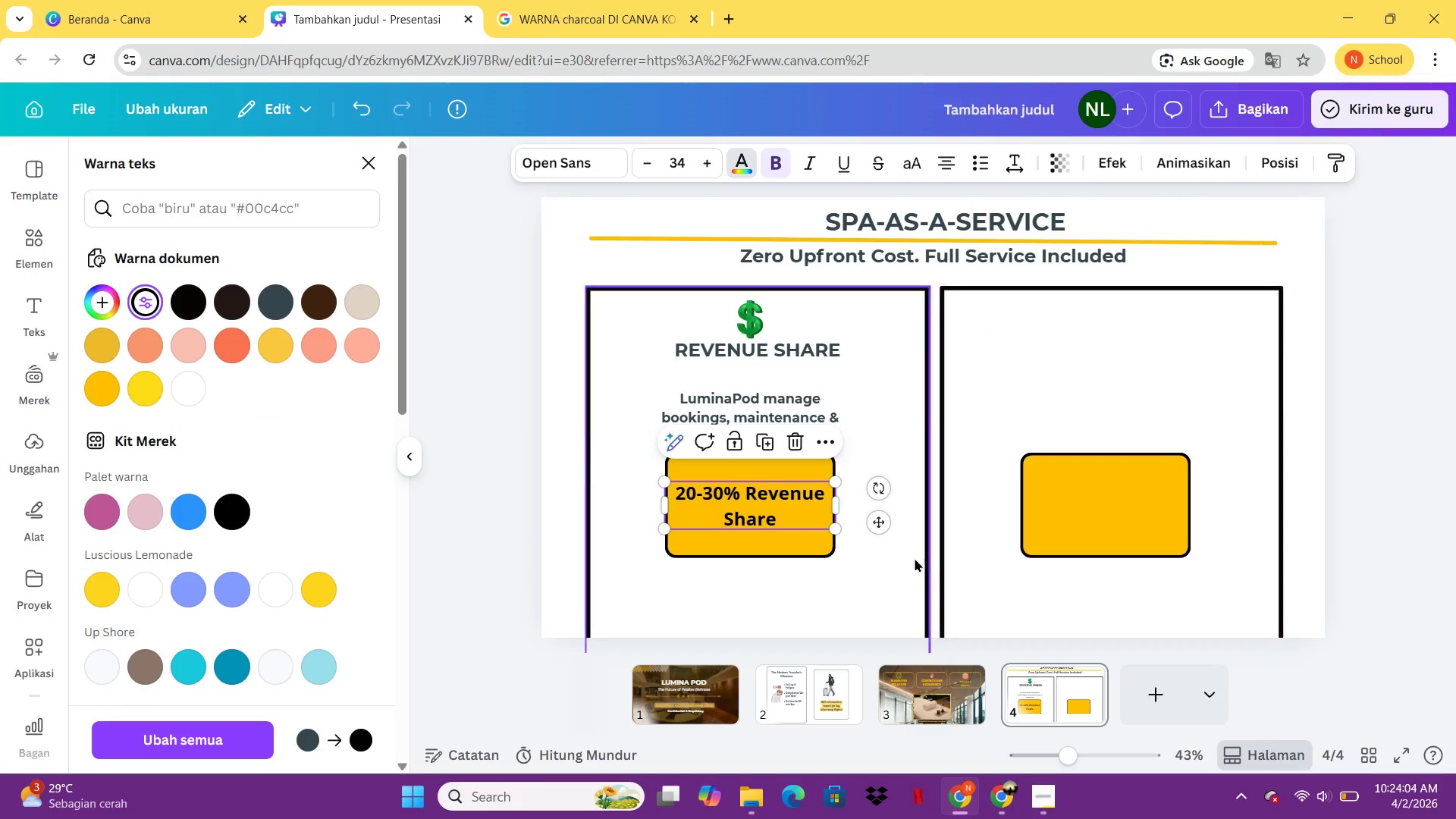 
wait(5.55)
 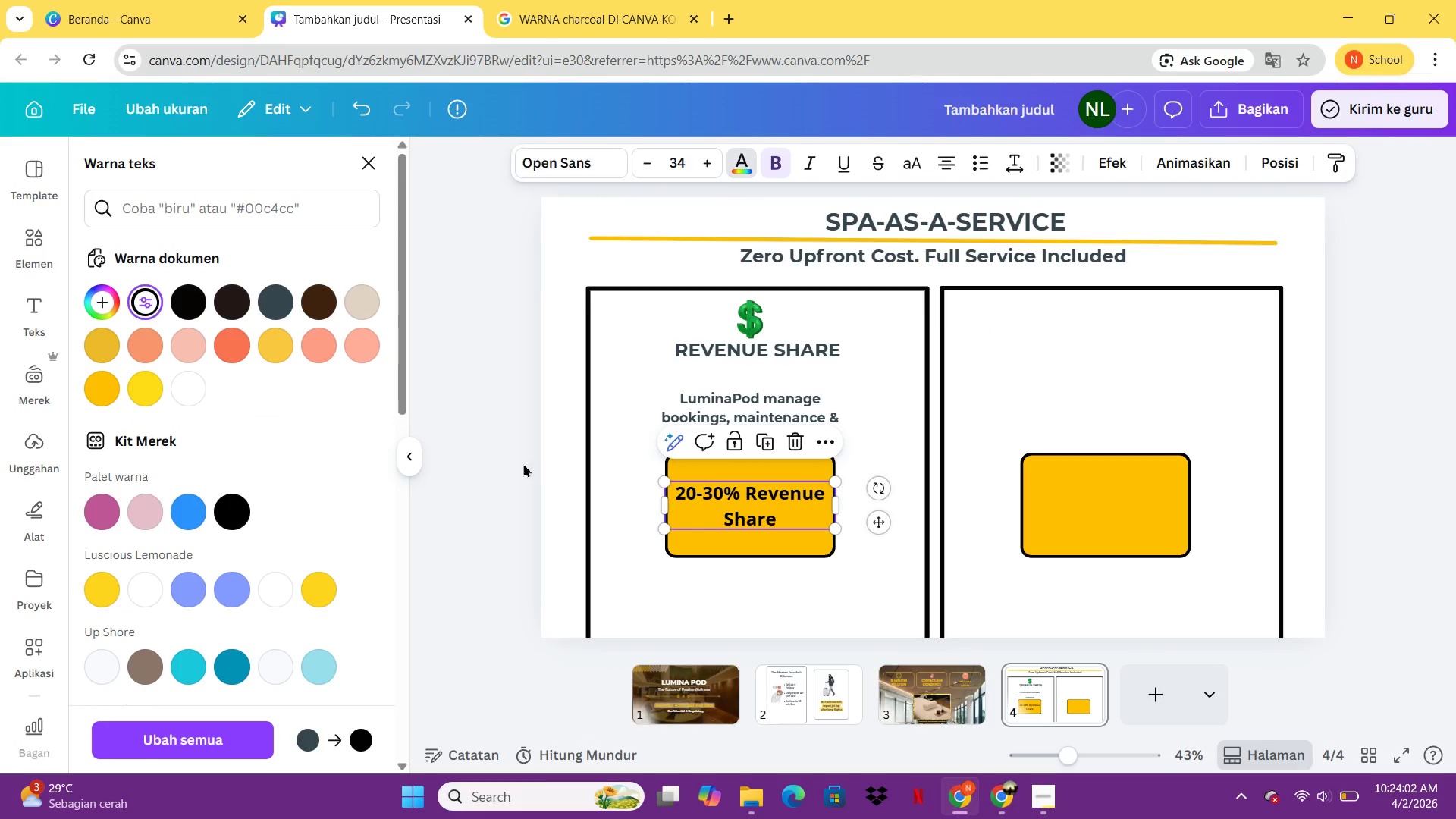 
left_click_drag(start_coordinate=[839, 504], to_coordinate=[812, 508])
 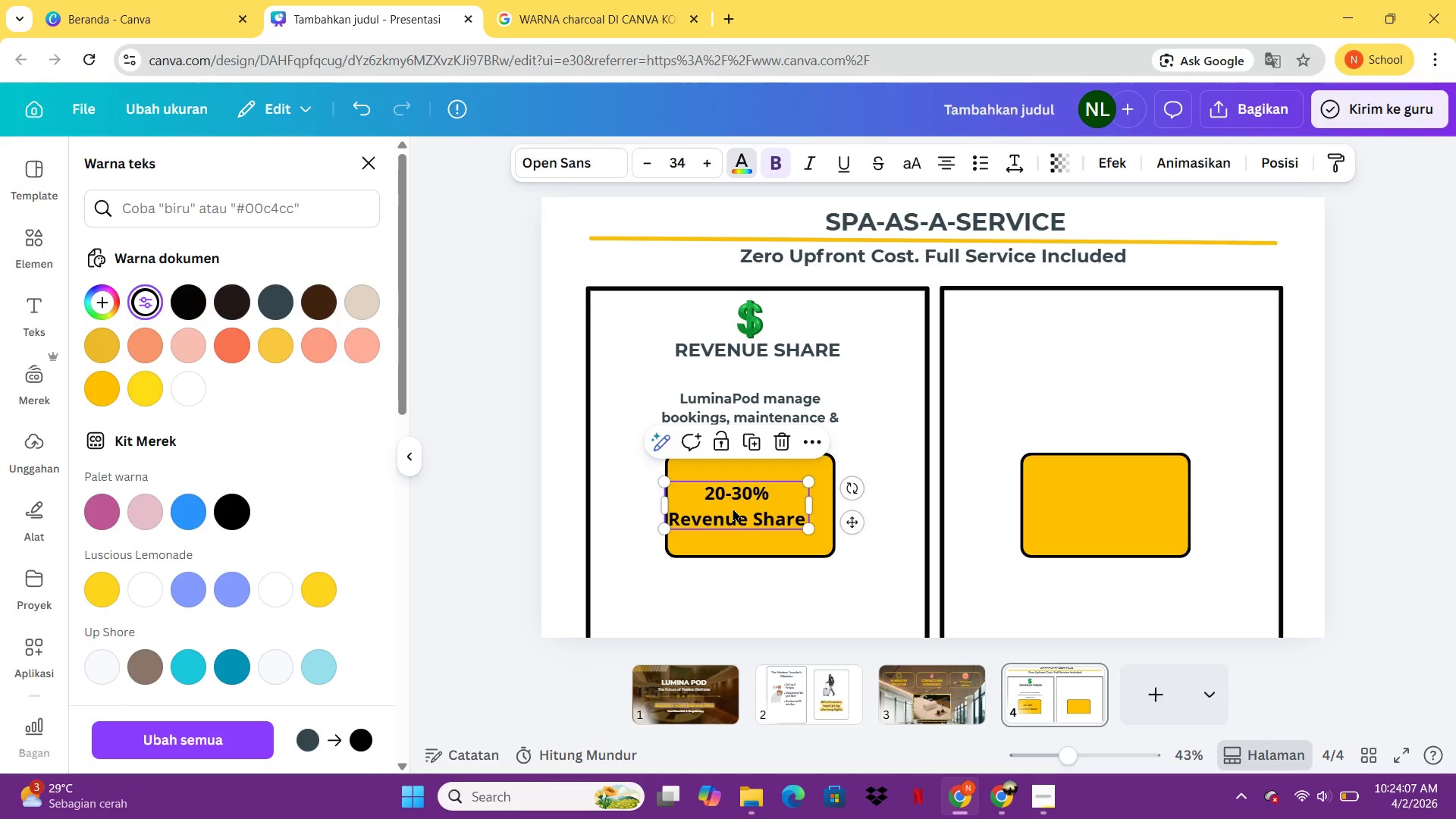 
left_click_drag(start_coordinate=[733, 508], to_coordinate=[745, 505])
 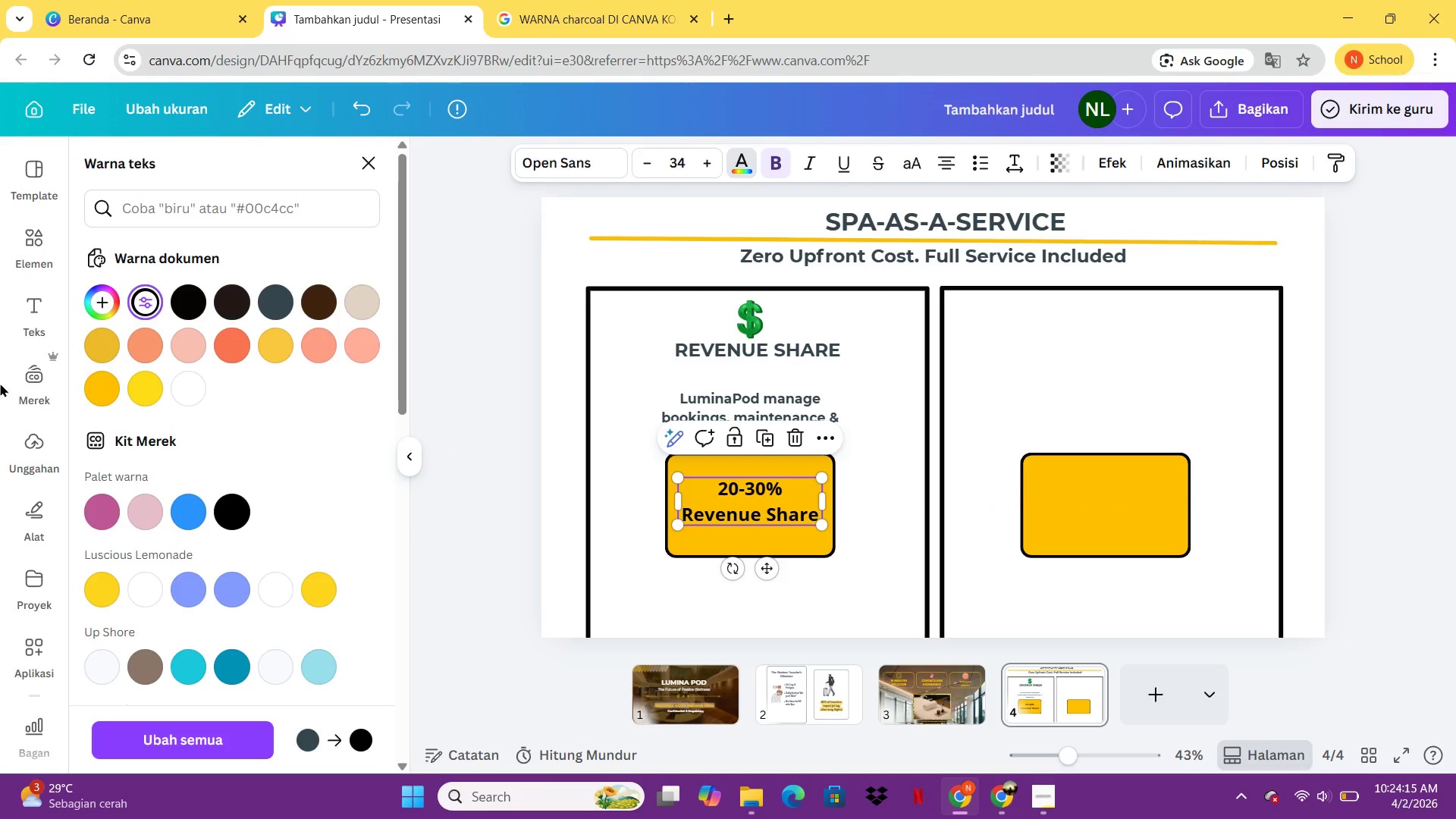 
wait(6.59)
 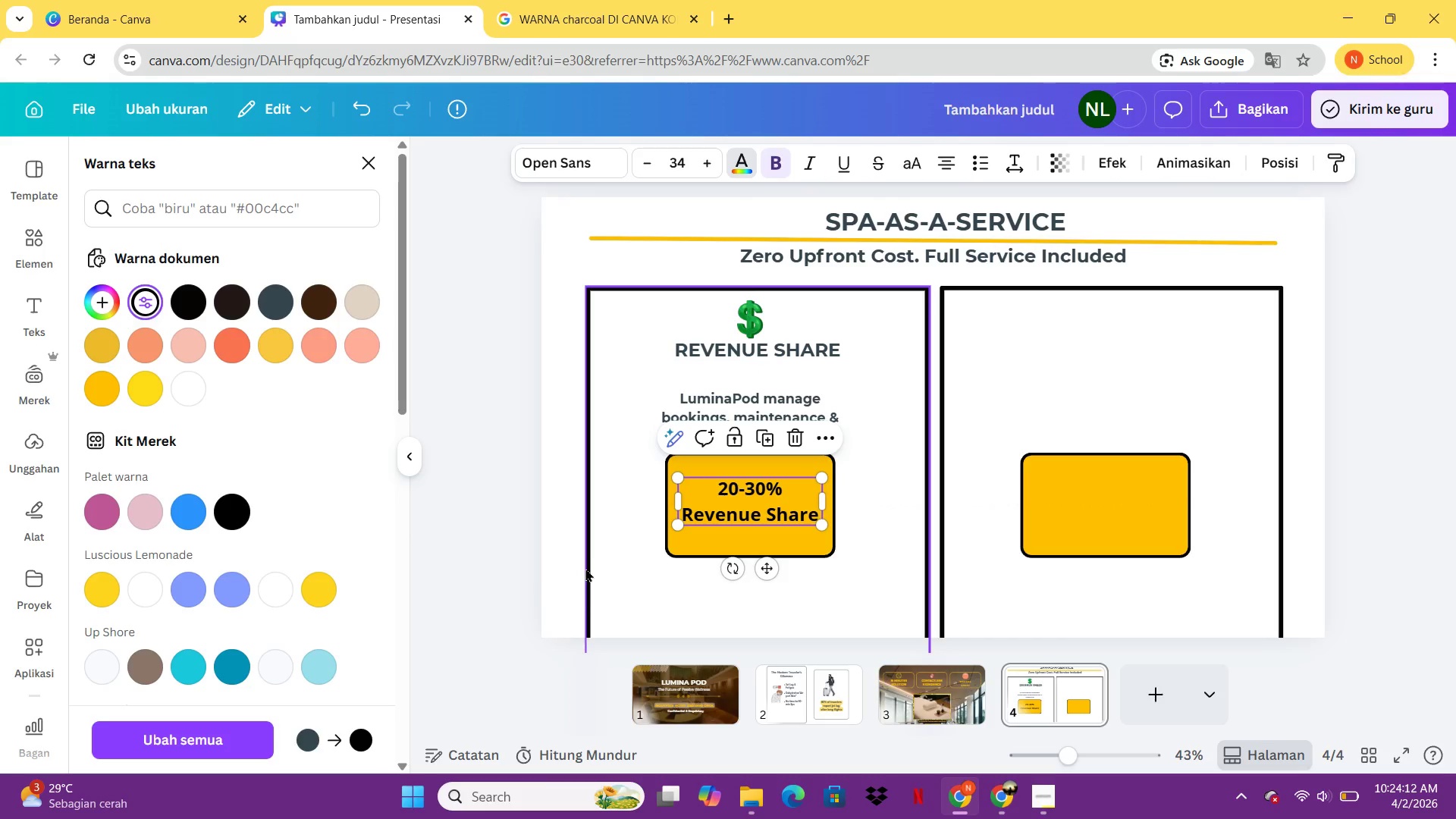 
left_click([42, 249])
 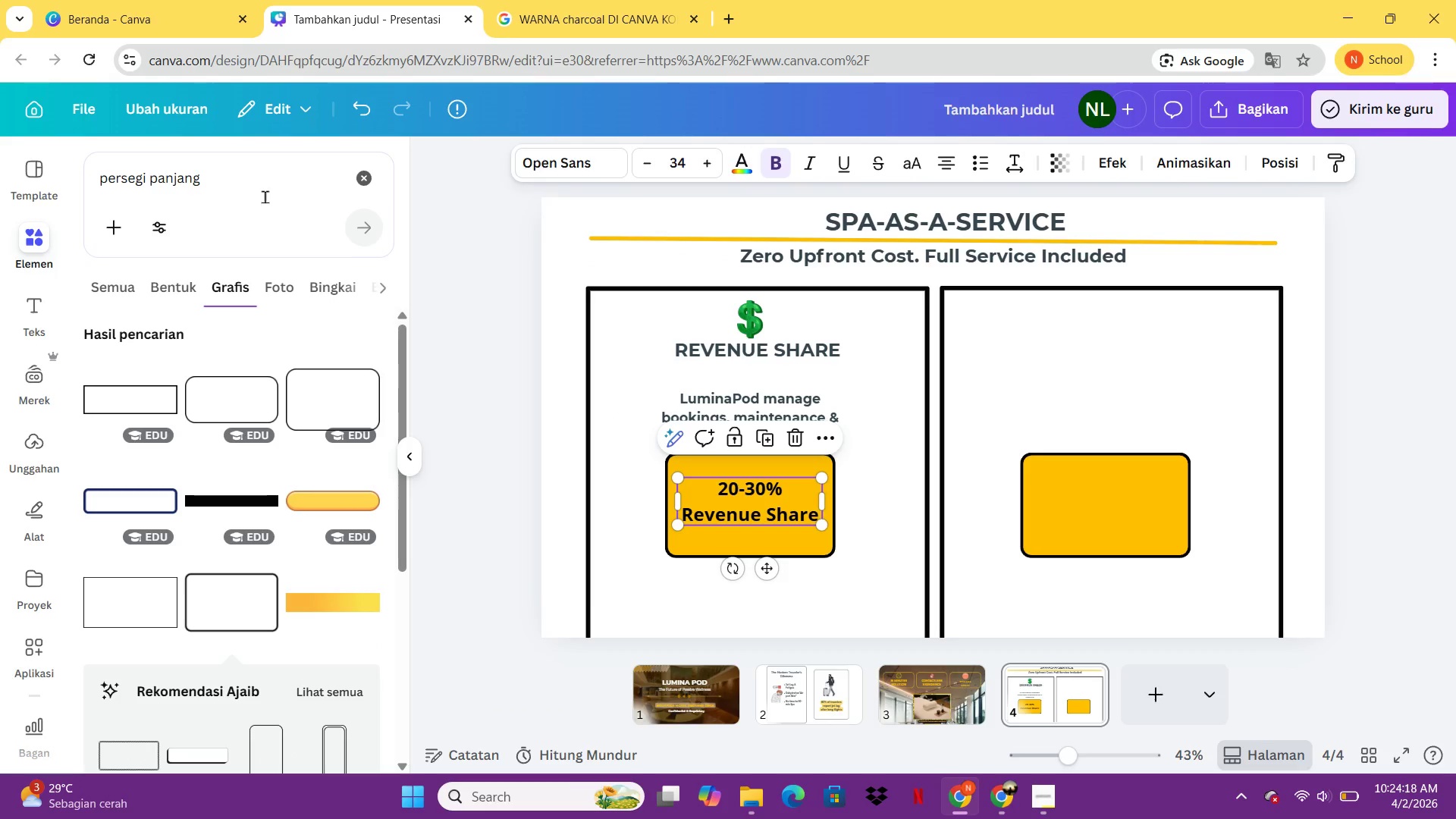 
scroll: coordinate [286, 397], scroll_direction: down, amount: 2.0
 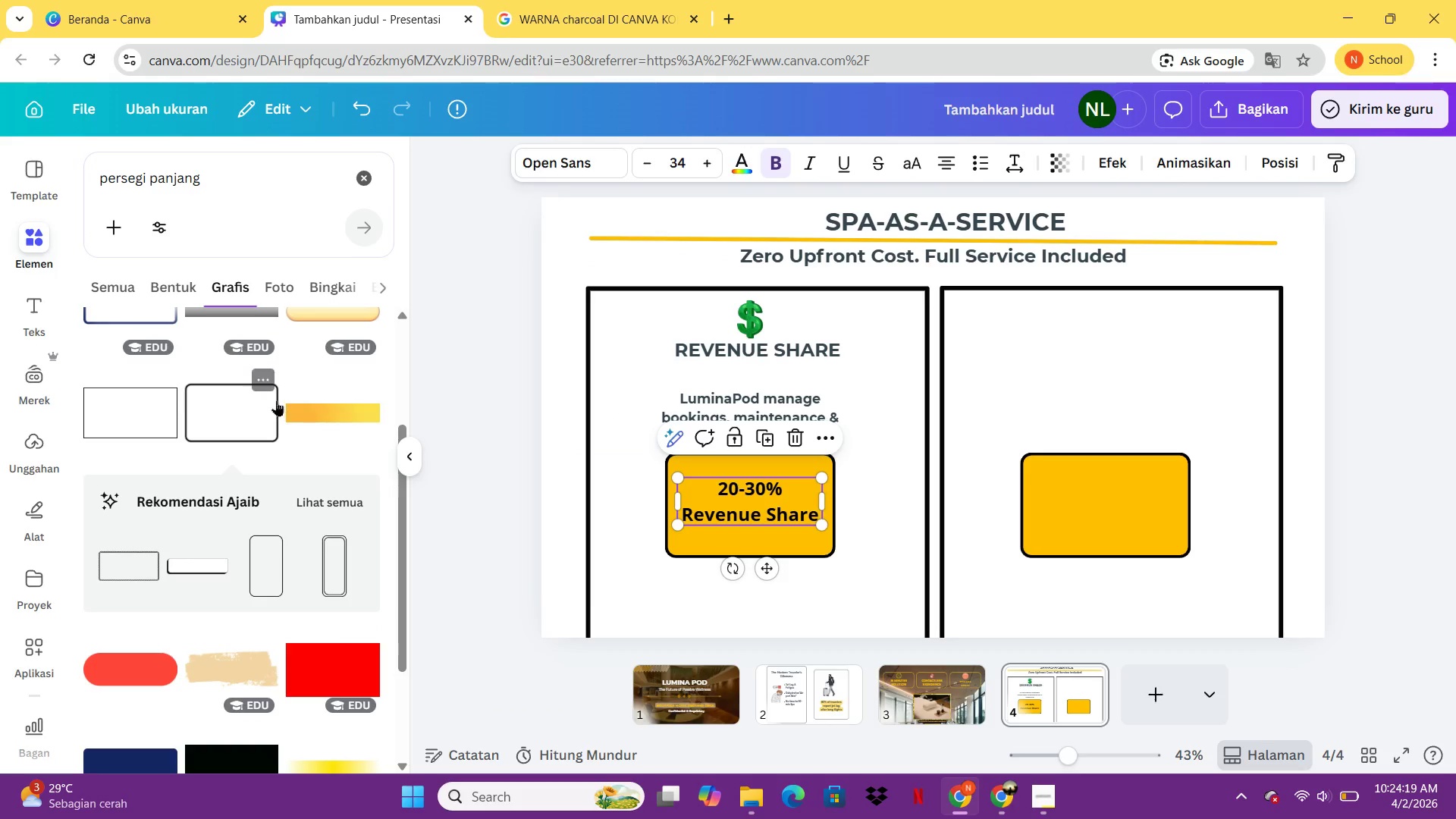 
scroll: coordinate [274, 386], scroll_direction: up, amount: 3.0
 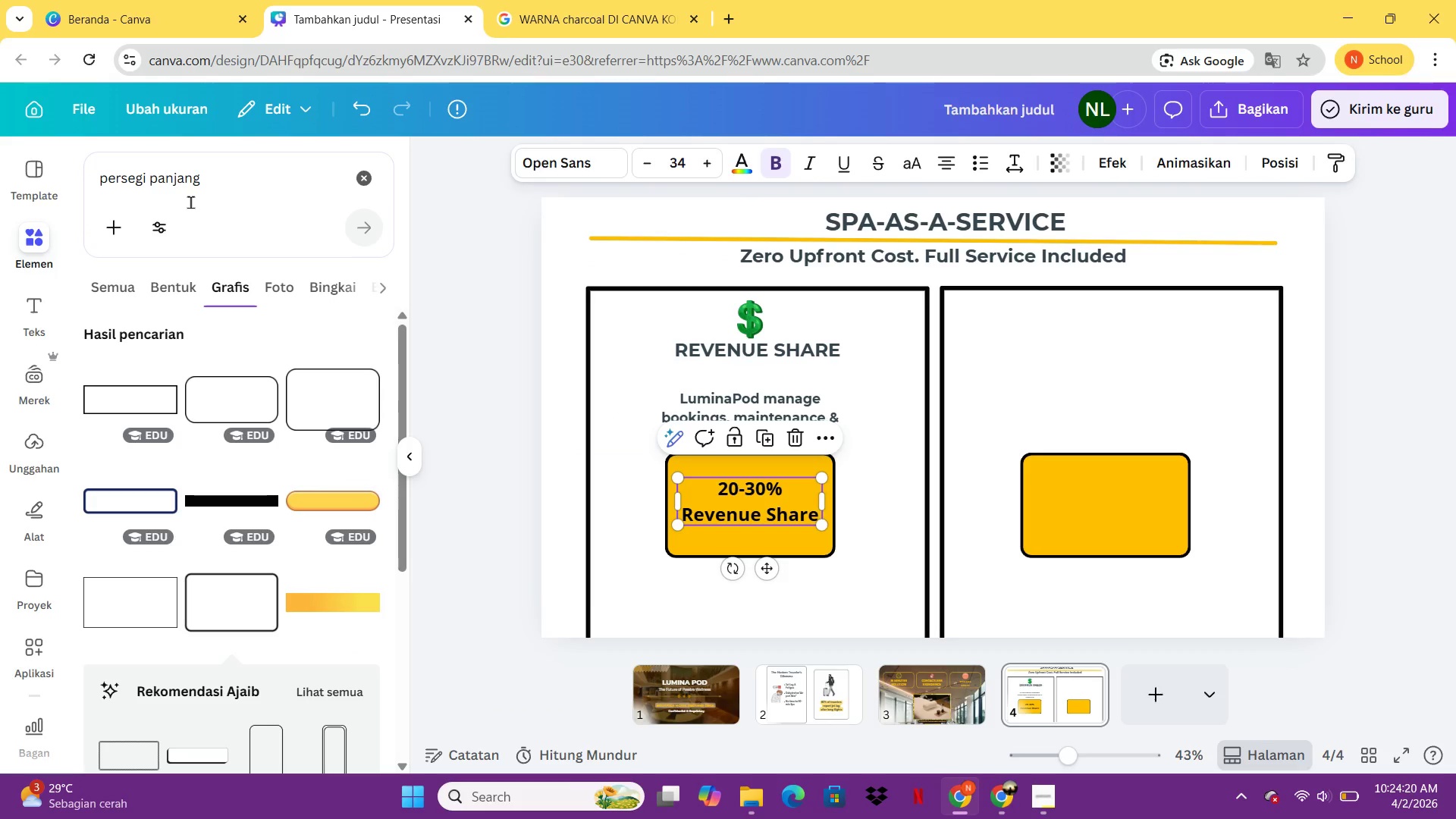 
left_click([231, 176])
 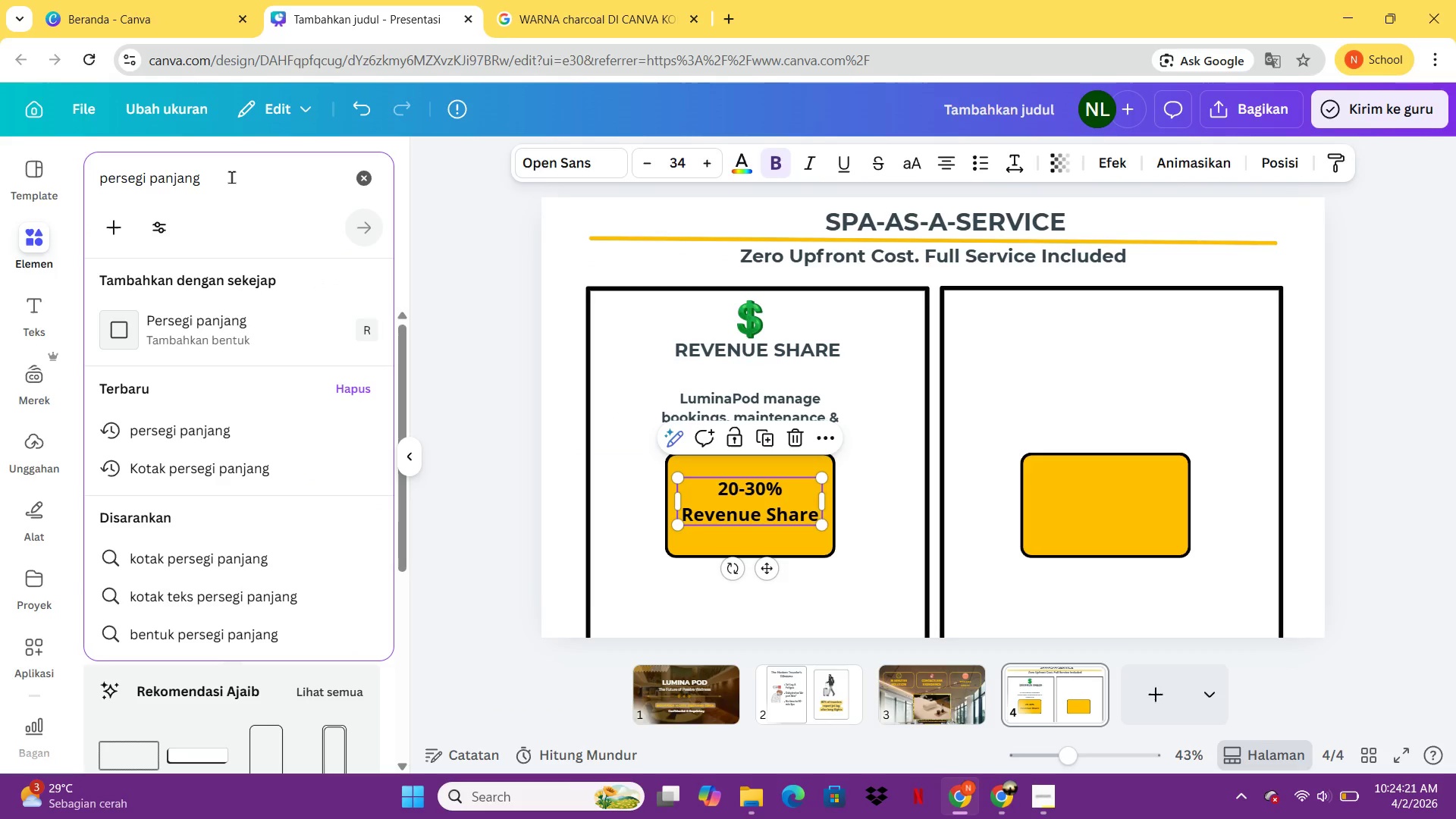 
key(Backspace)
 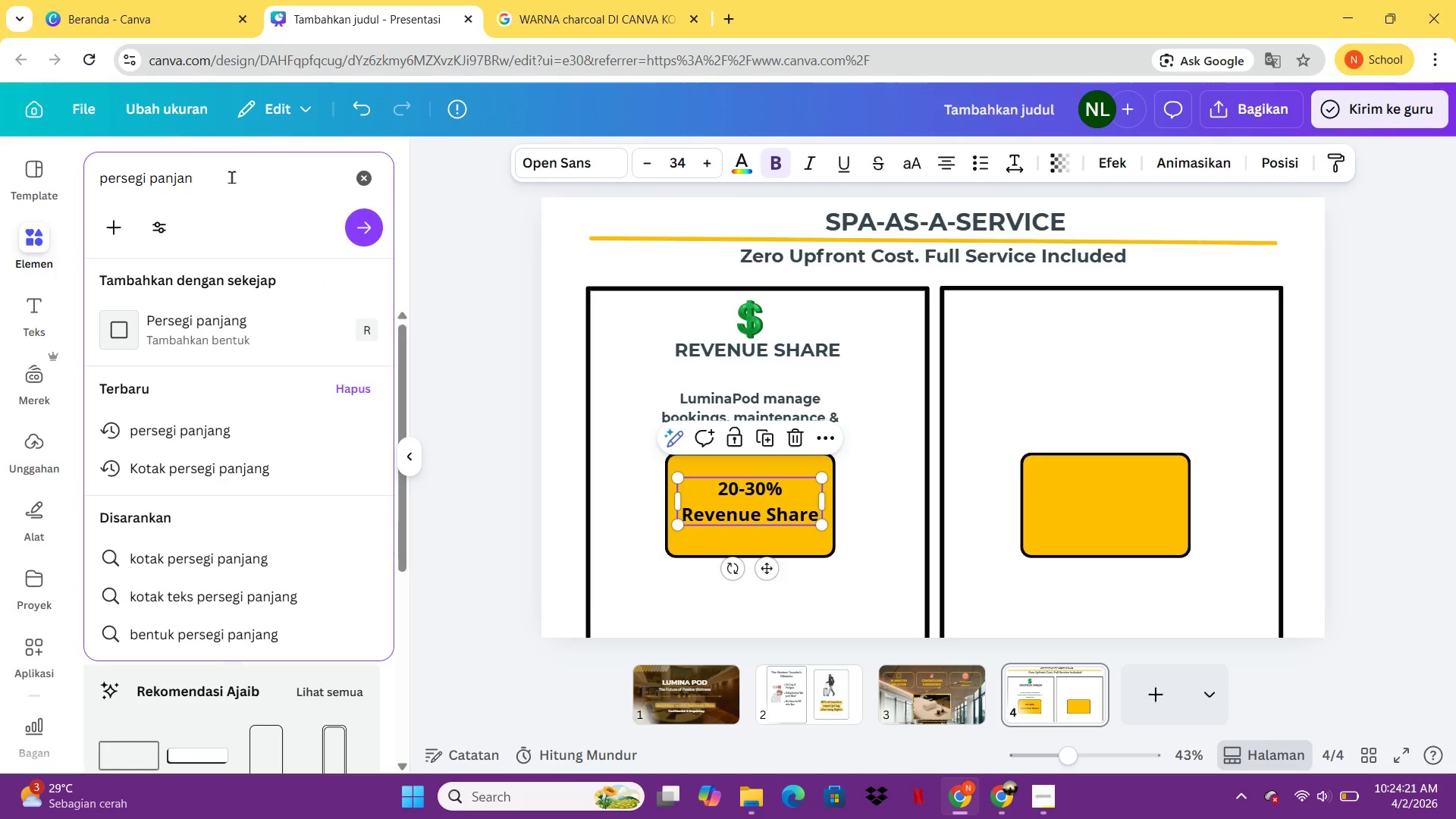 
key(Backspace)
 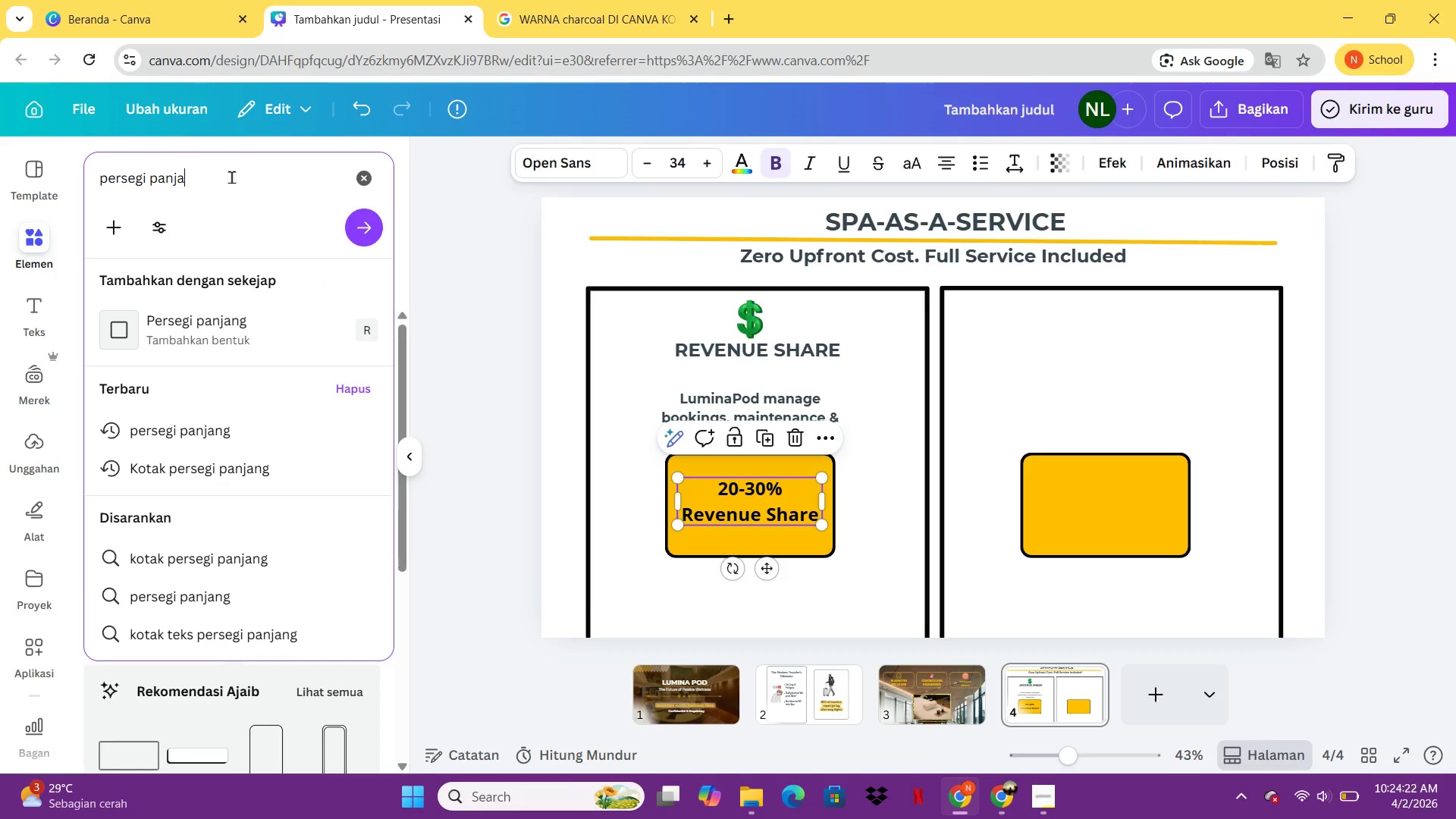 
key(Backspace)
 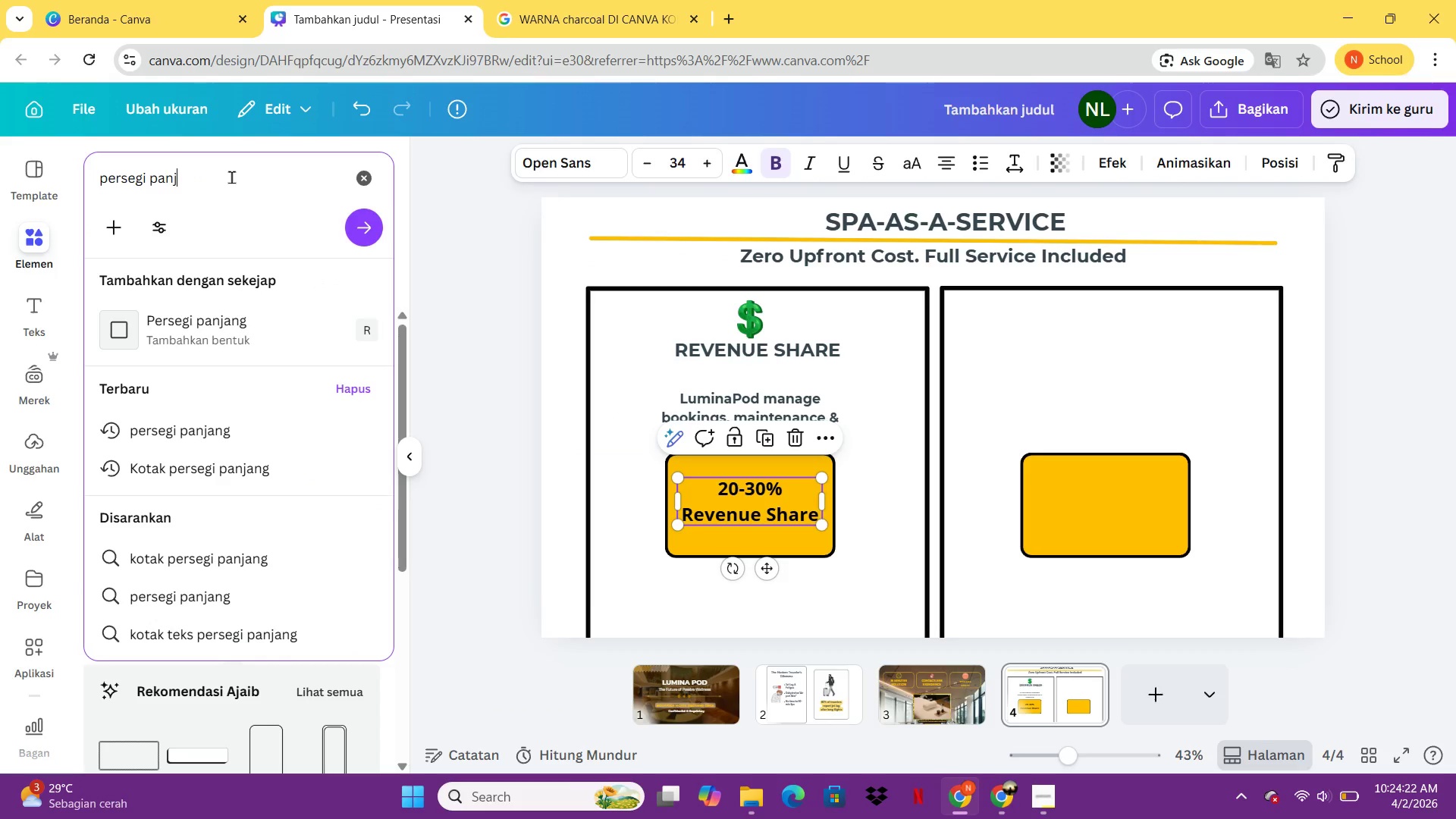 
key(Backspace)
 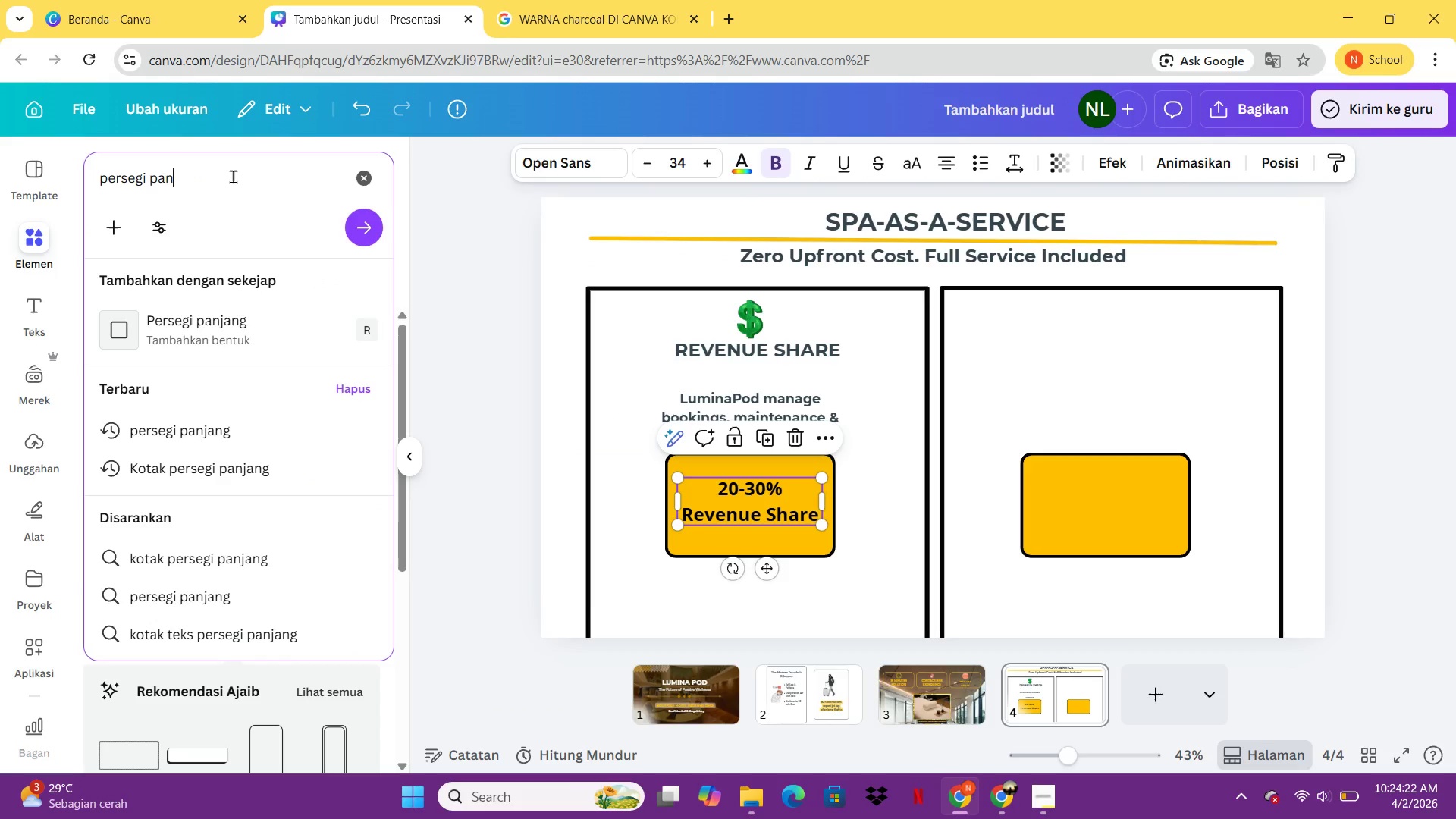 
key(Backspace)
 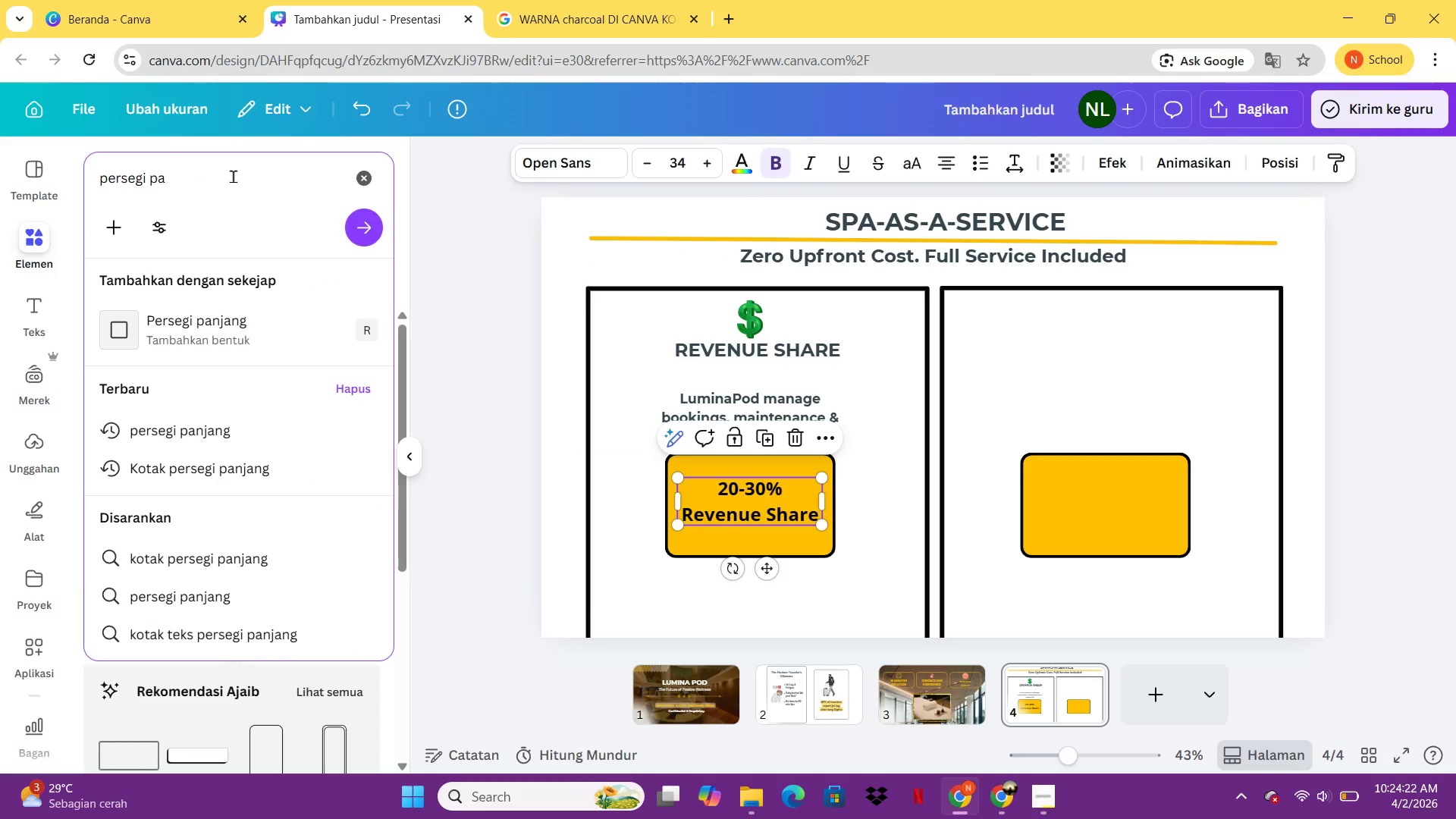 
key(Backspace)
 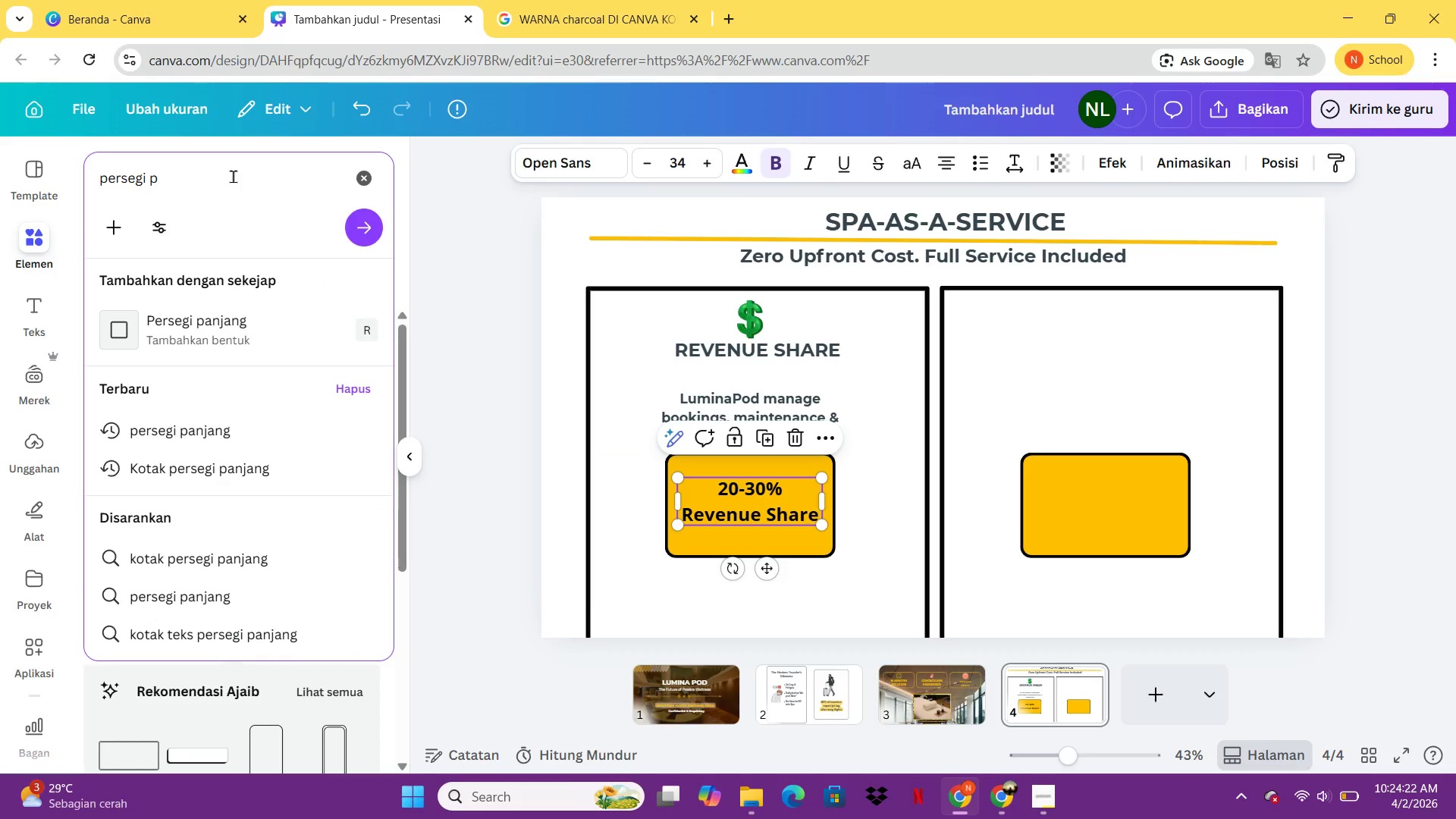 
key(Backspace)
 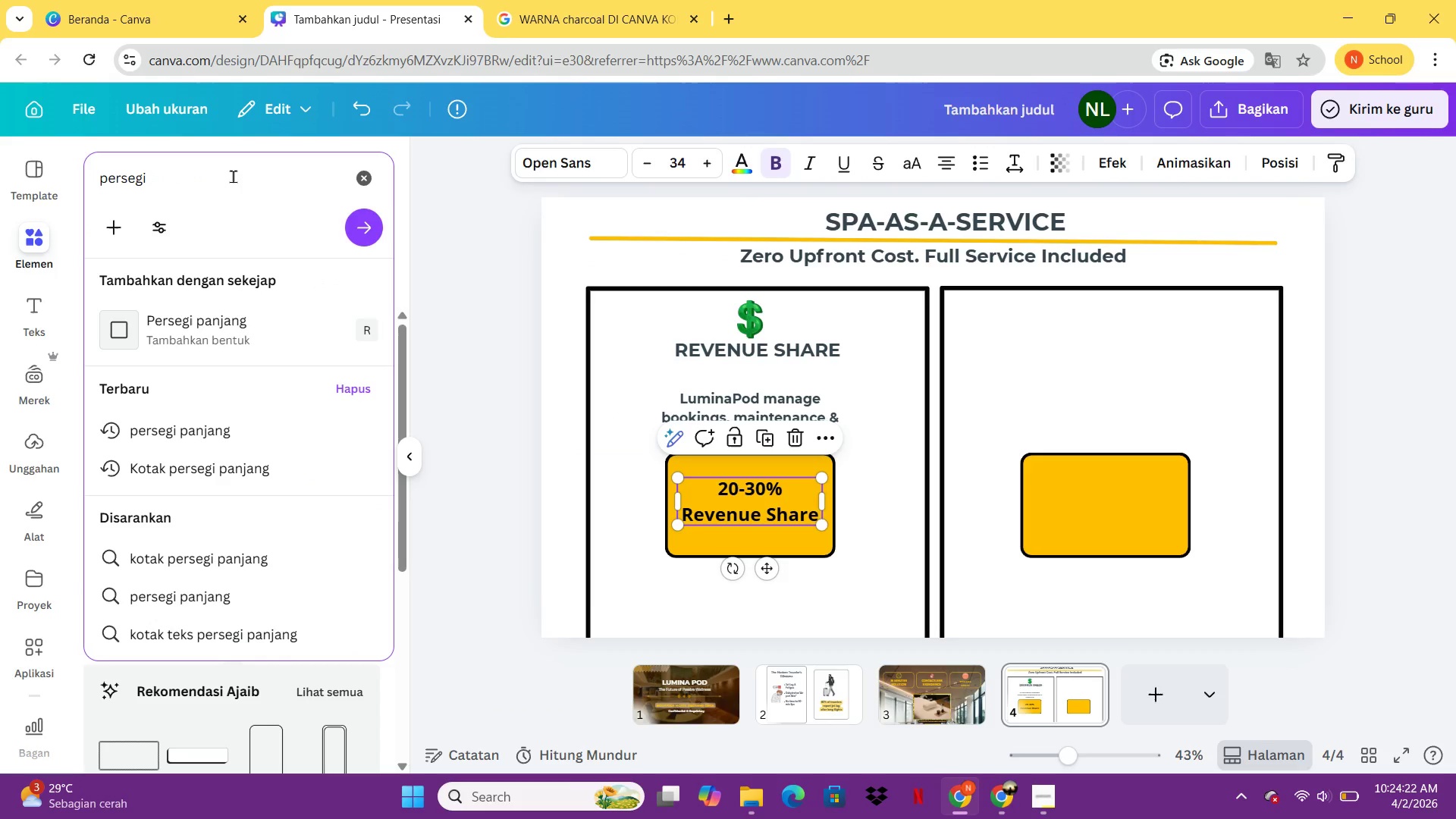 
key(Backspace)
 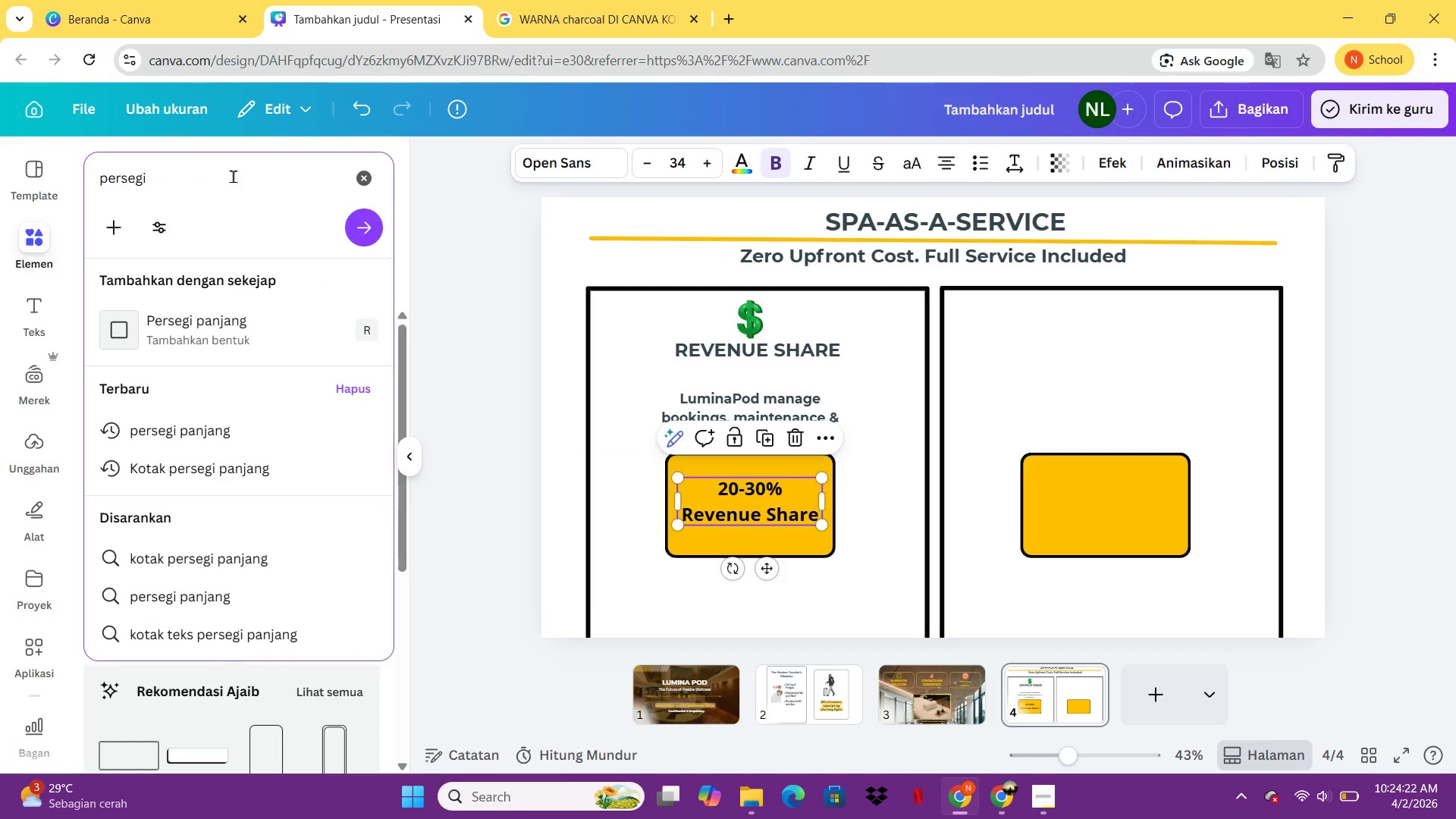 
key(Backspace)
 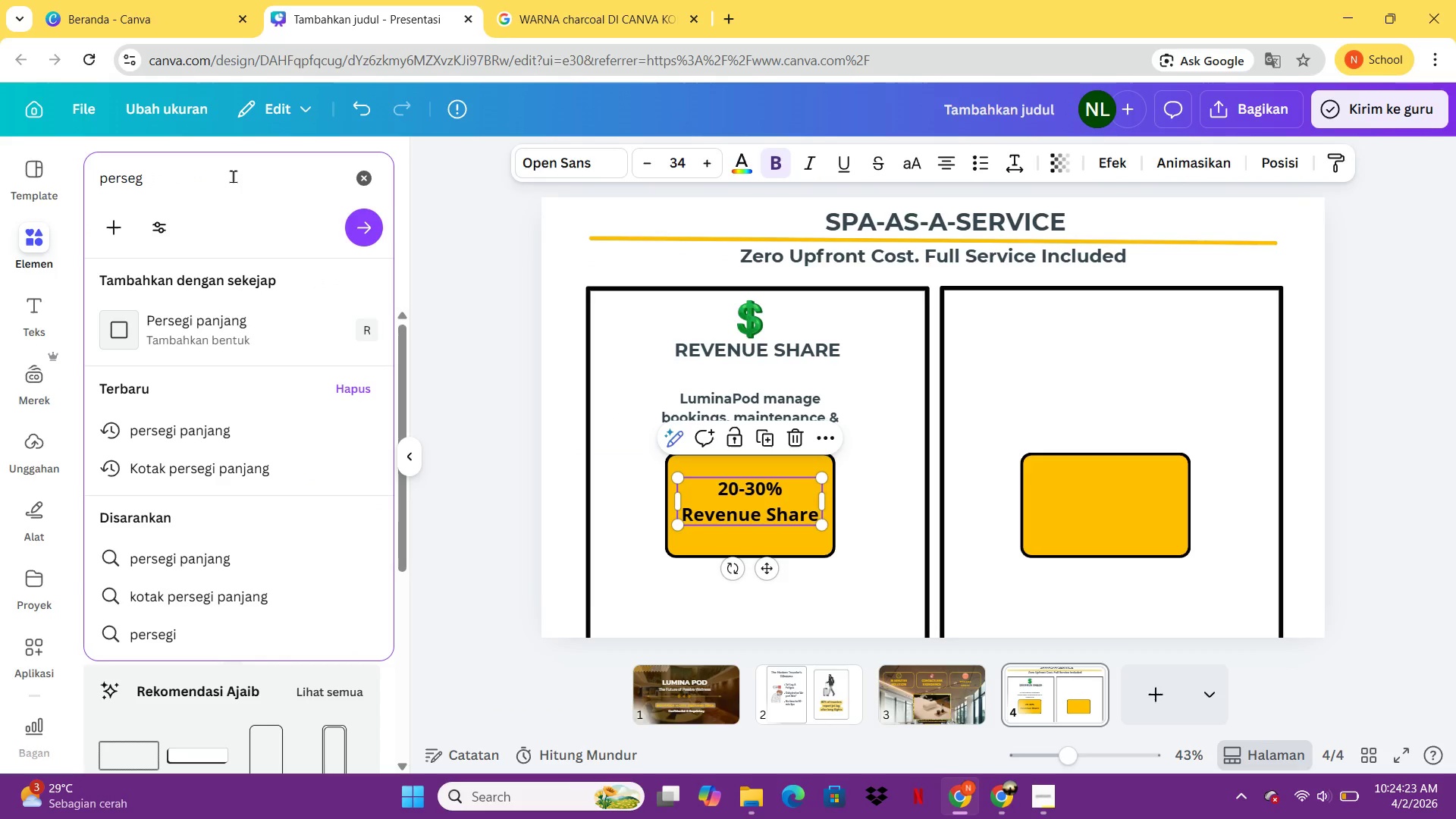 
key(I)
 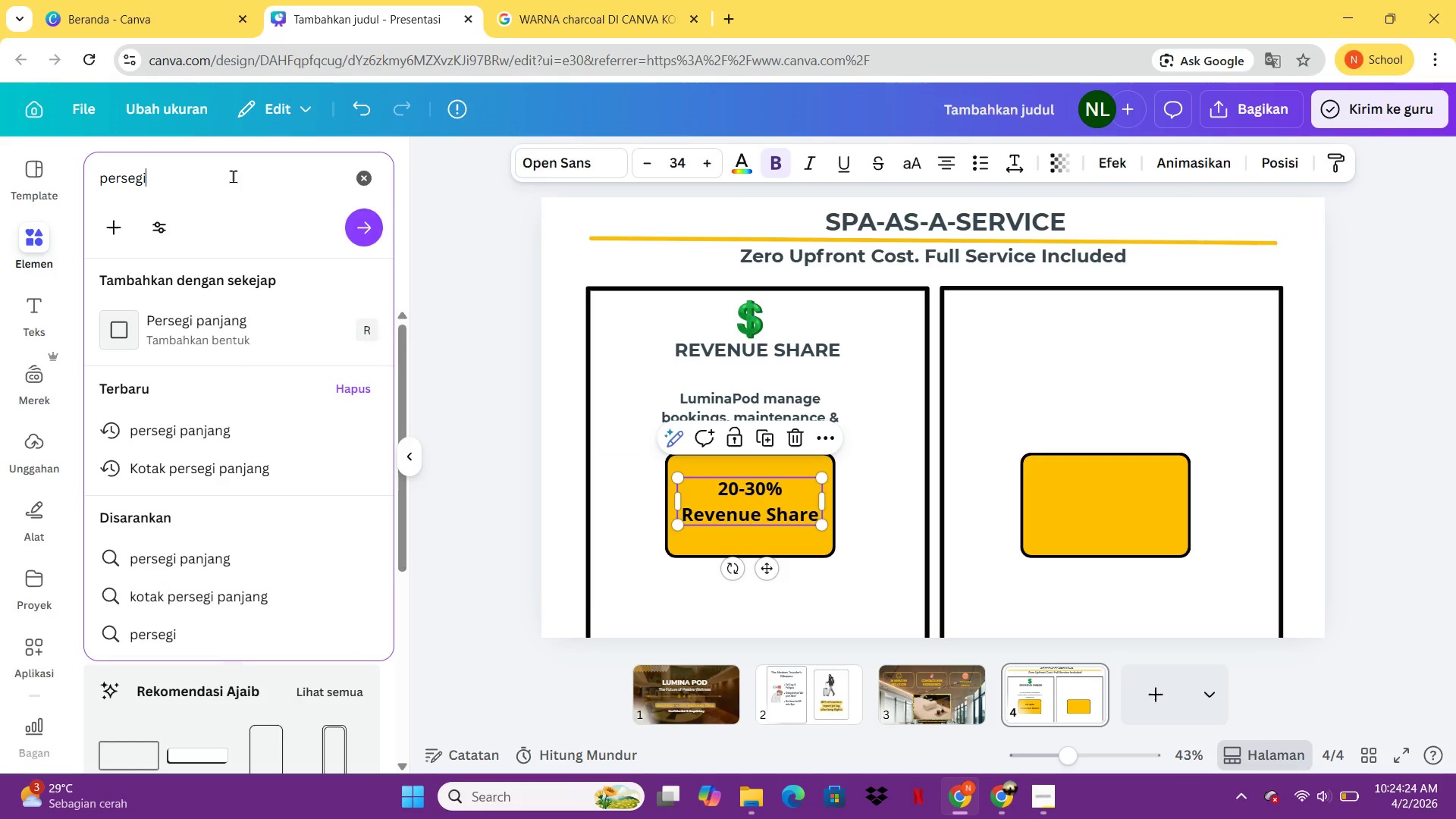 
key(Enter)
 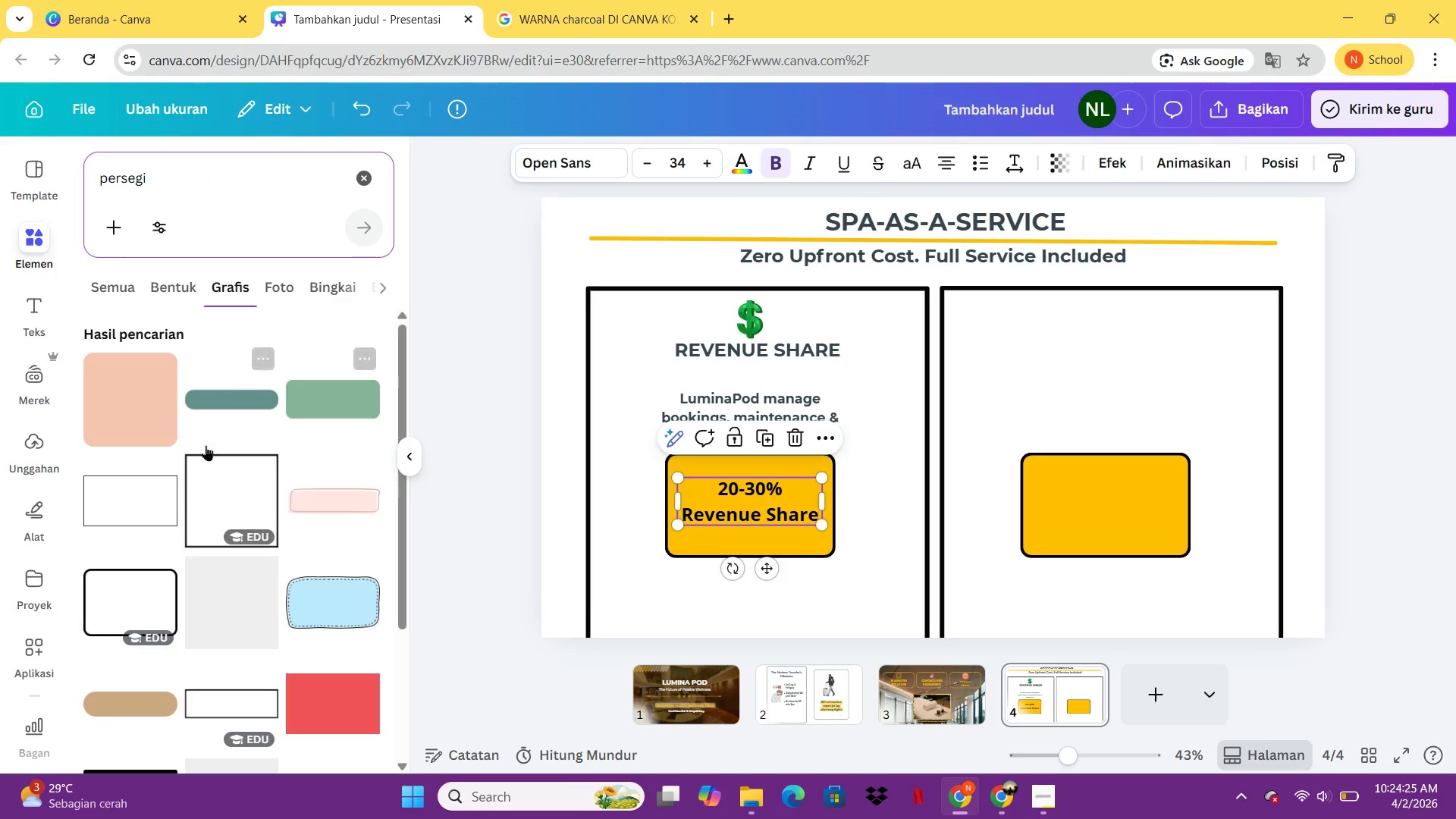 
scroll: coordinate [315, 606], scroll_direction: down, amount: 8.0
 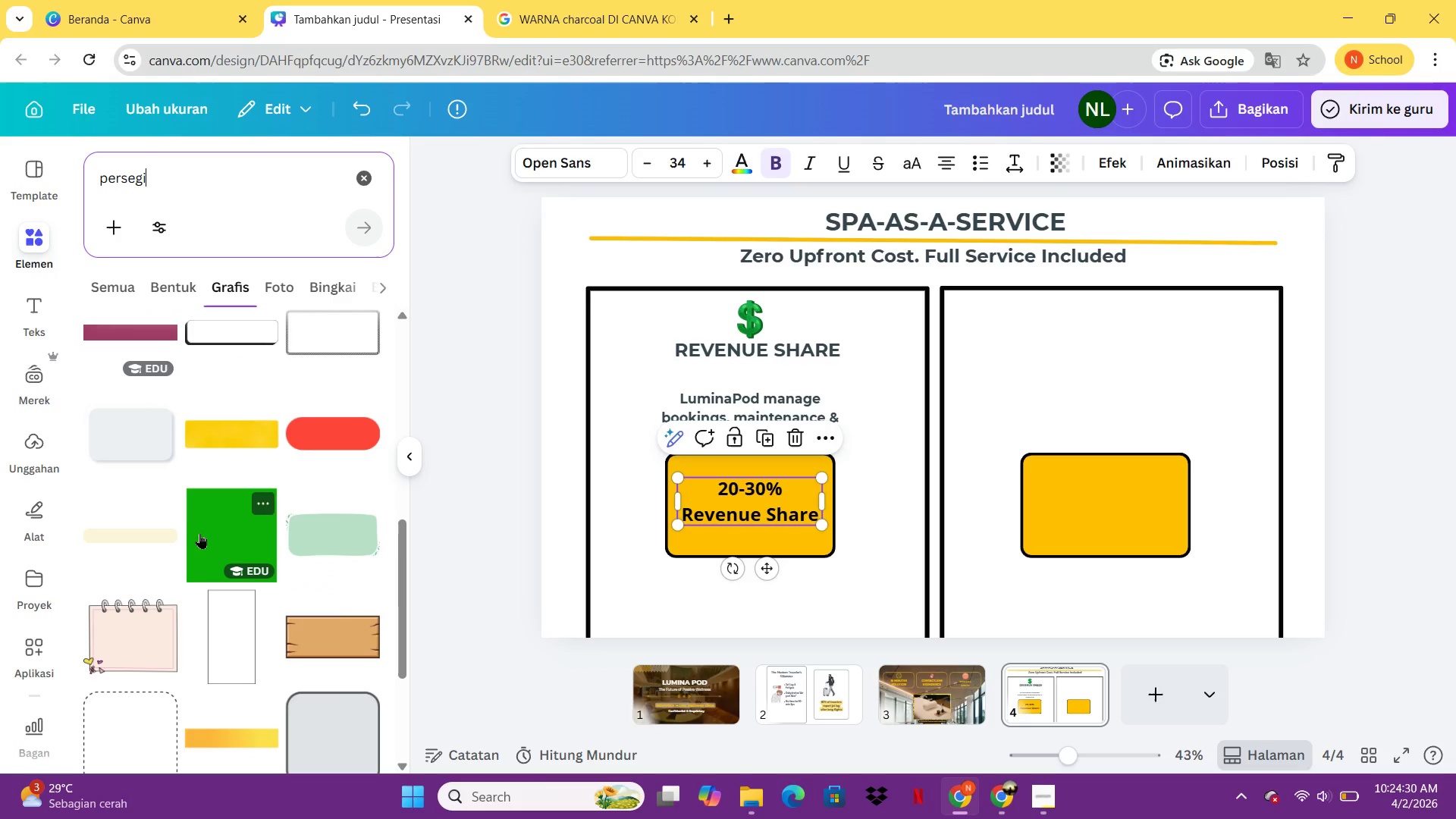 
left_click([201, 528])
 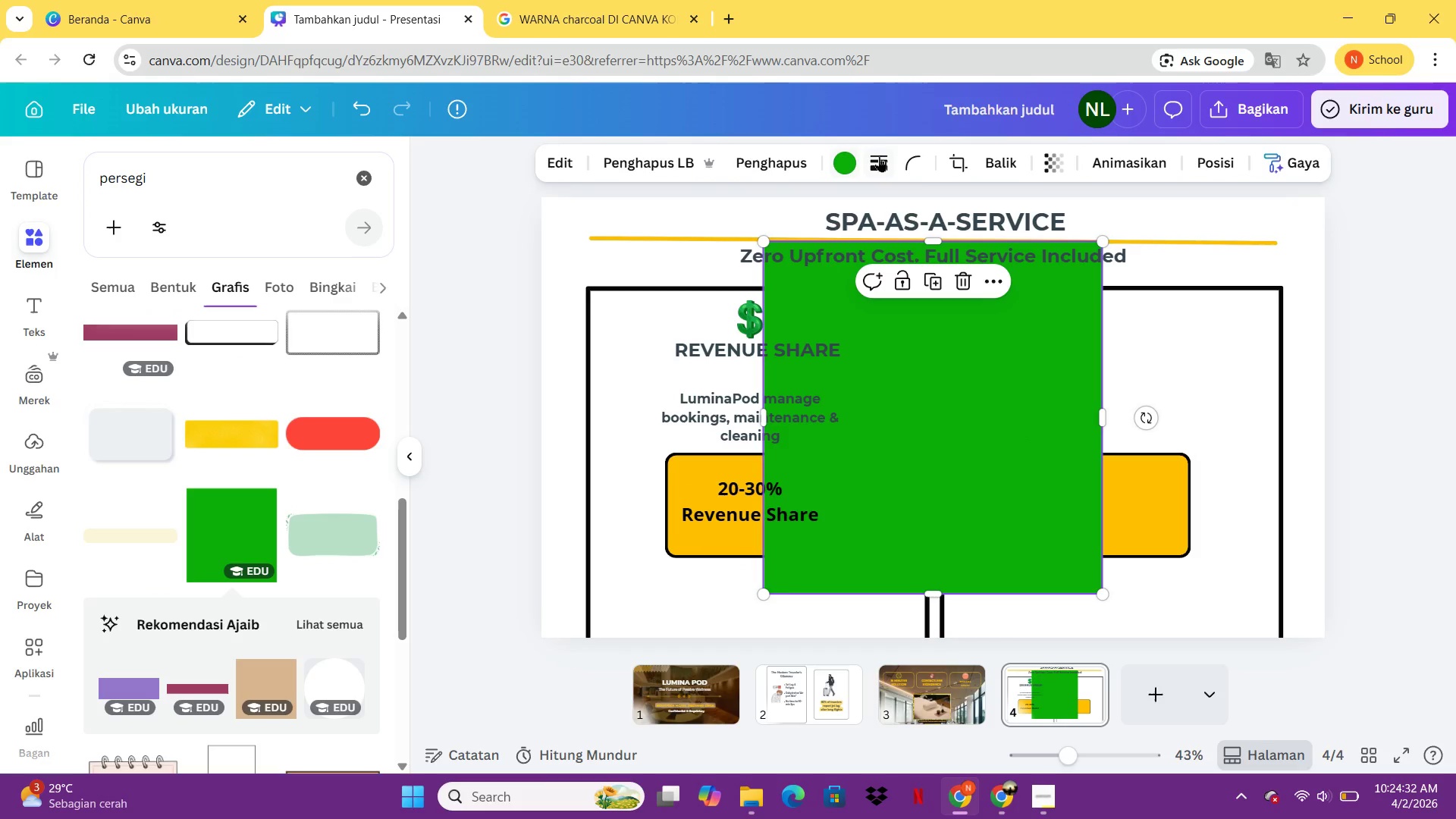 
left_click([837, 168])
 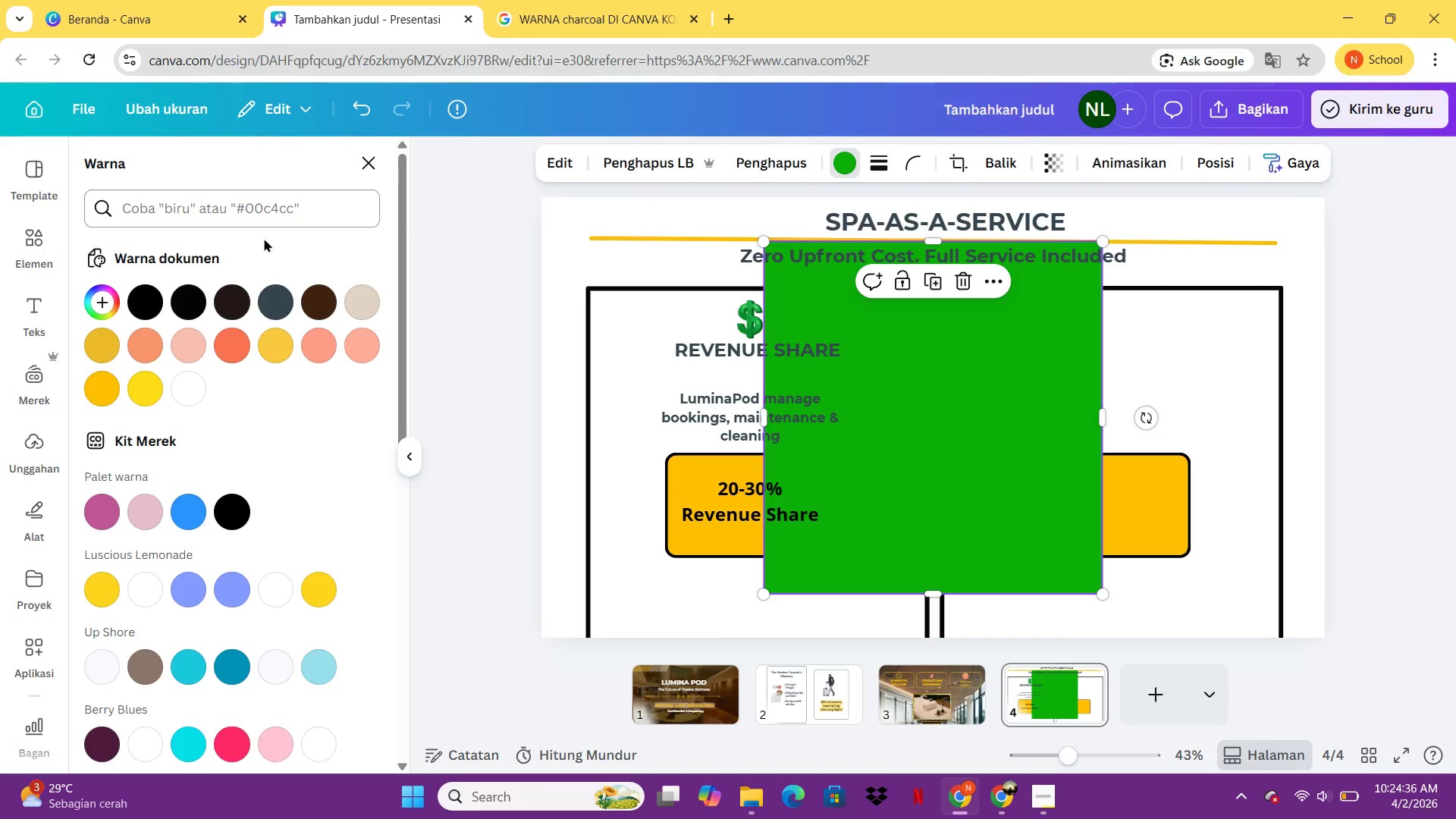 
wait(8.14)
 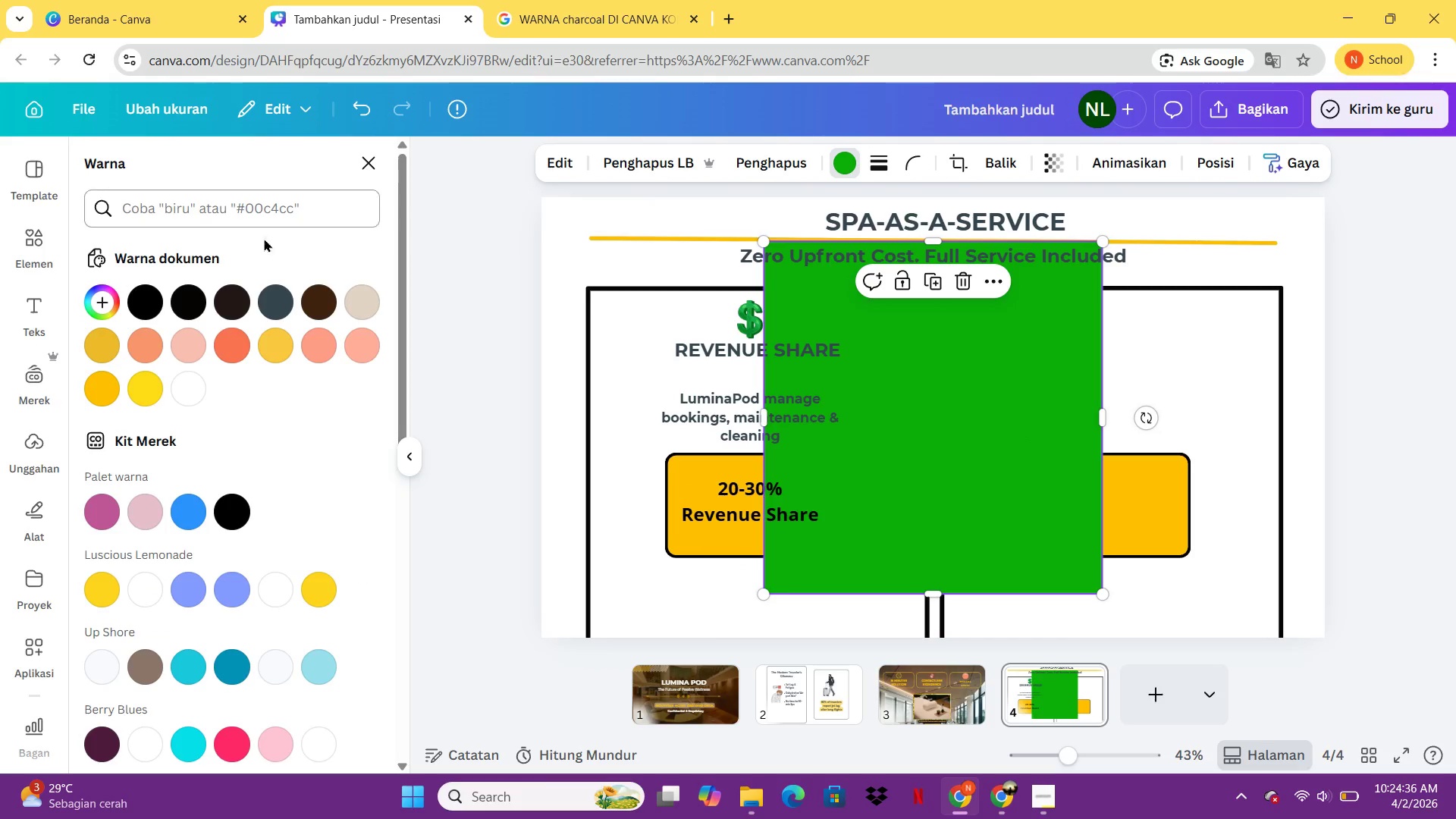 
left_click([111, 395])
 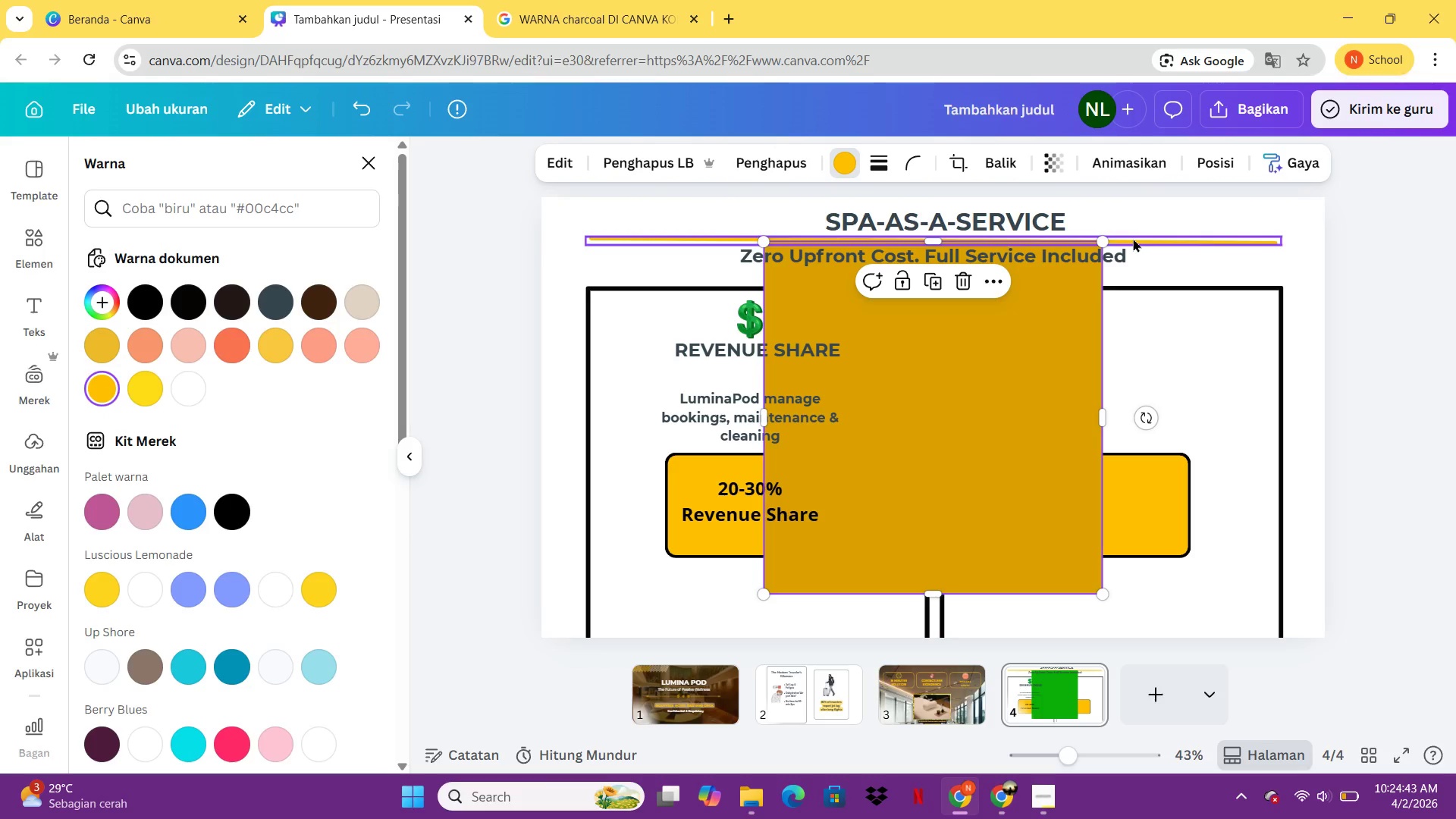 
left_click_drag(start_coordinate=[1106, 244], to_coordinate=[817, 569])
 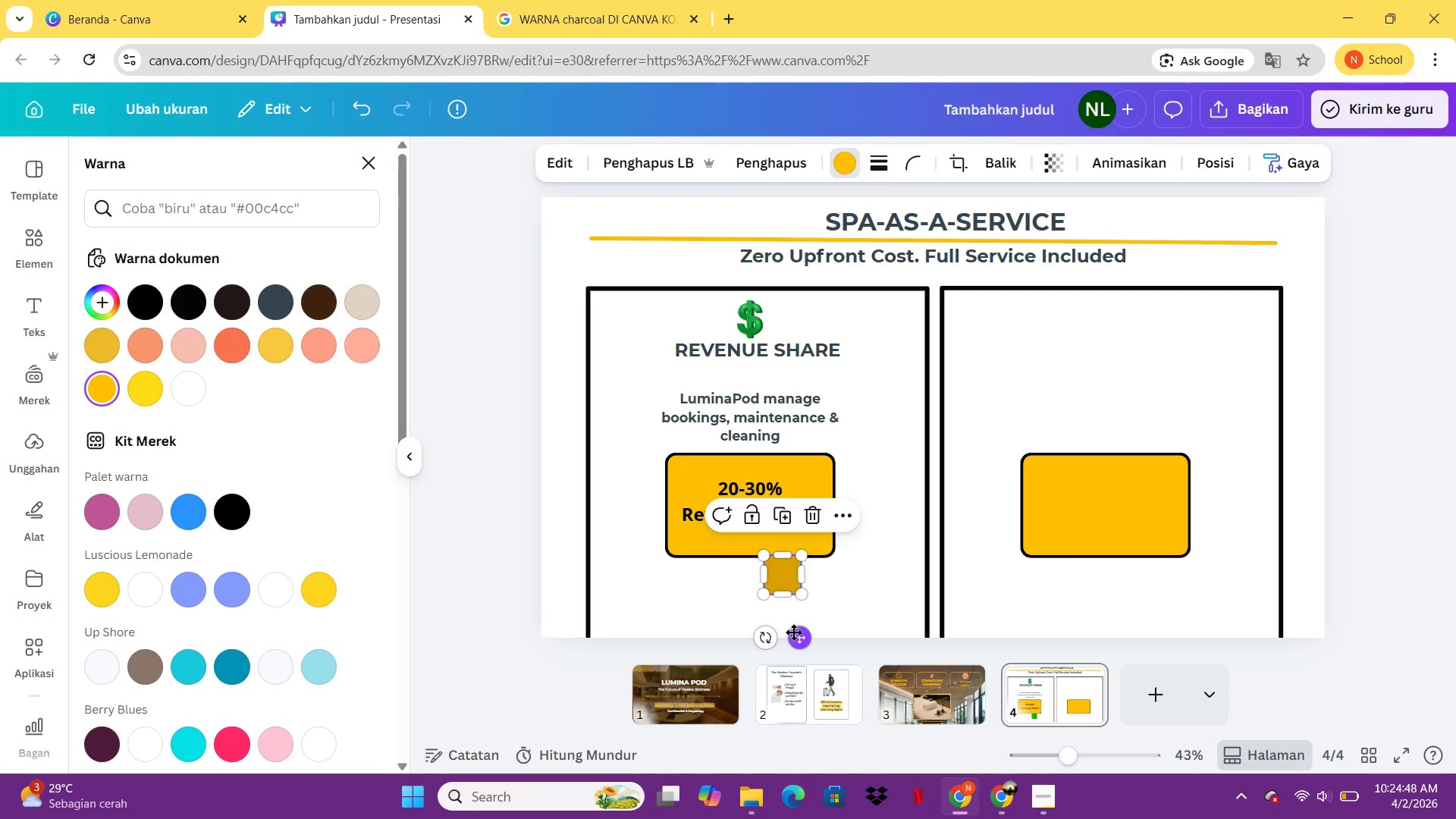 
left_click_drag(start_coordinate=[794, 632], to_coordinate=[1124, 372])
 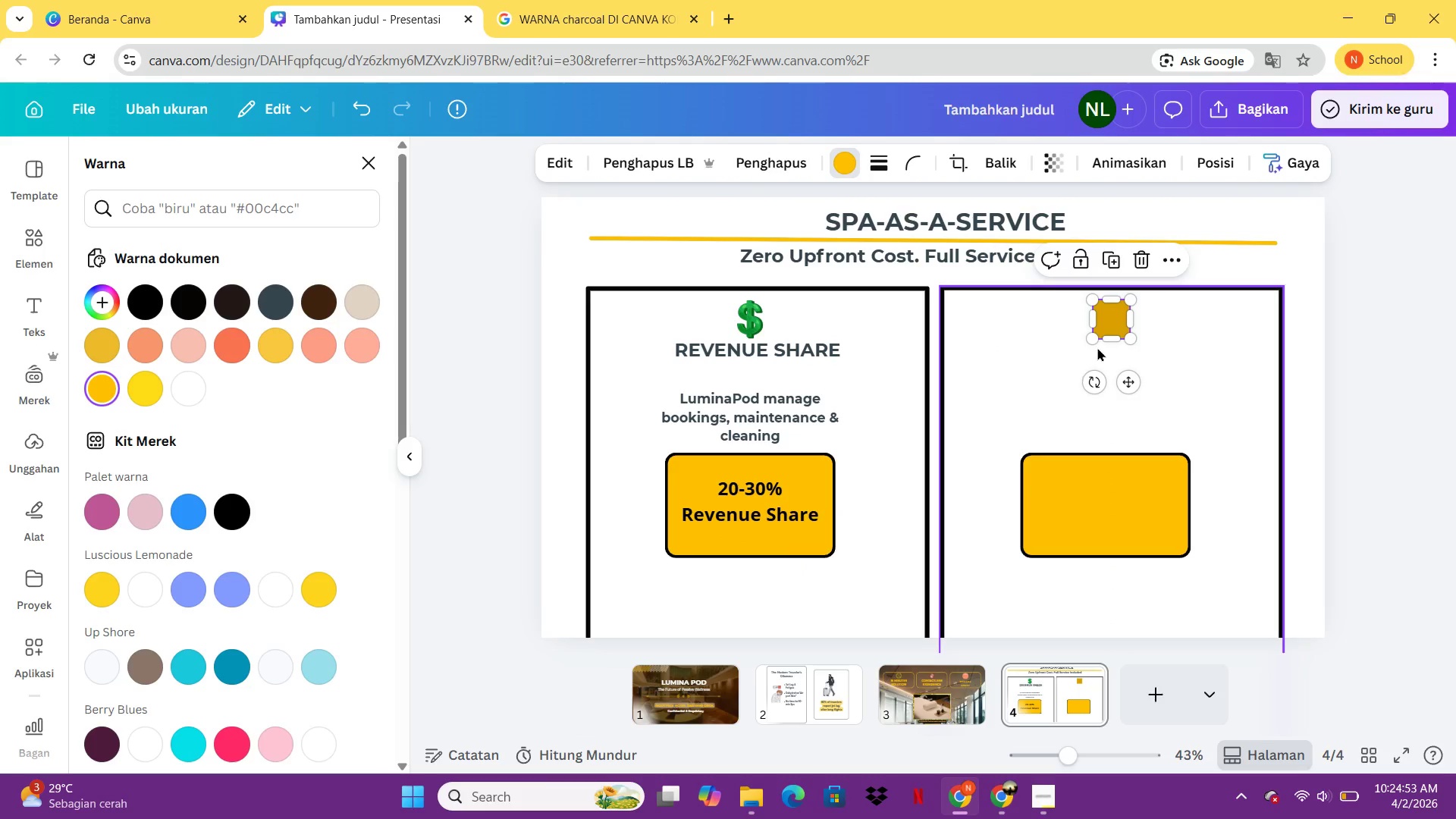 
left_click_drag(start_coordinate=[1092, 341], to_coordinate=[1097, 336])
 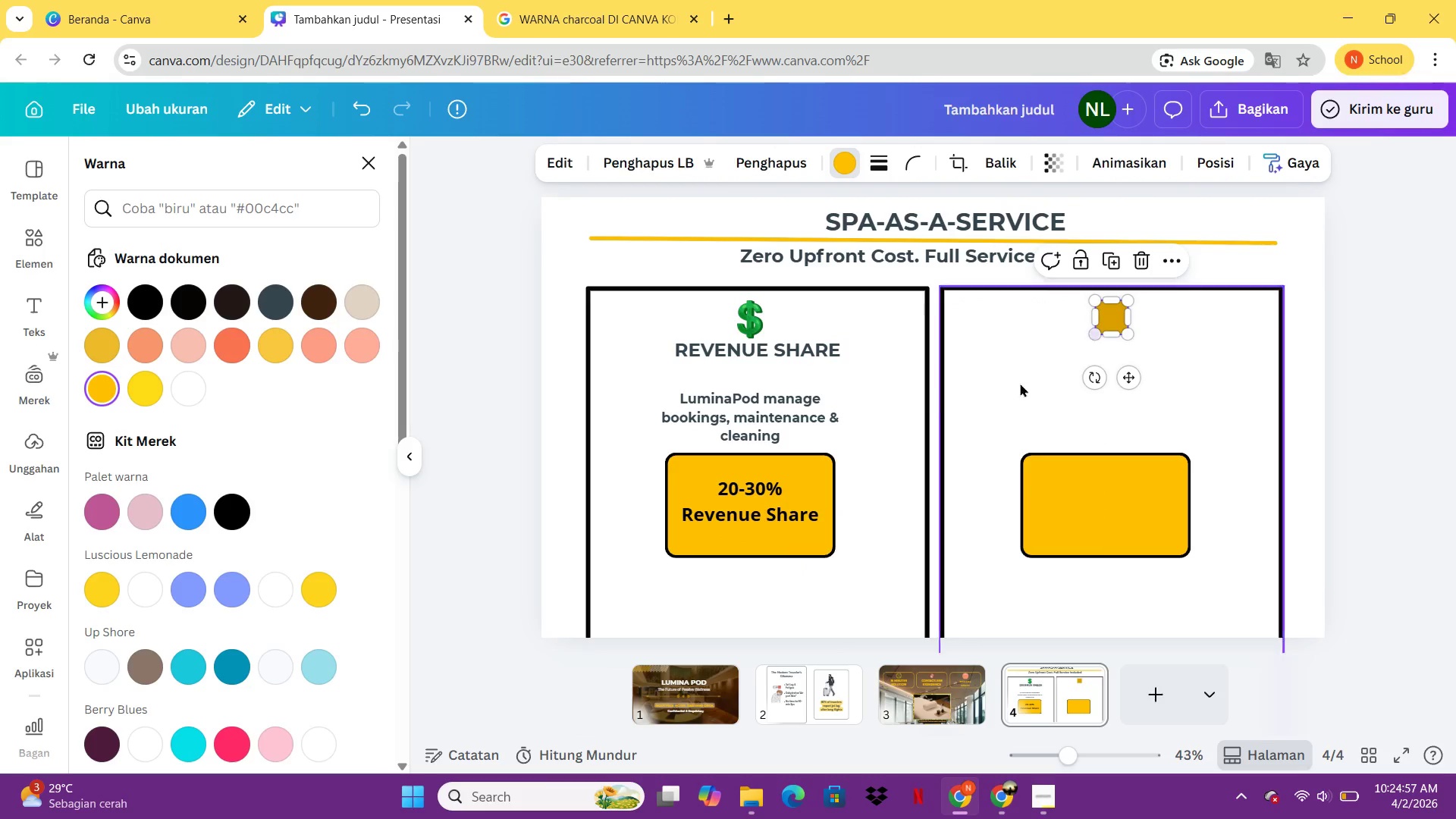 
left_click([767, 353])
 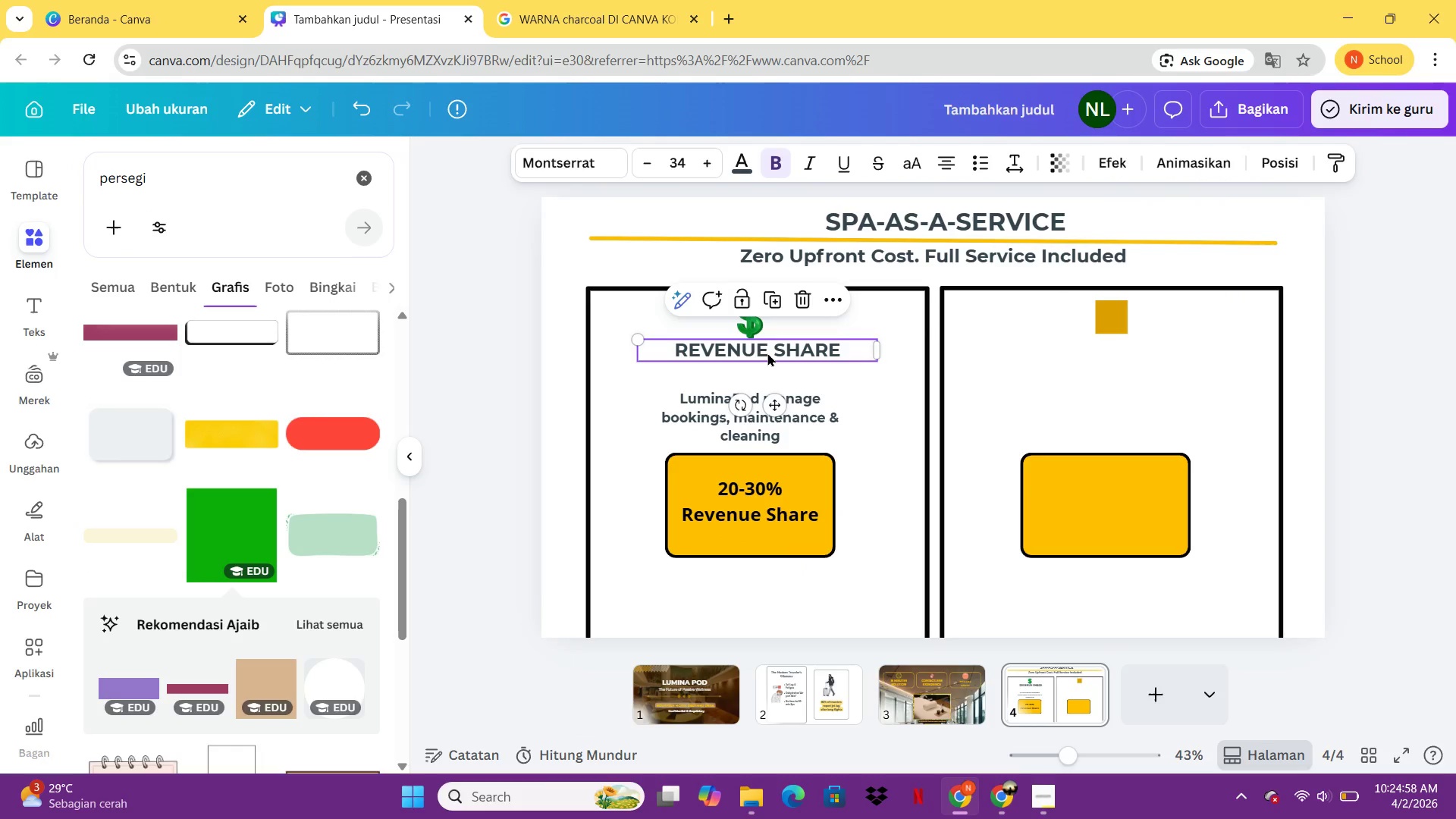 
key(Control+C)
 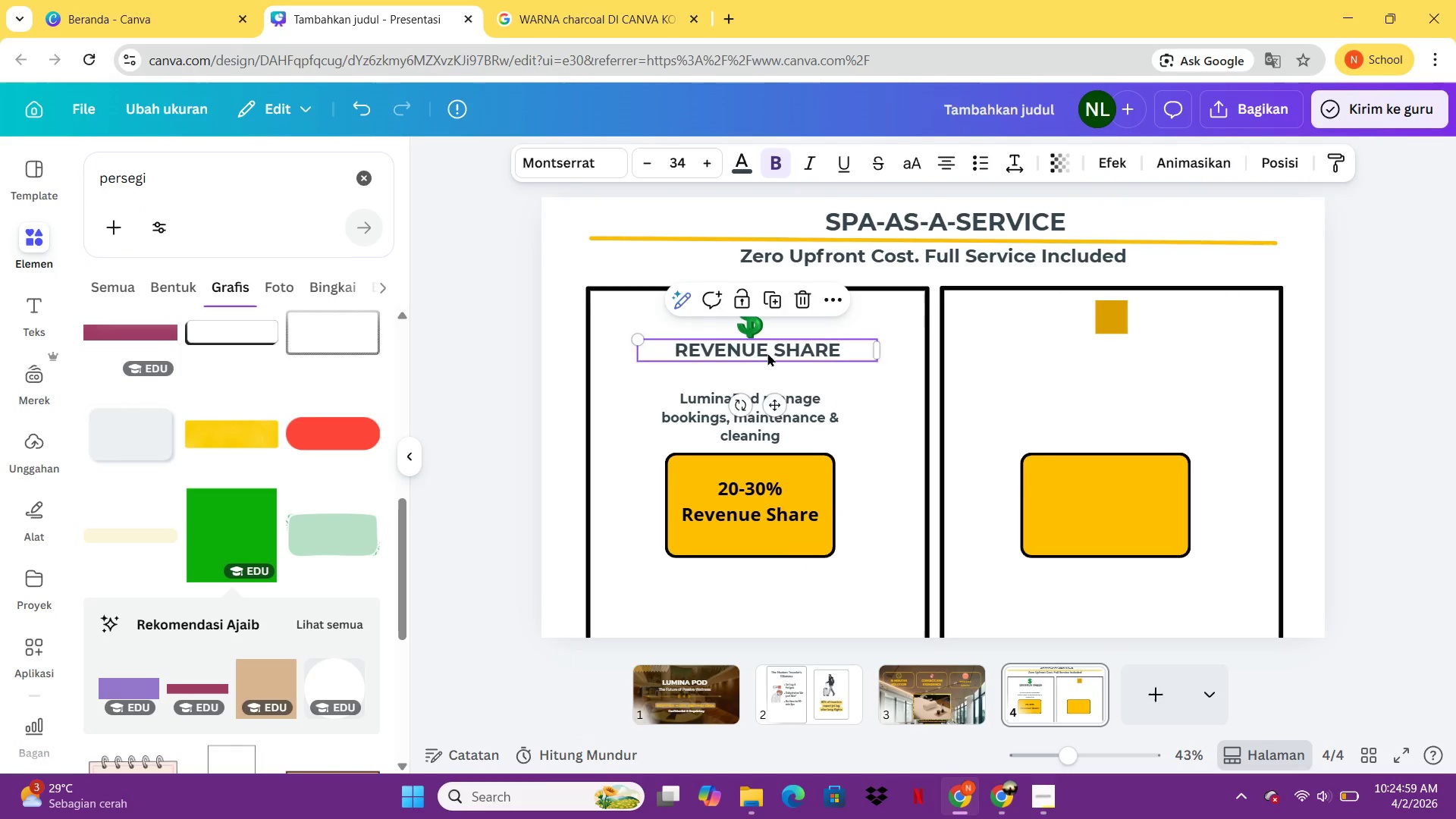 
key(Control+V)
 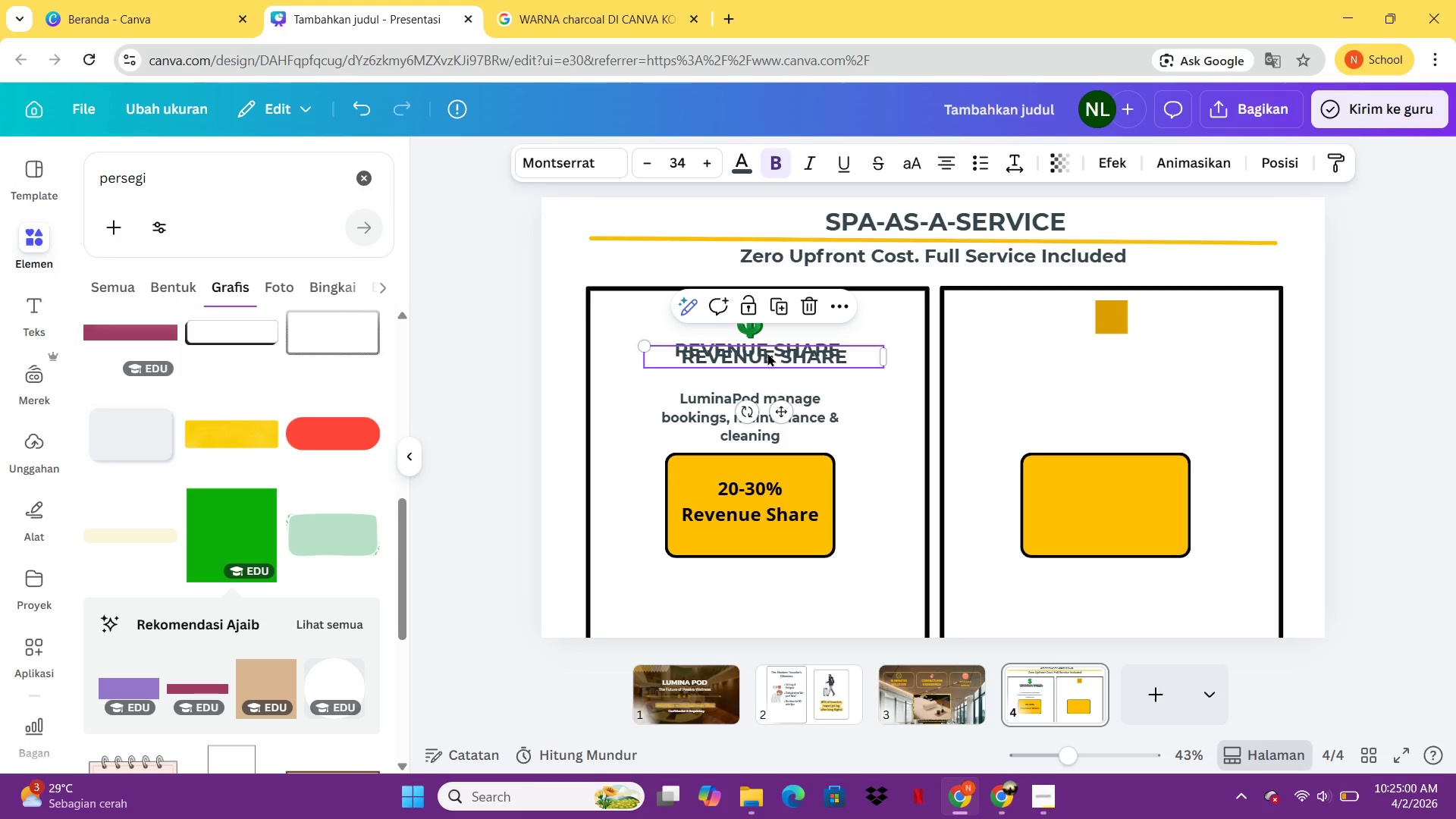 
left_click_drag(start_coordinate=[767, 353], to_coordinate=[1130, 356])
 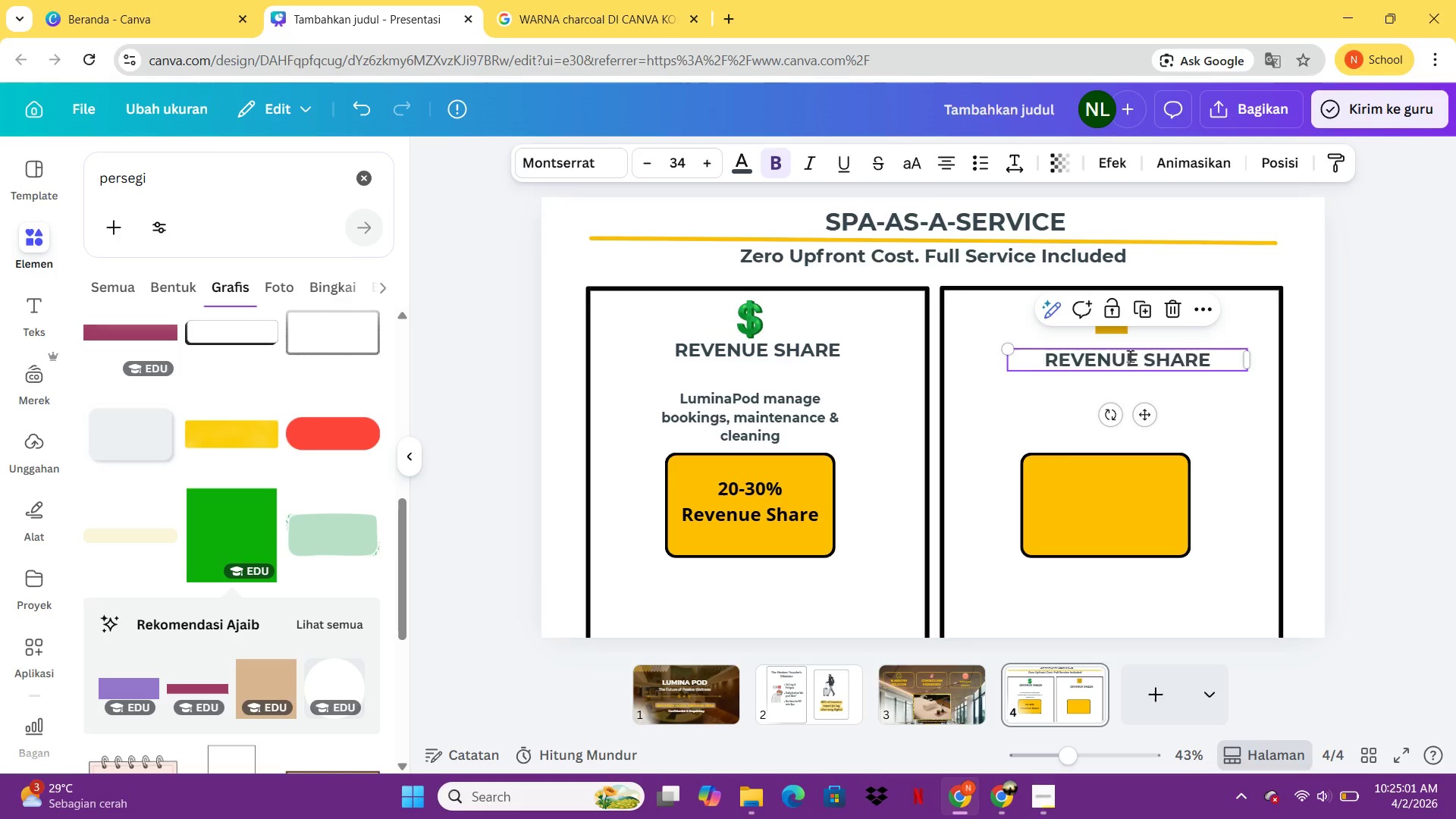 
double_click([1130, 356])
 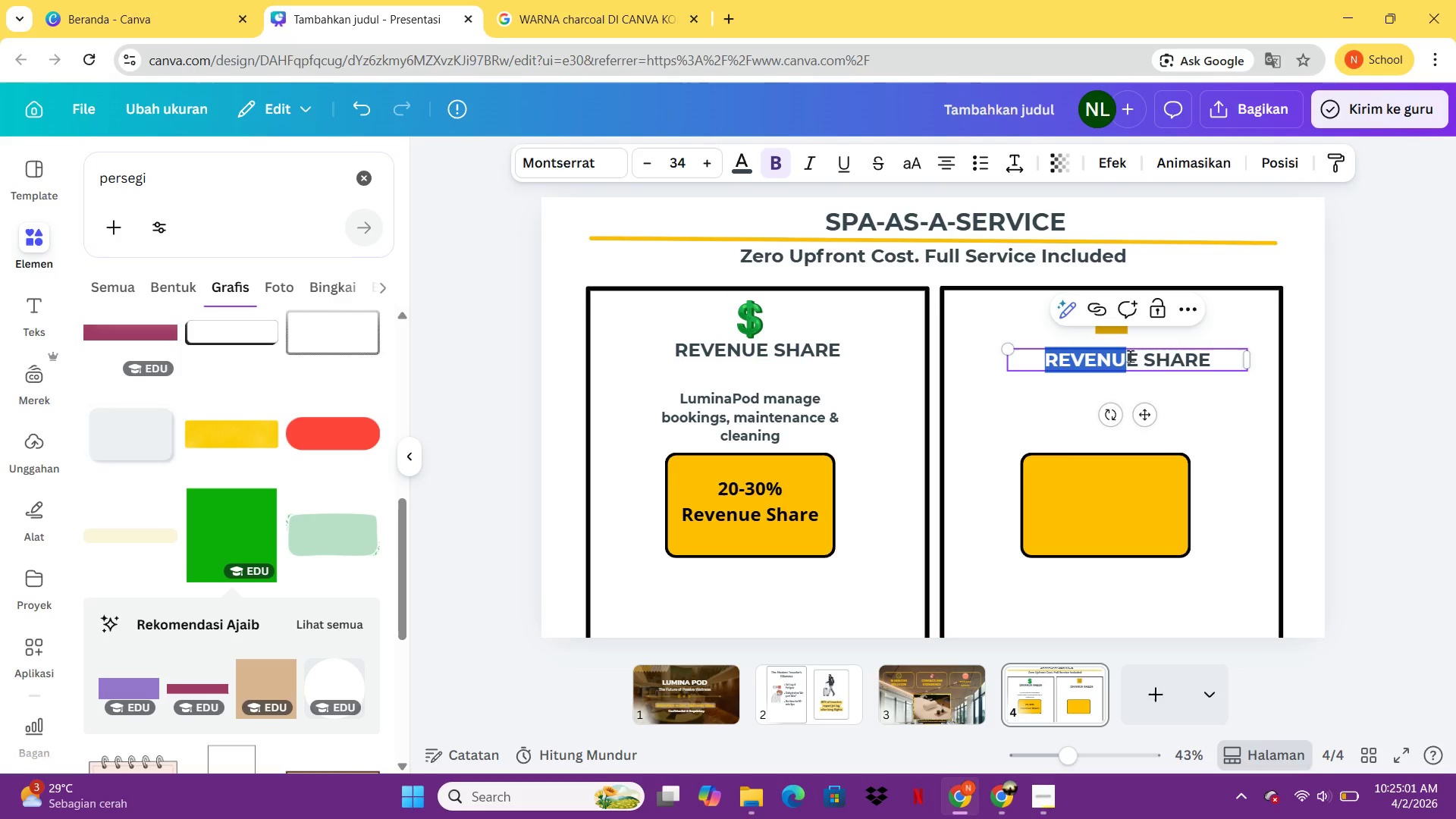 
triple_click([1130, 356])
 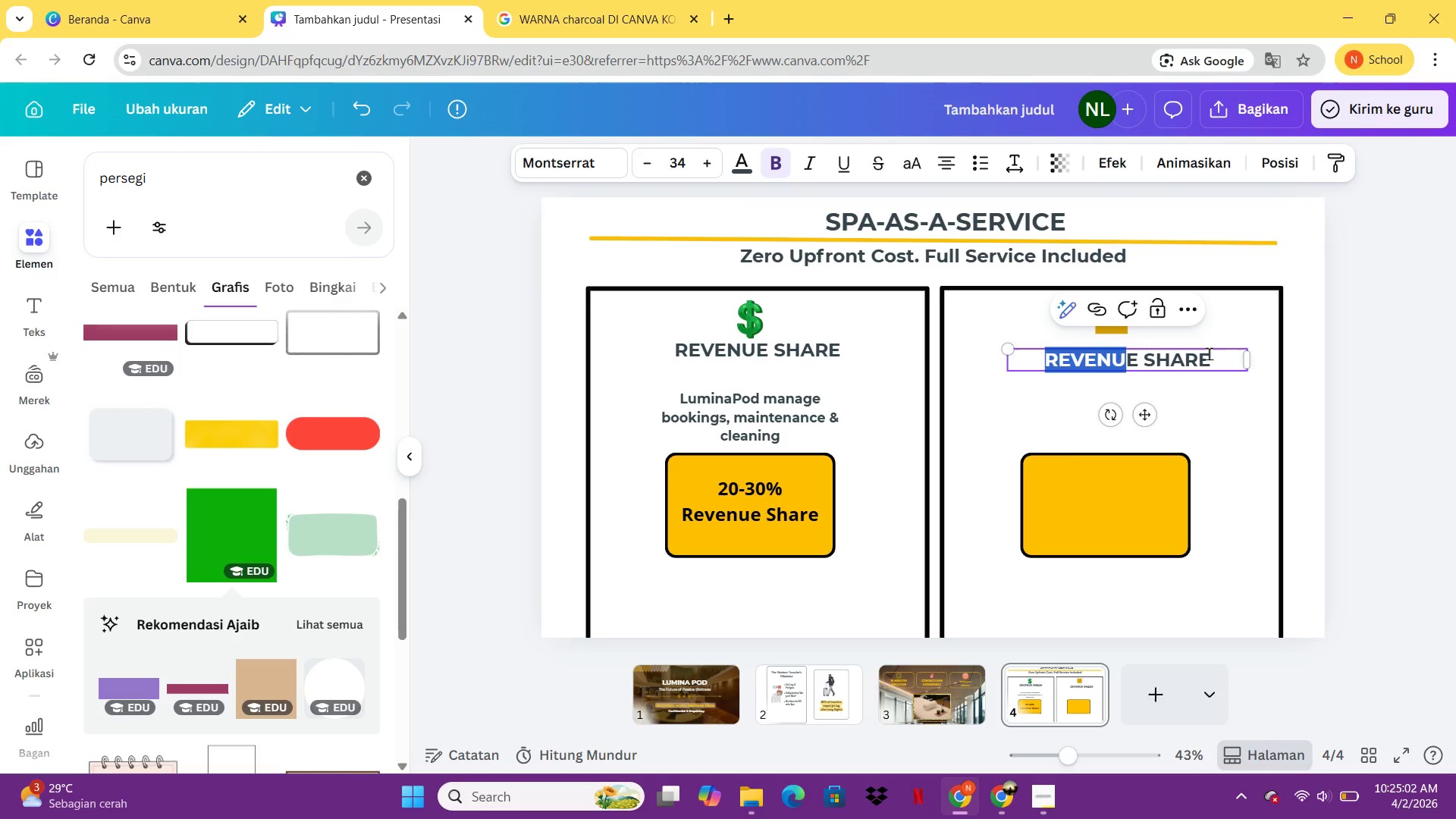 
key(Control+ControlLeft)
 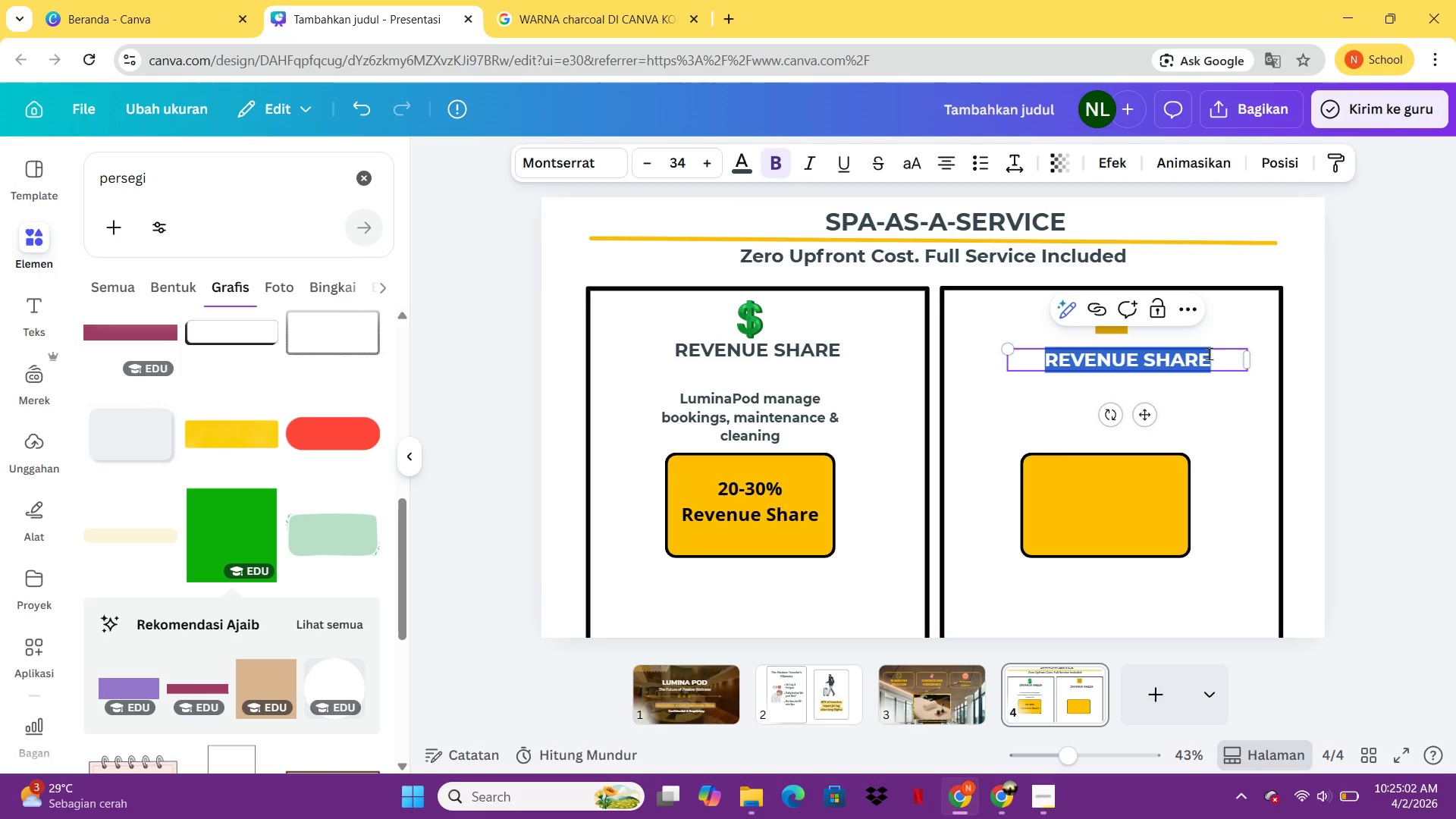 
key(Control+A)
 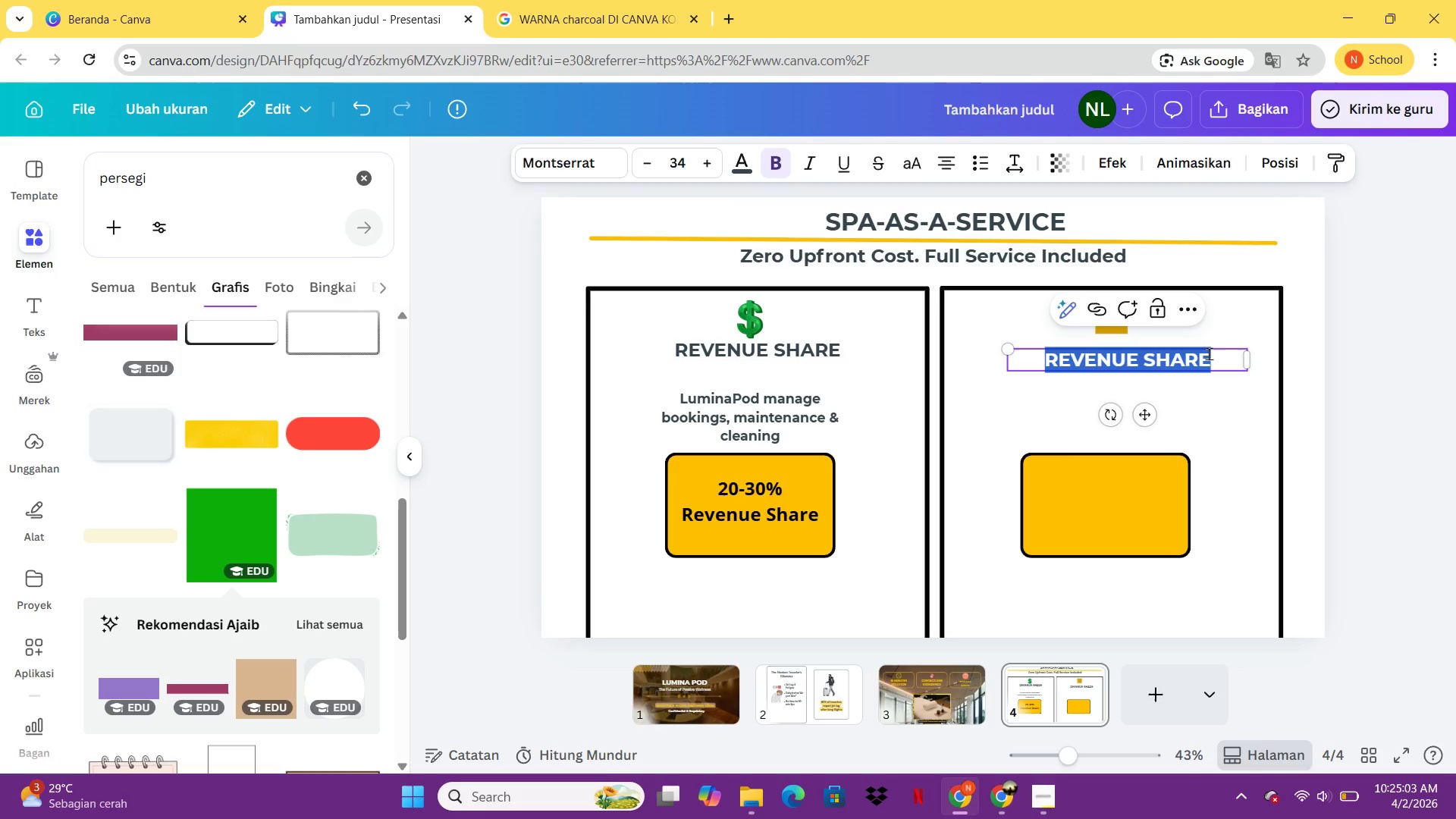 
type(floo)
key(Backspace)
key(Backspace)
key(Backspace)
key(Backspace)
type(D)
key(Backspace)
type(FLOOR LEASE)
 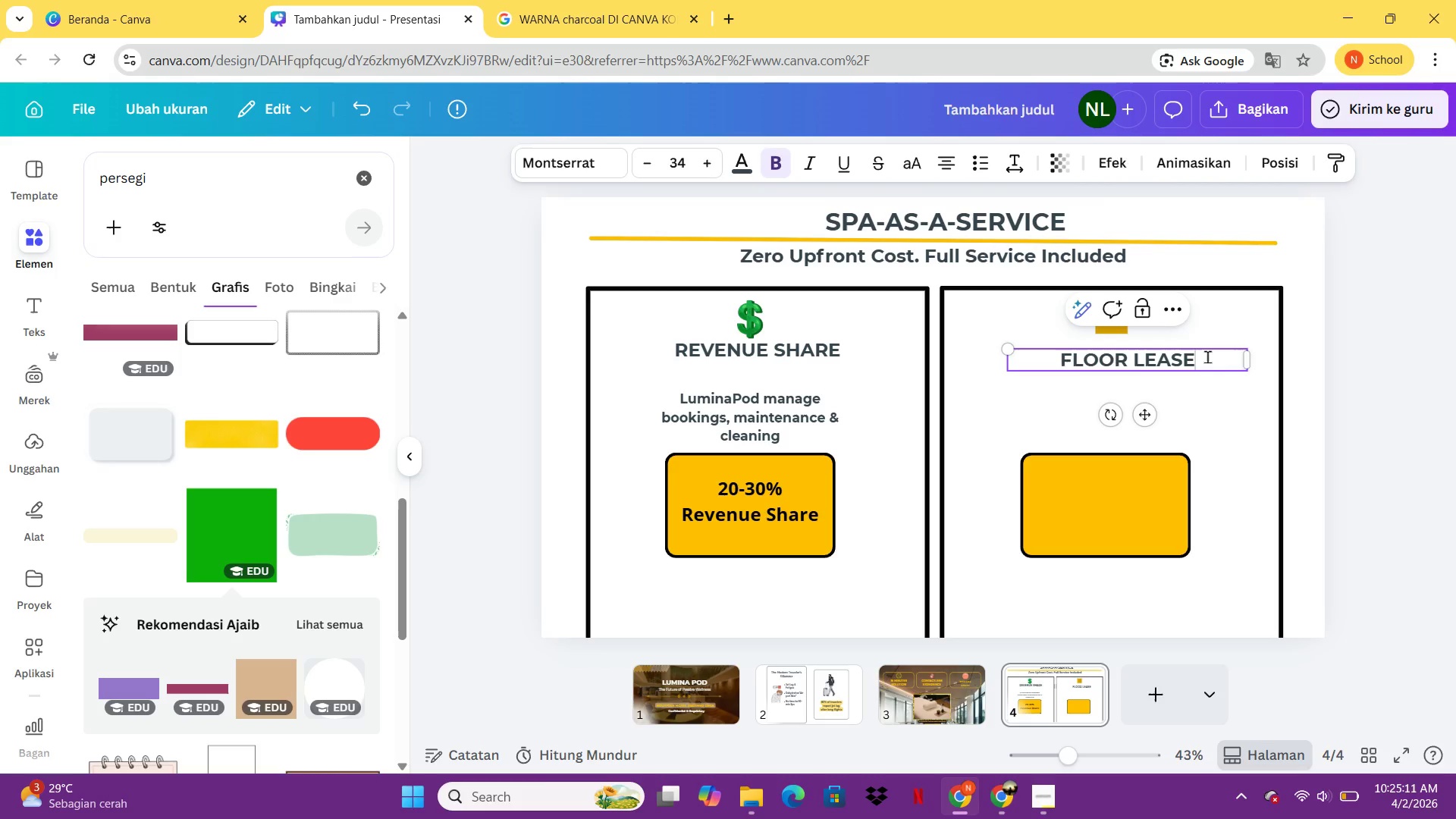 
key(ArrowUp)
 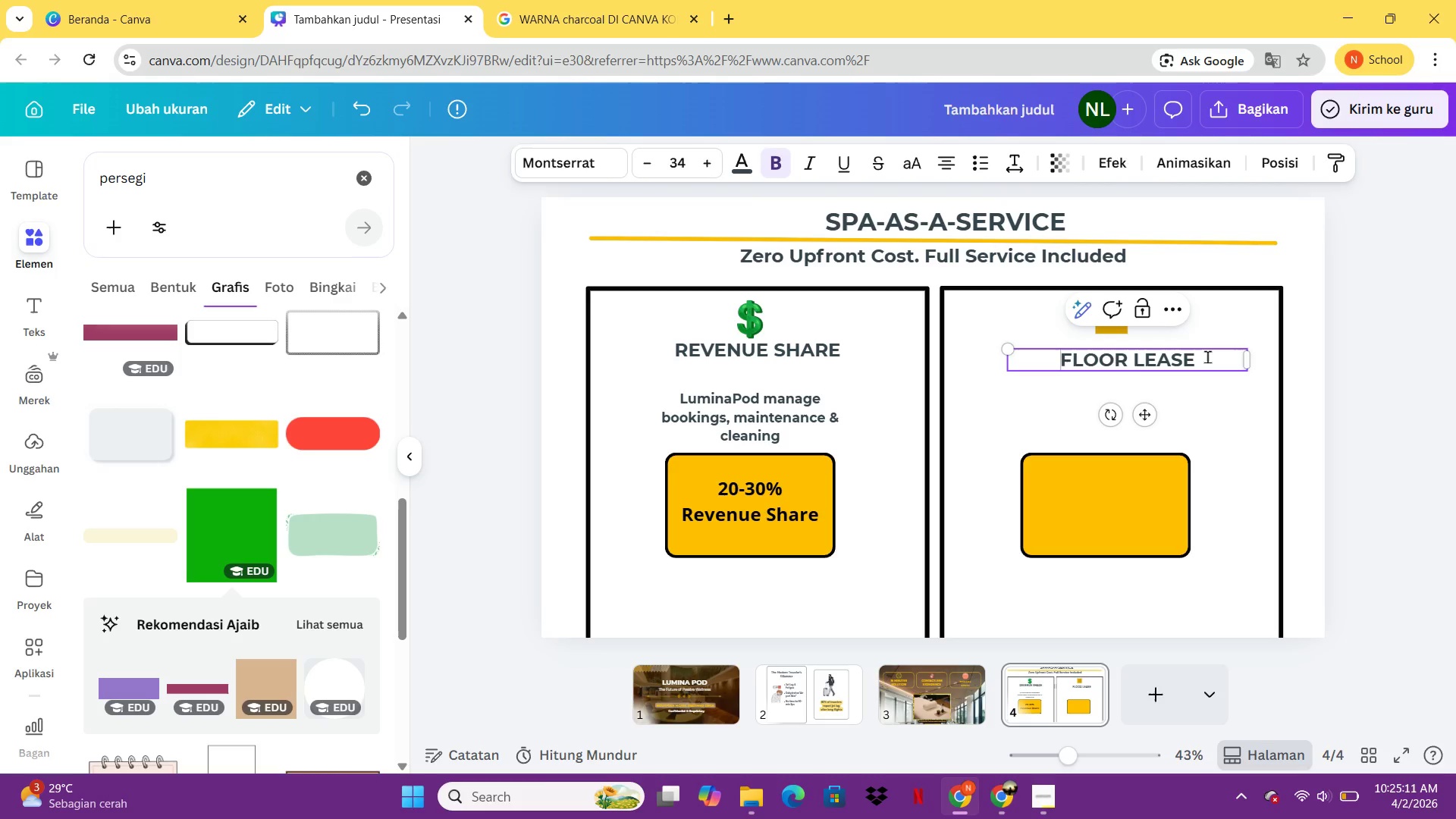 
key(ArrowUp)
 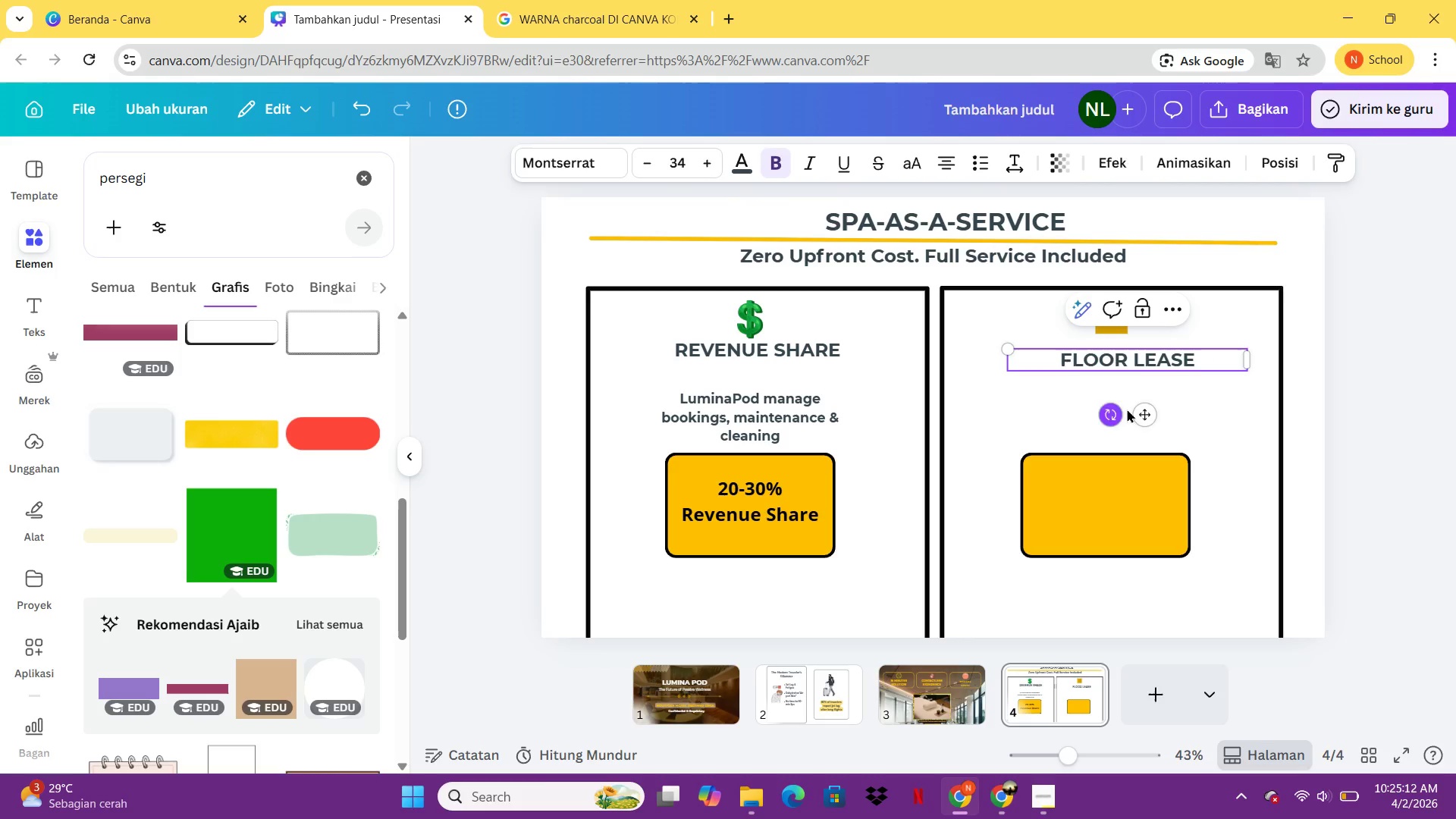 
left_click([1134, 411])
 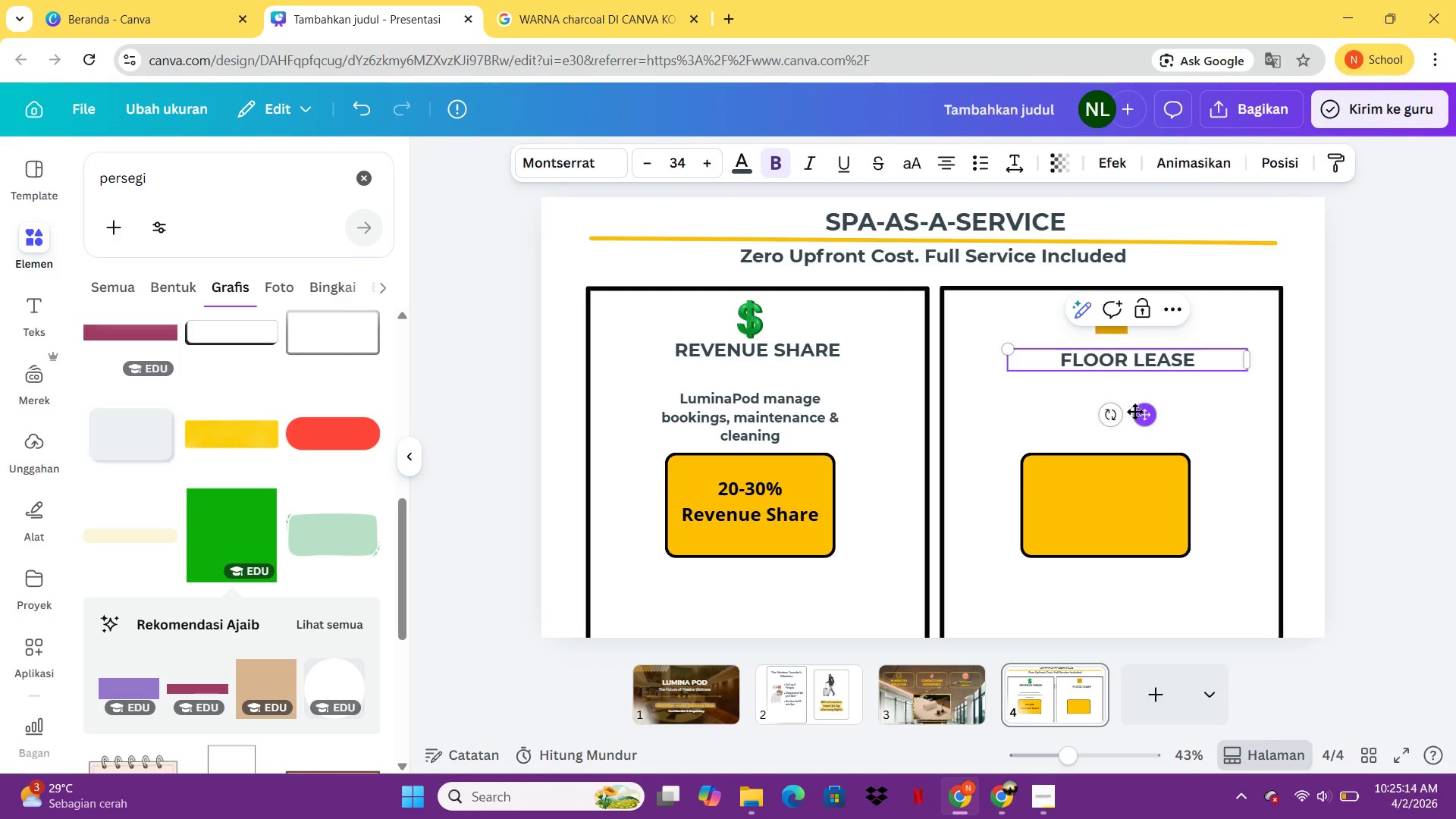 
key(ArrowUp)
 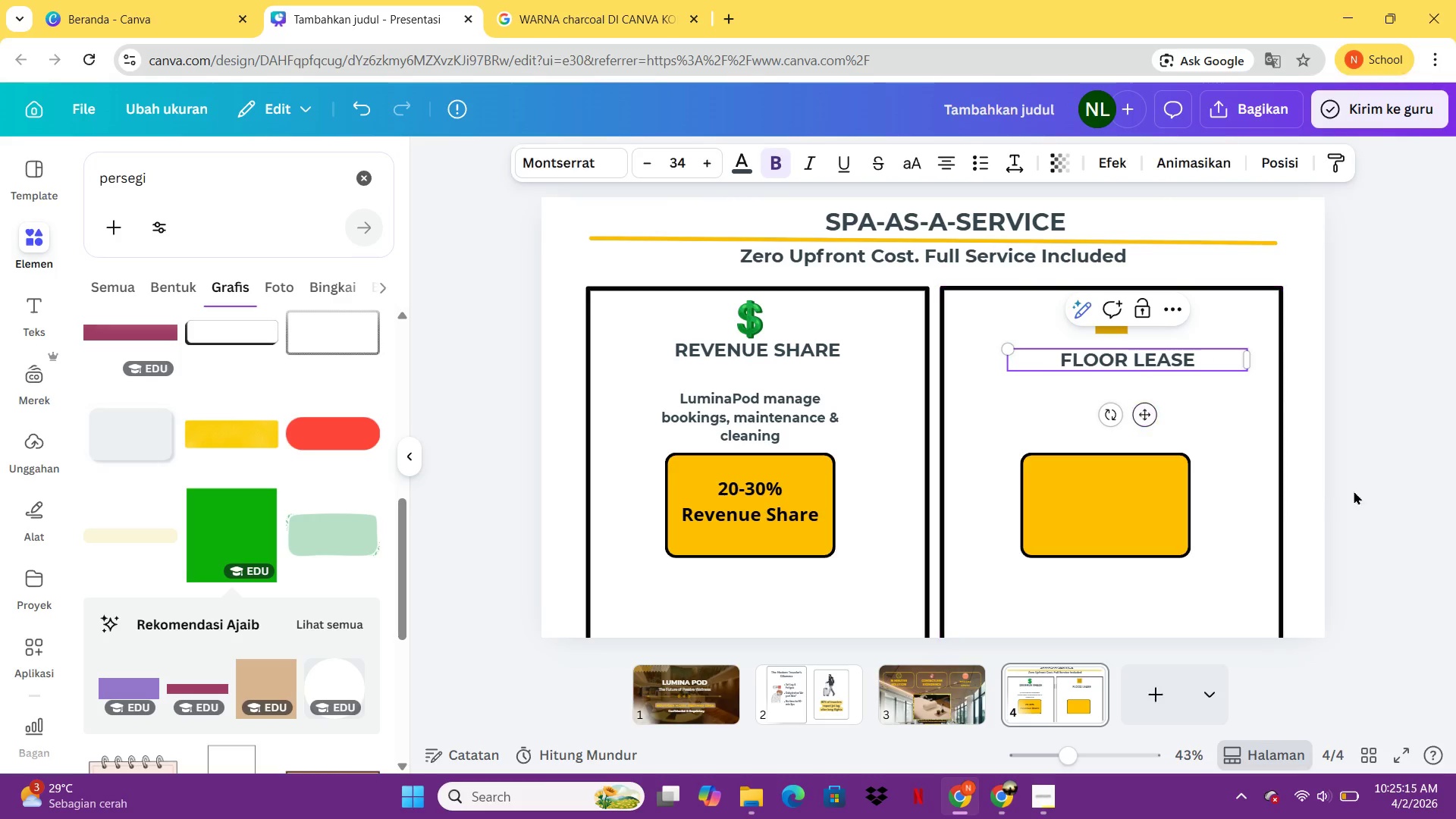 
left_click([1362, 488])
 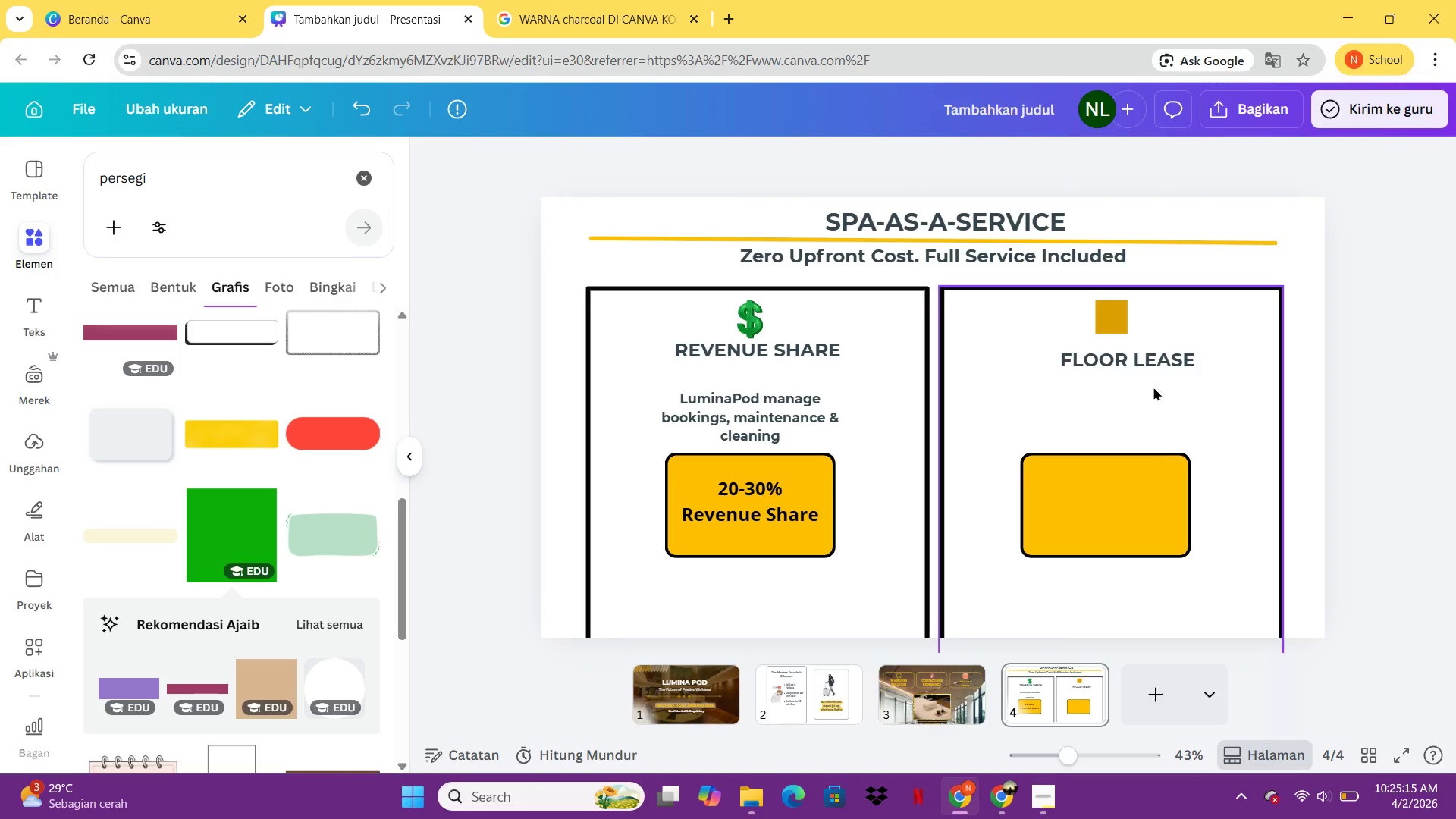 
left_click([1153, 366])
 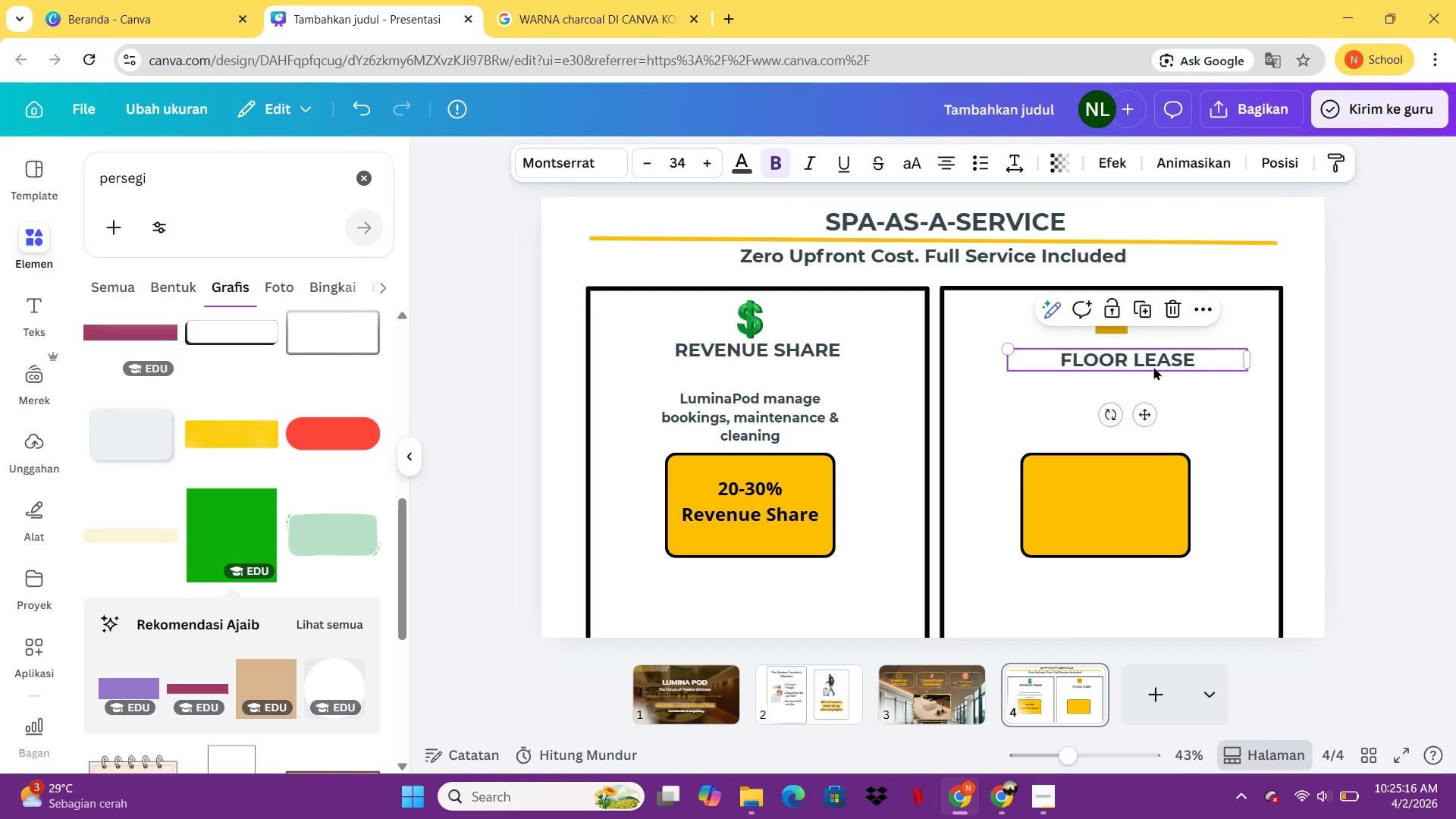 
hold_key(key=ArrowUp, duration=1.39)
 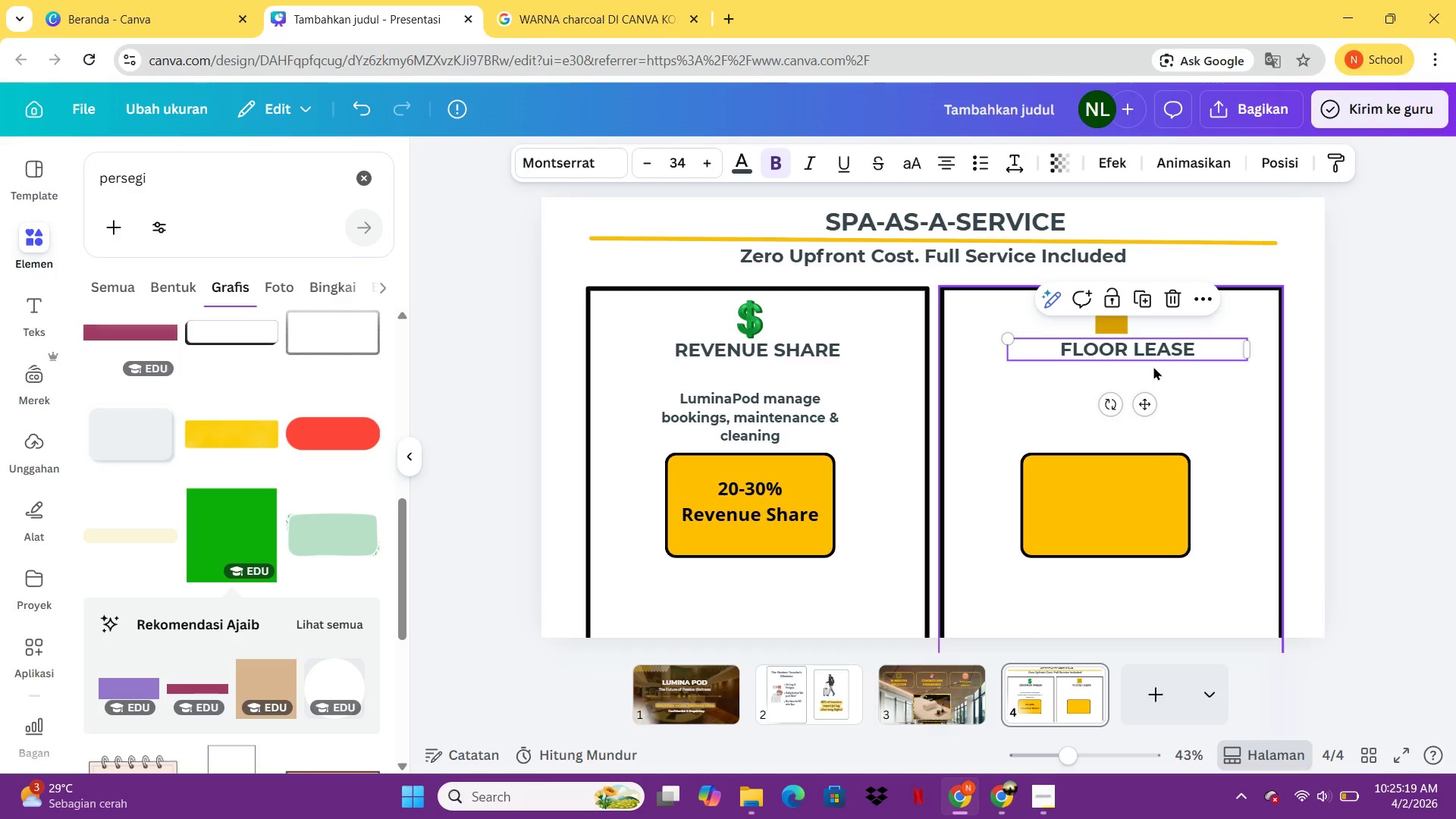 
key(ArrowUp)
 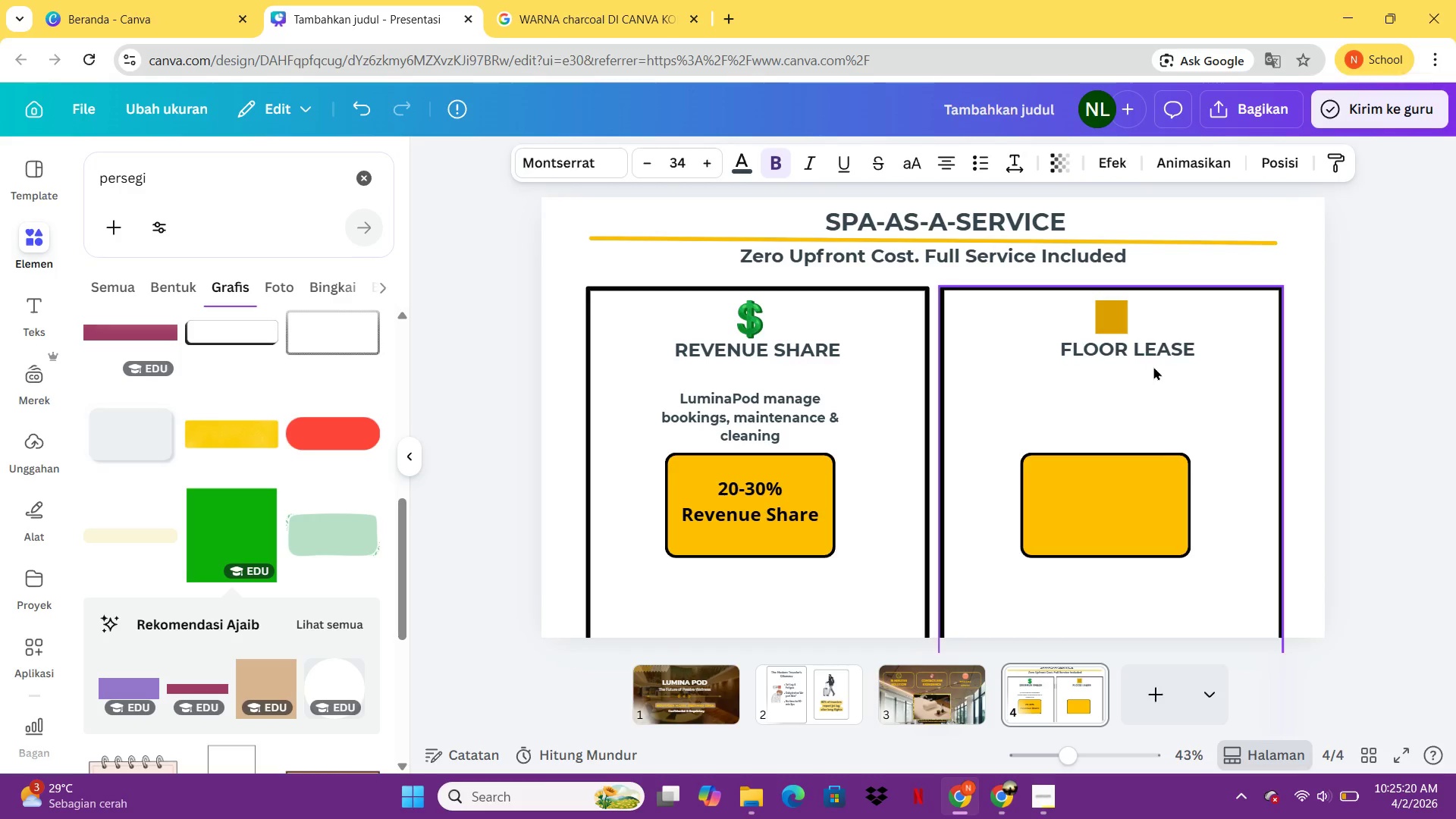 
key(ArrowUp)
 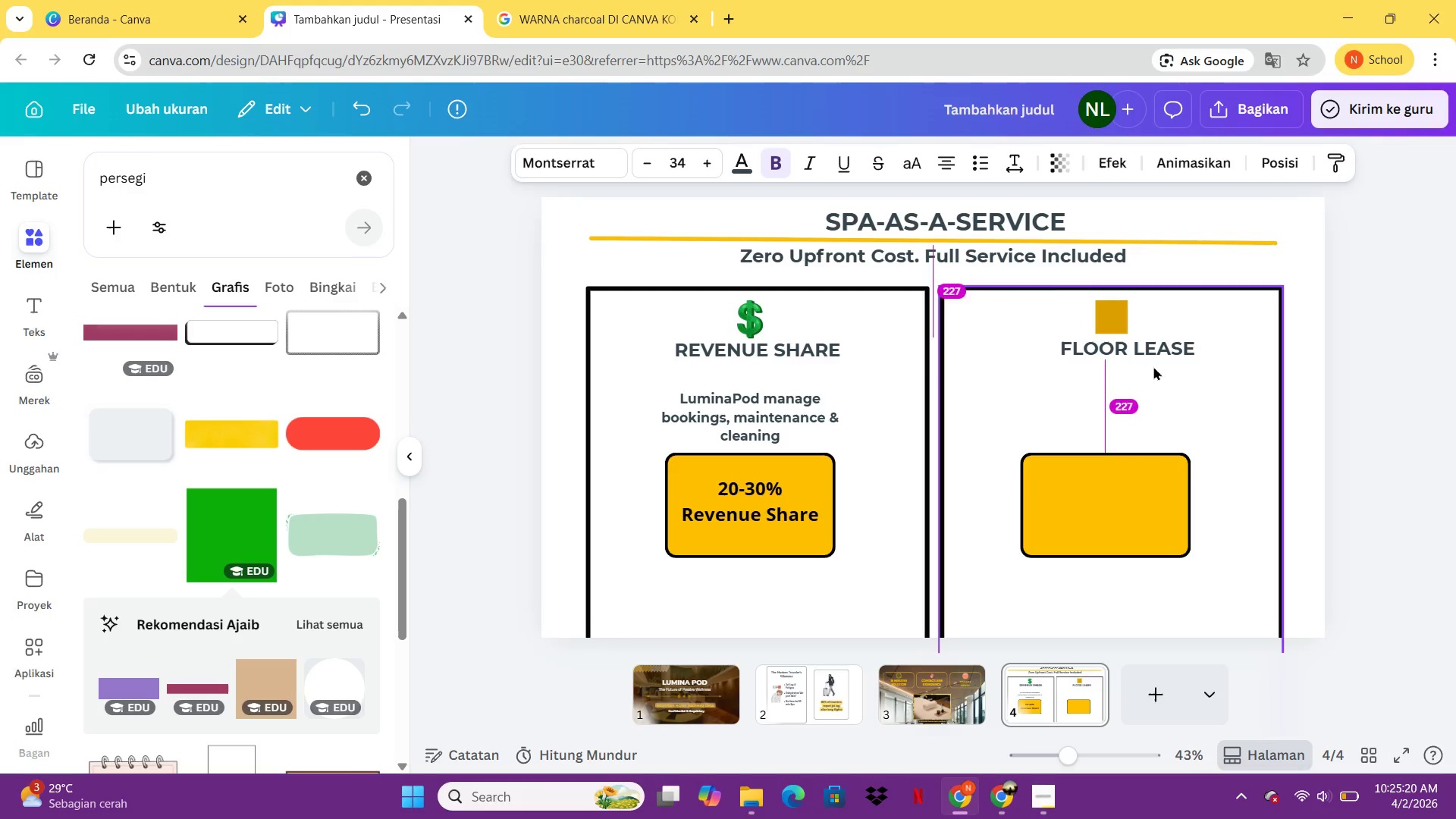 
key(ArrowUp)
 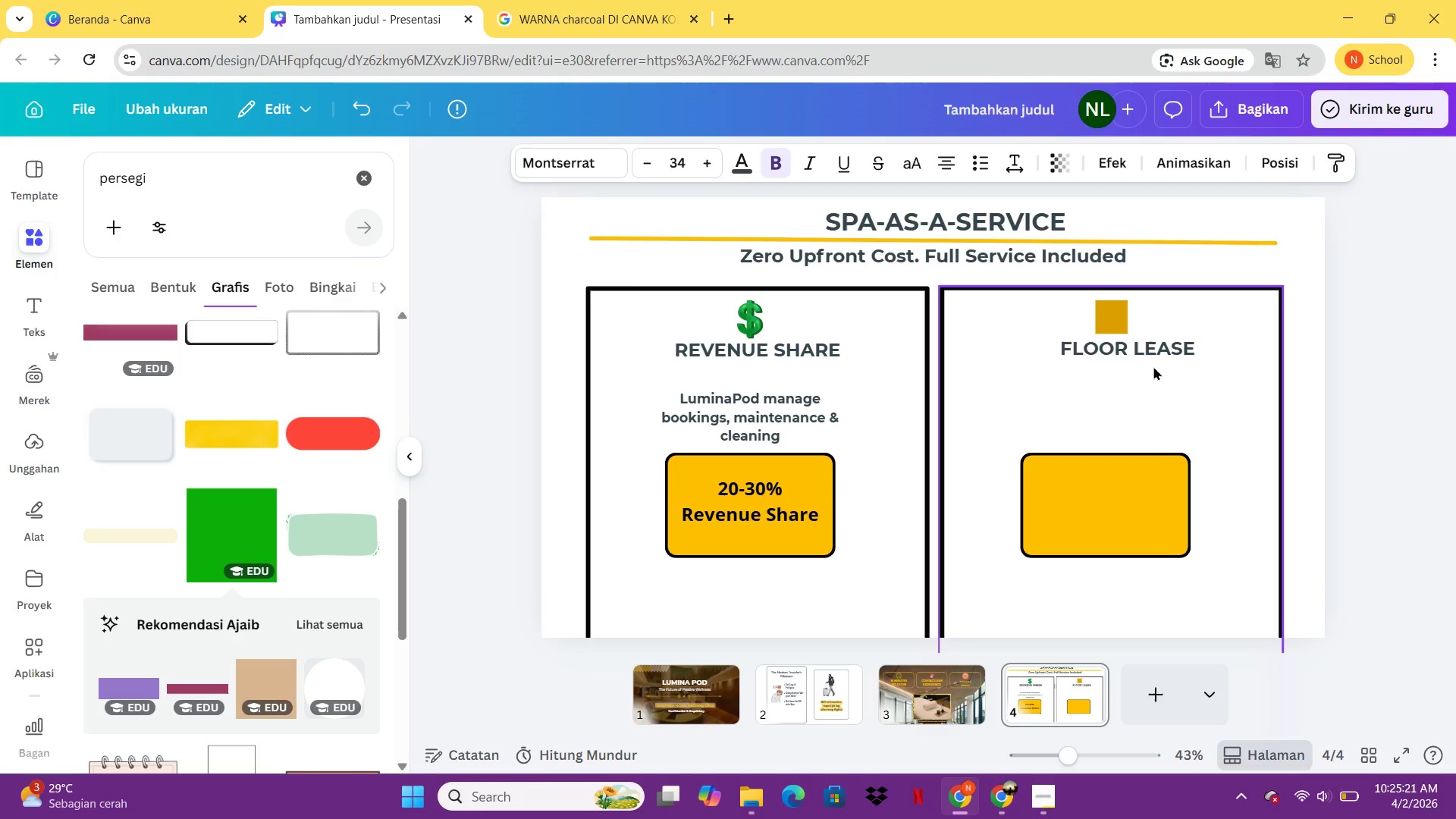 
key(ArrowLeft)
 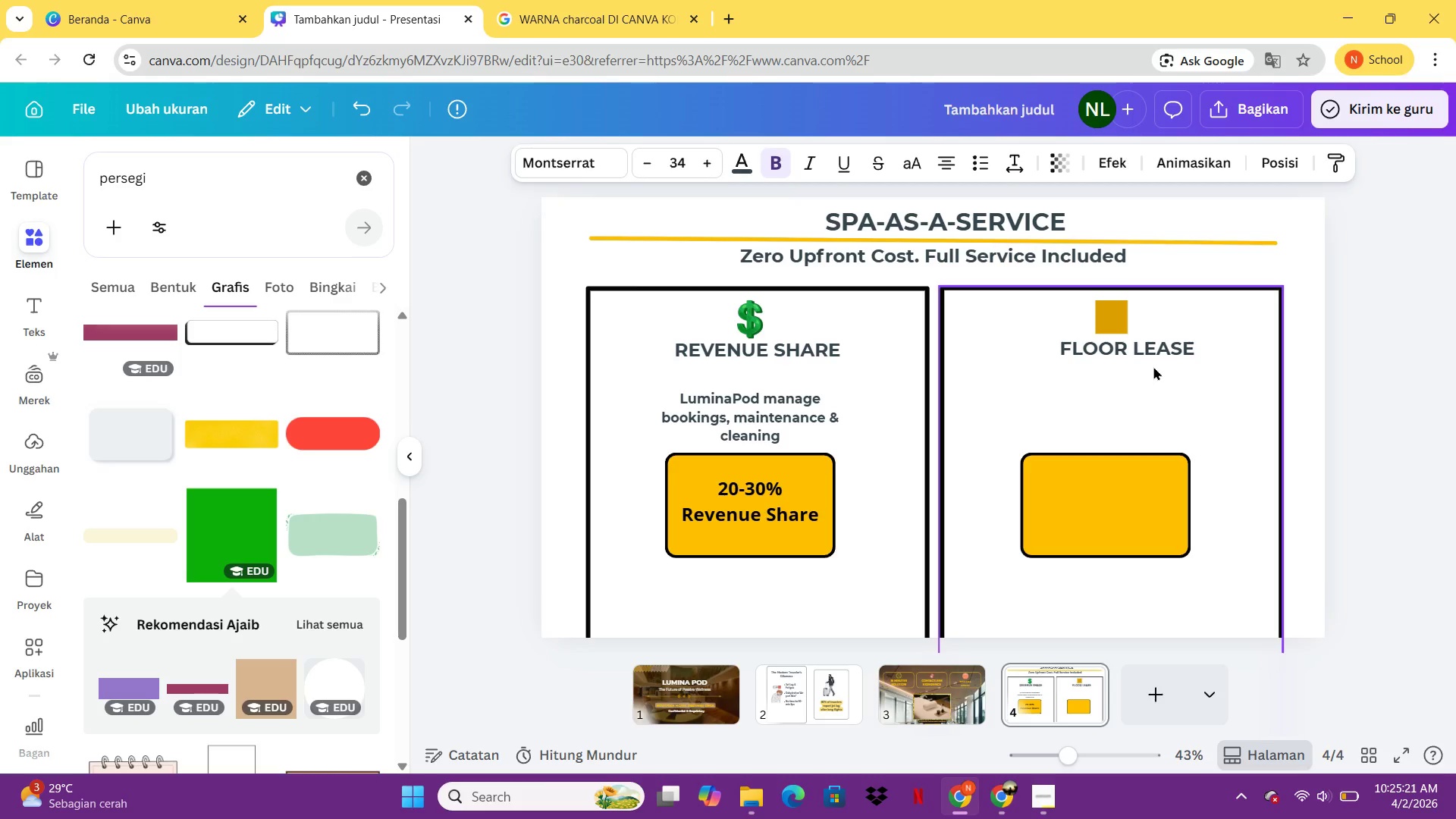 
key(ArrowLeft)
 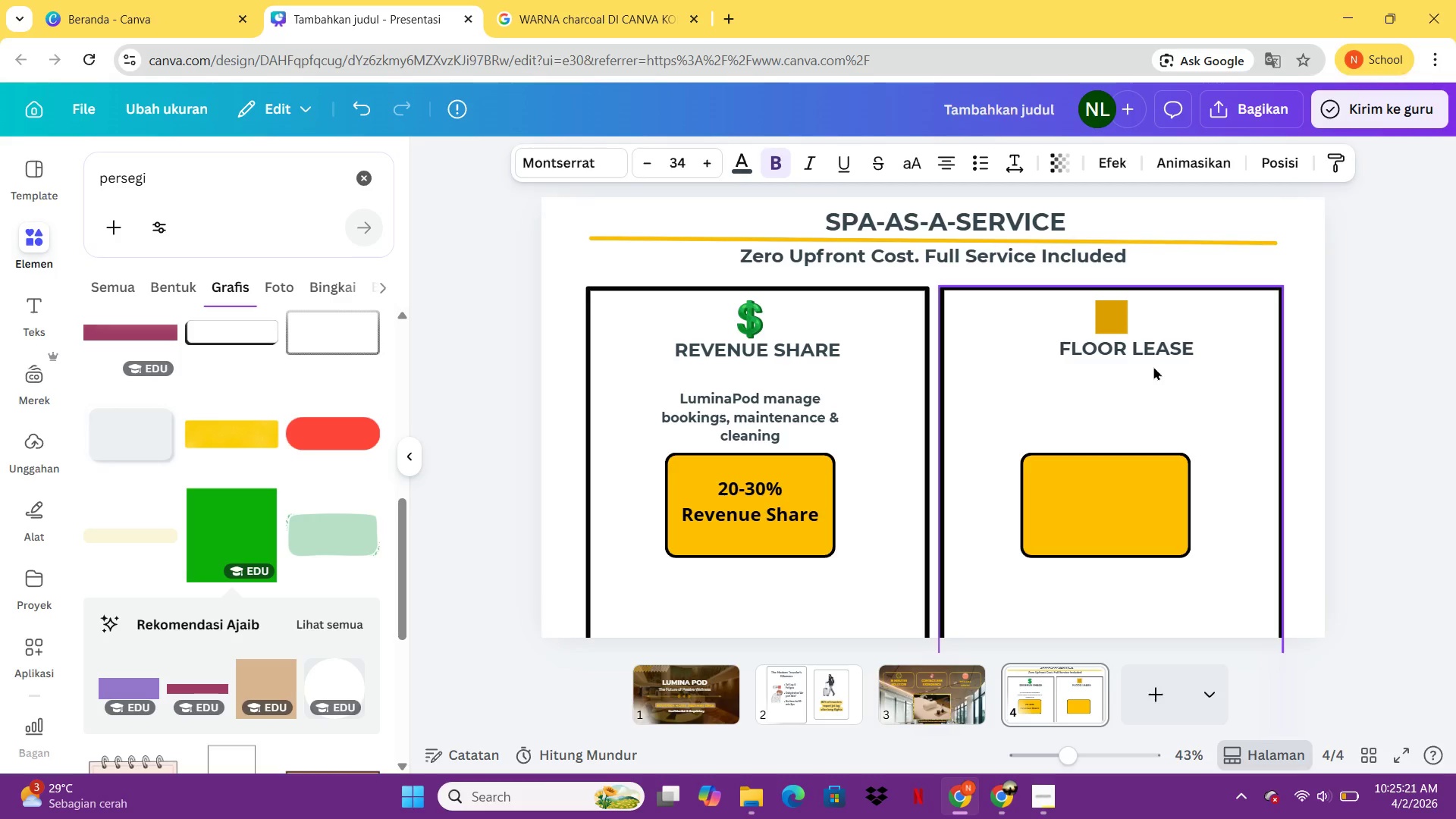 
hold_key(key=ArrowLeft, duration=1.42)
 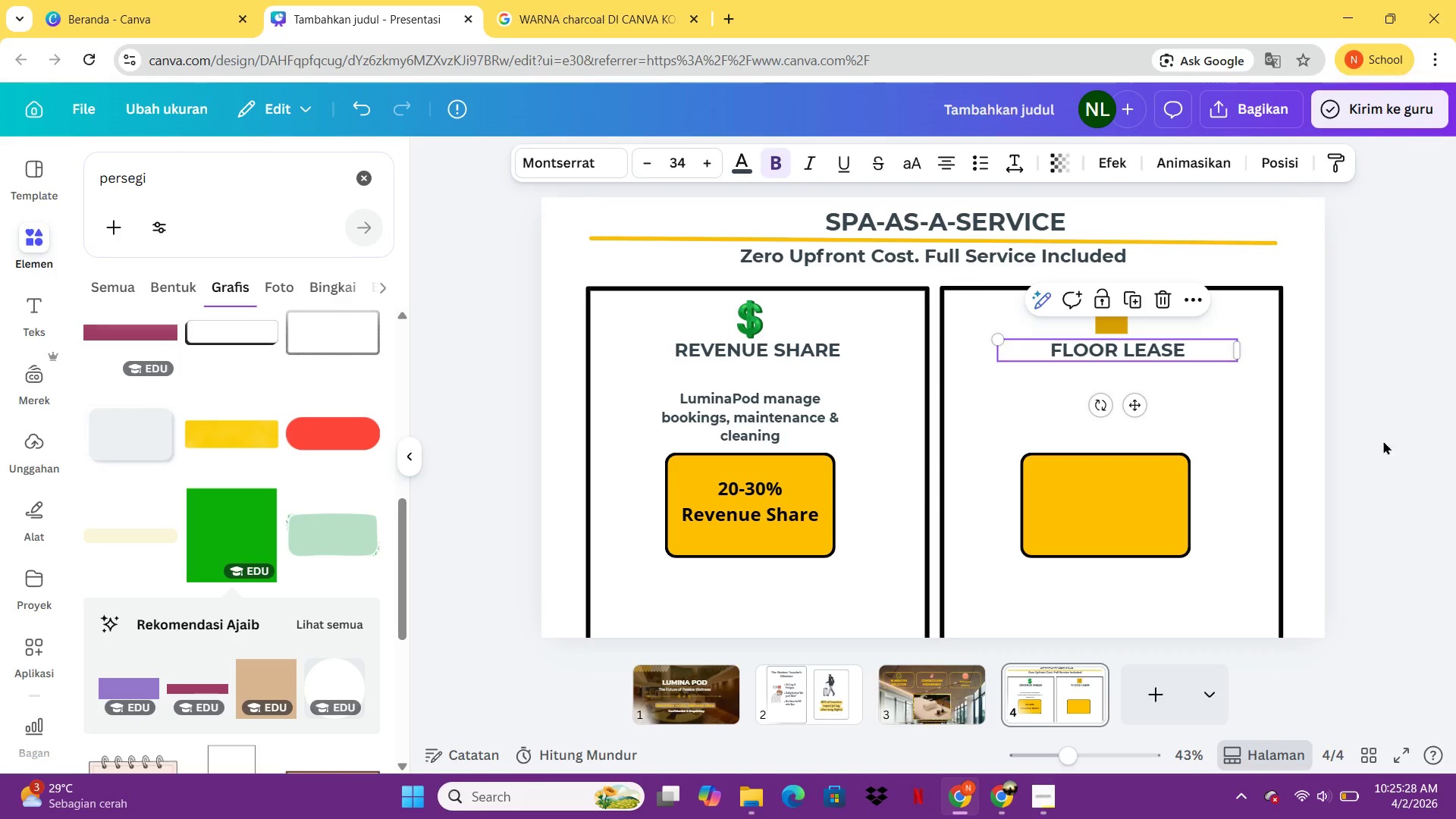 
wait(10.91)
 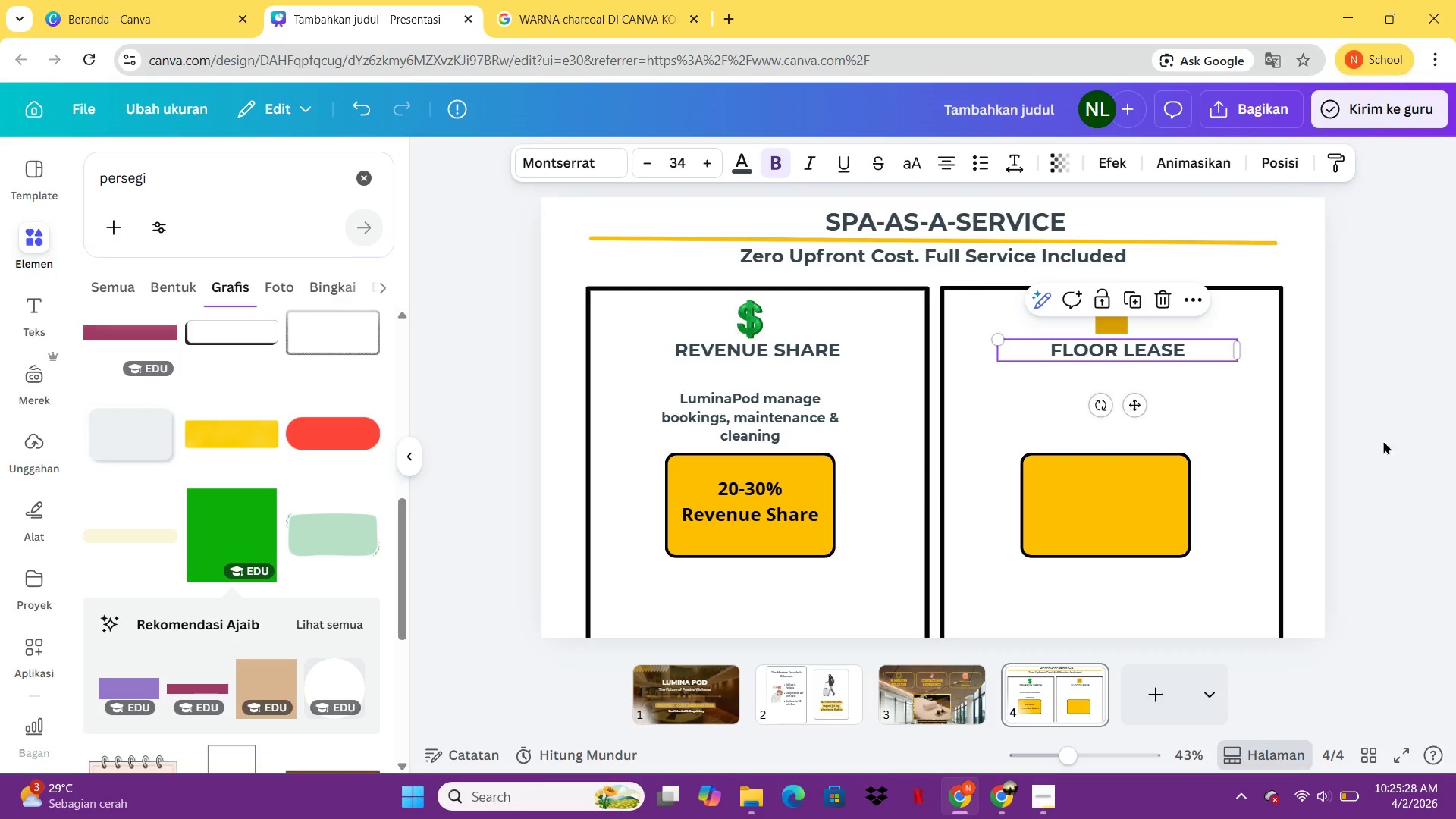 
left_click([774, 395])
 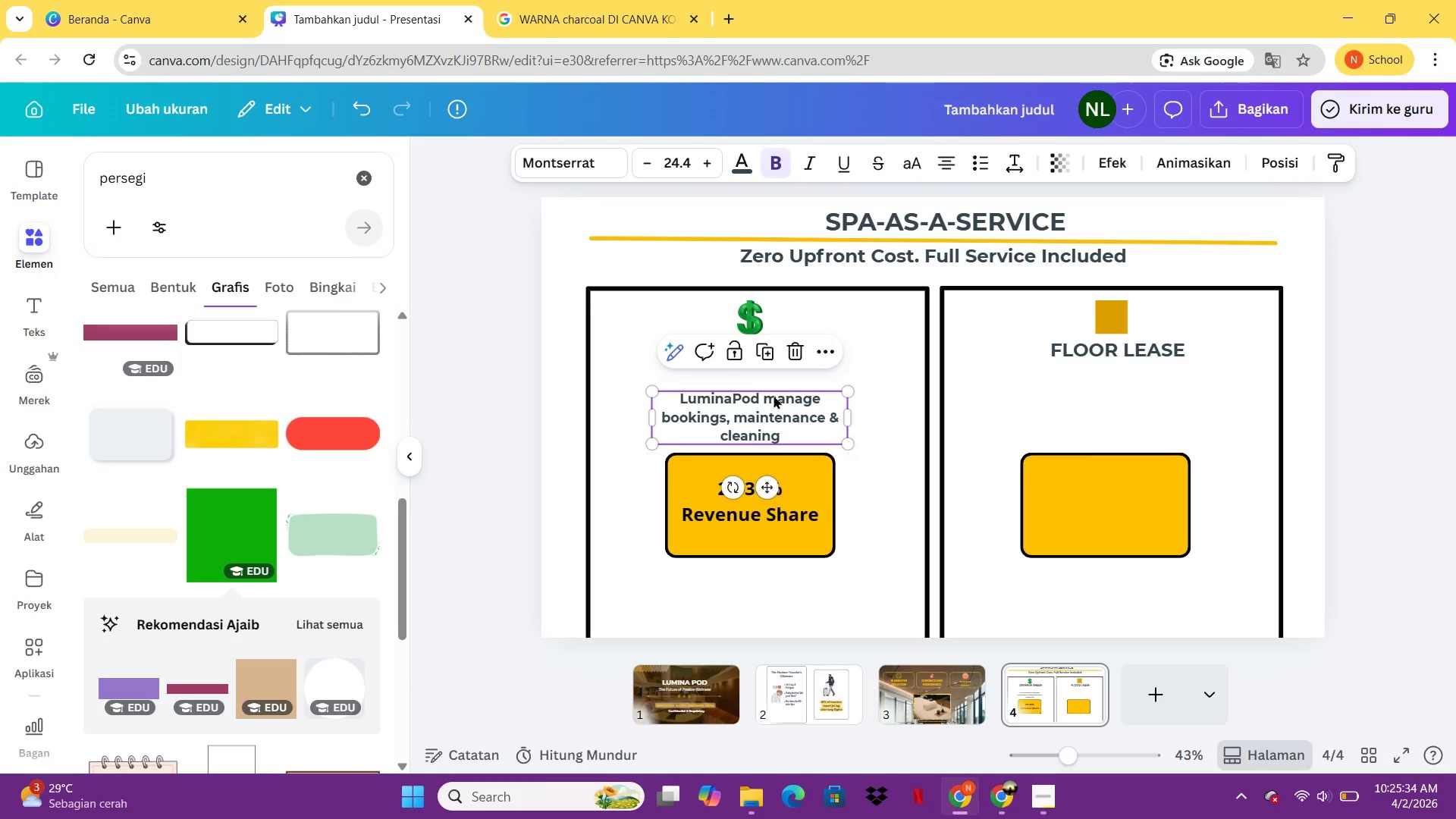 
key(Control+C)
 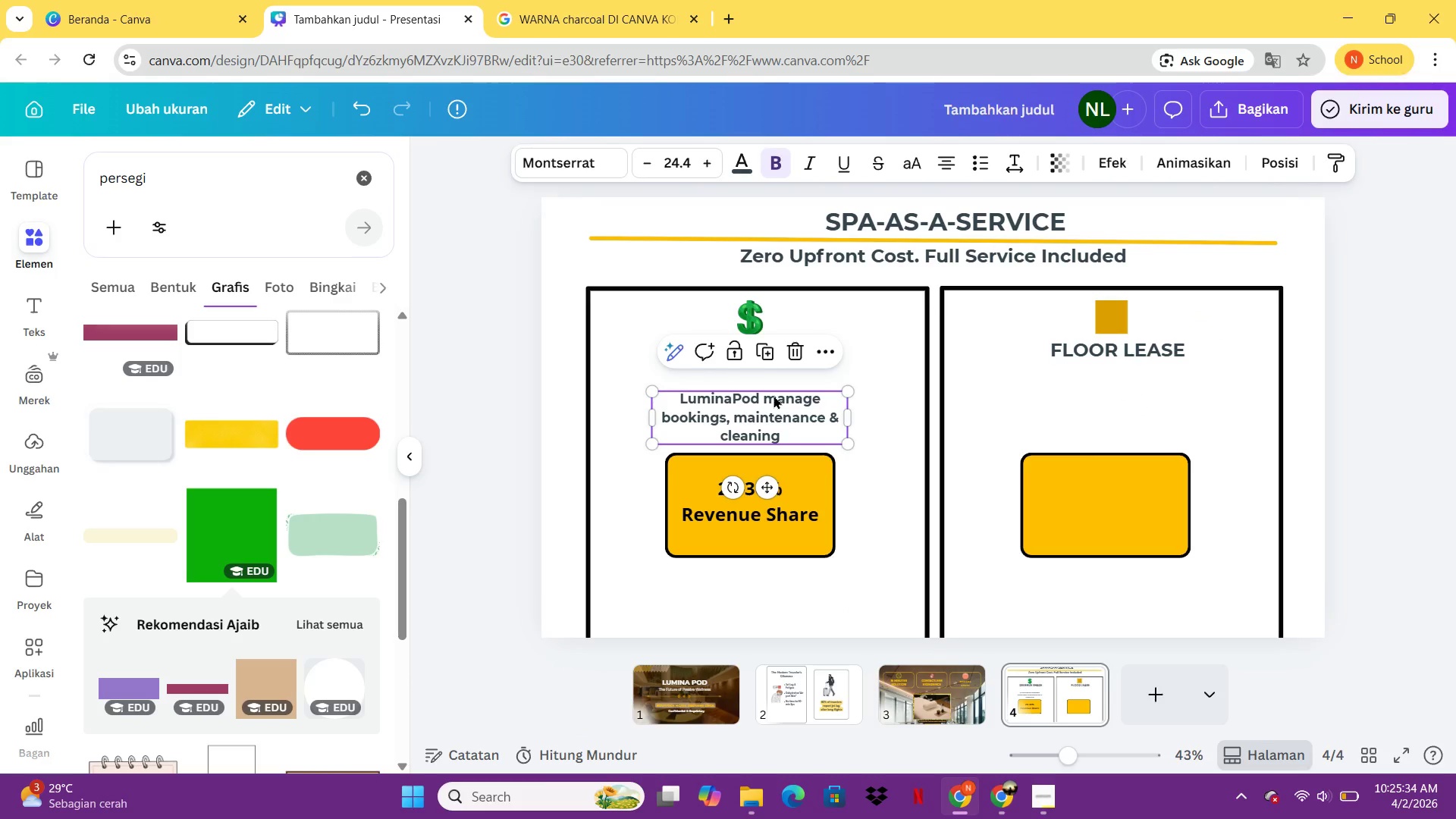 
key(Control+V)
 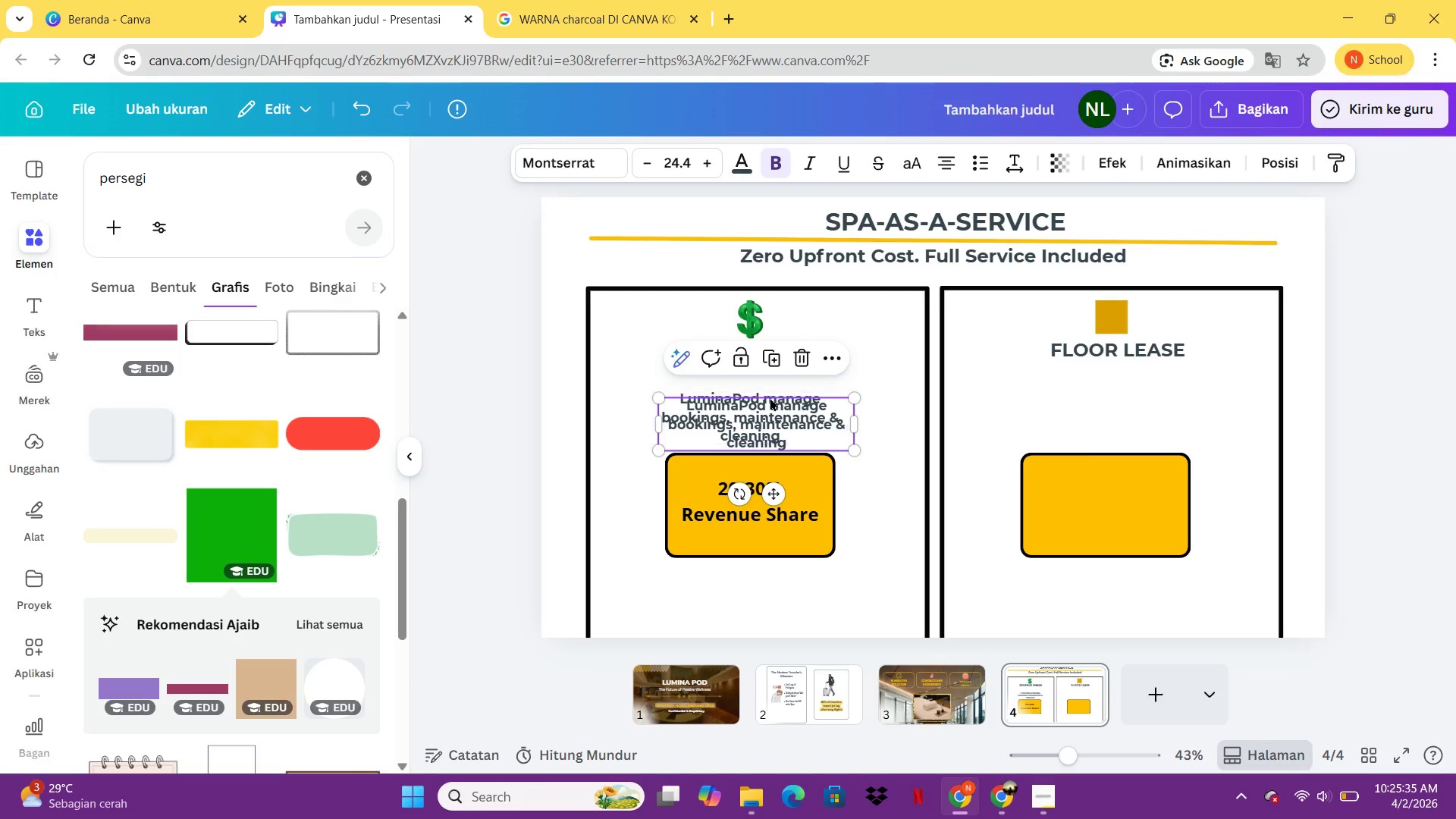 
left_click_drag(start_coordinate=[770, 397], to_coordinate=[951, 387])
 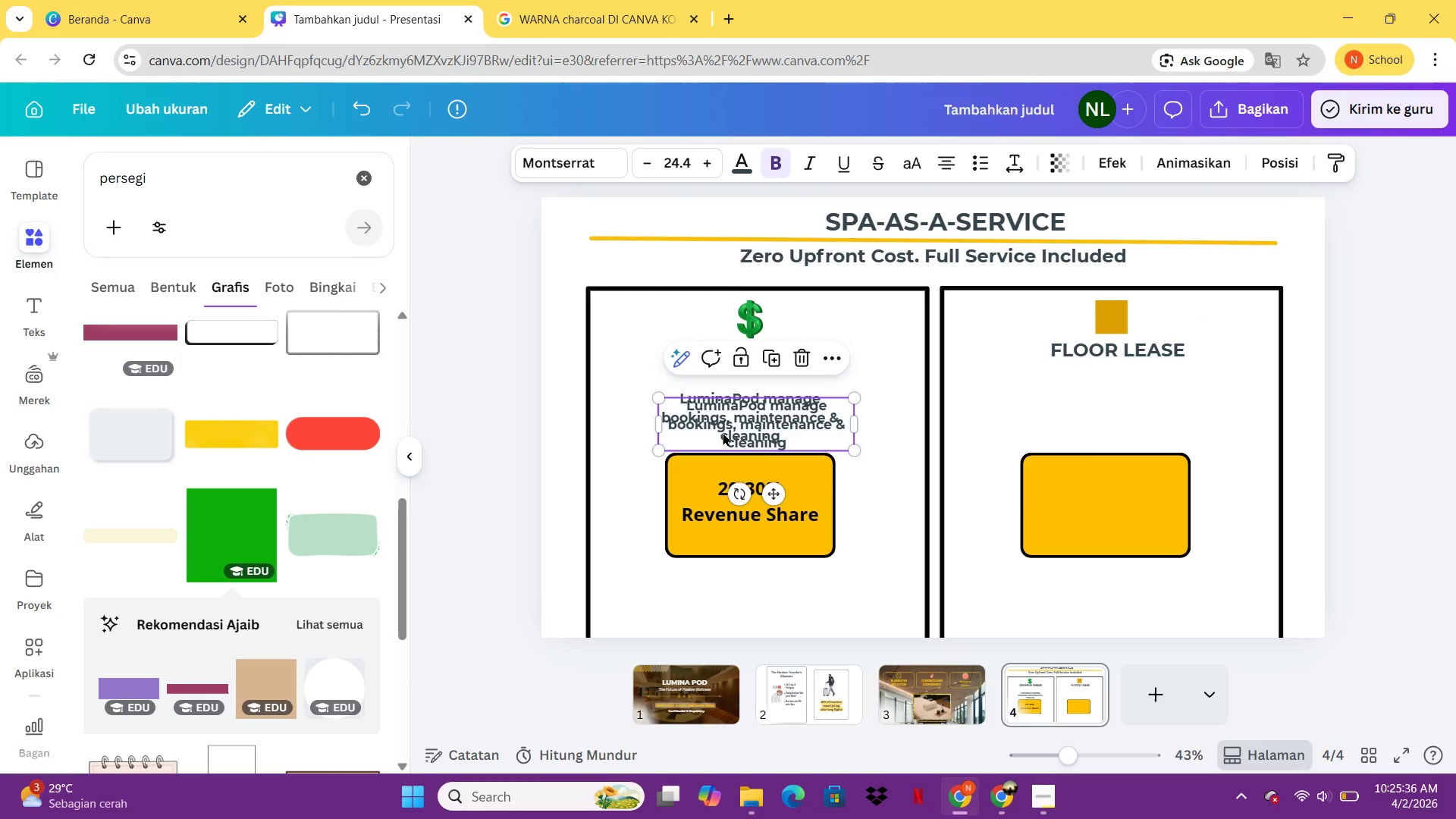 
left_click_drag(start_coordinate=[724, 435], to_coordinate=[1077, 428])
 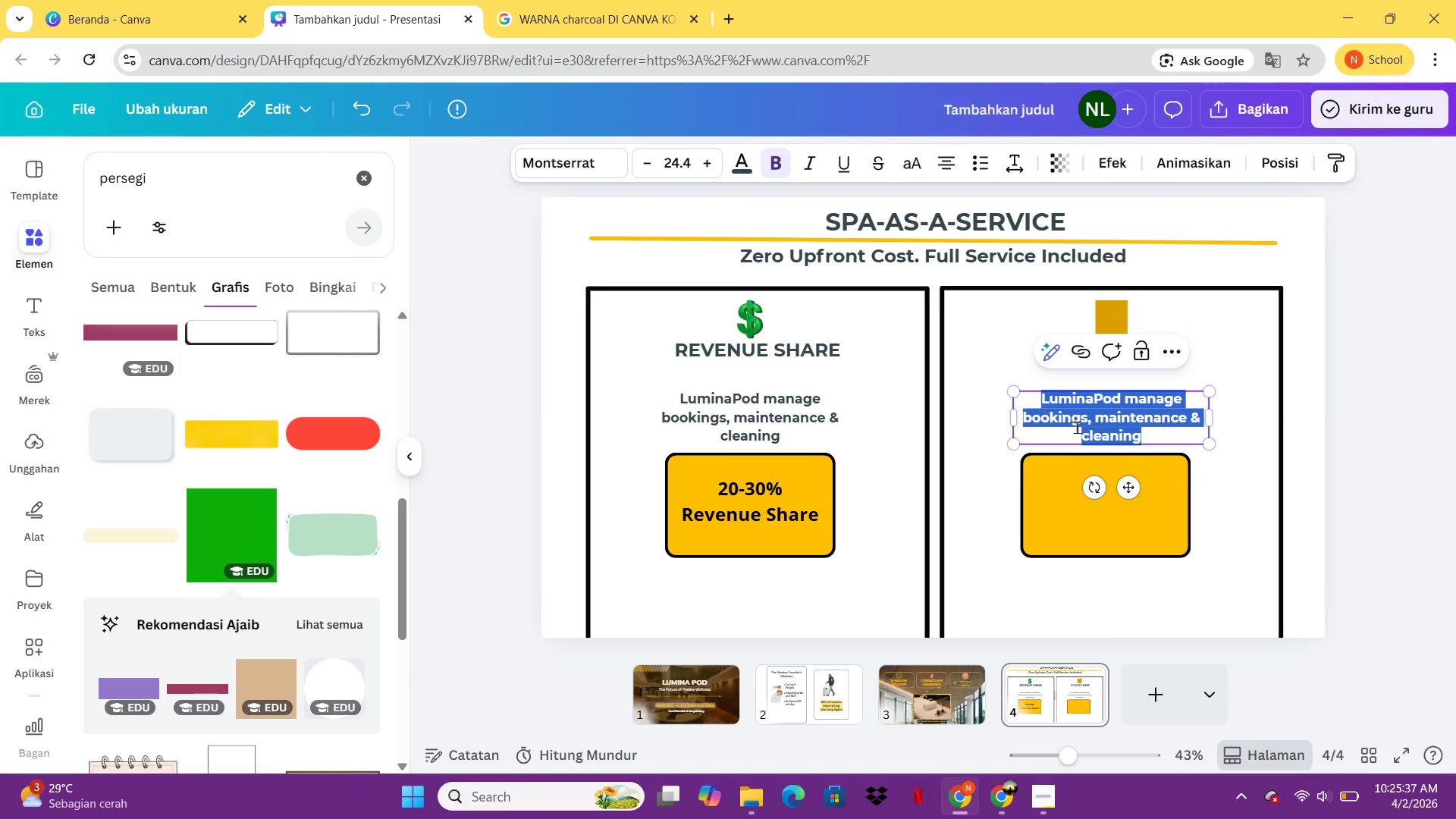 
double_click([1077, 427])
 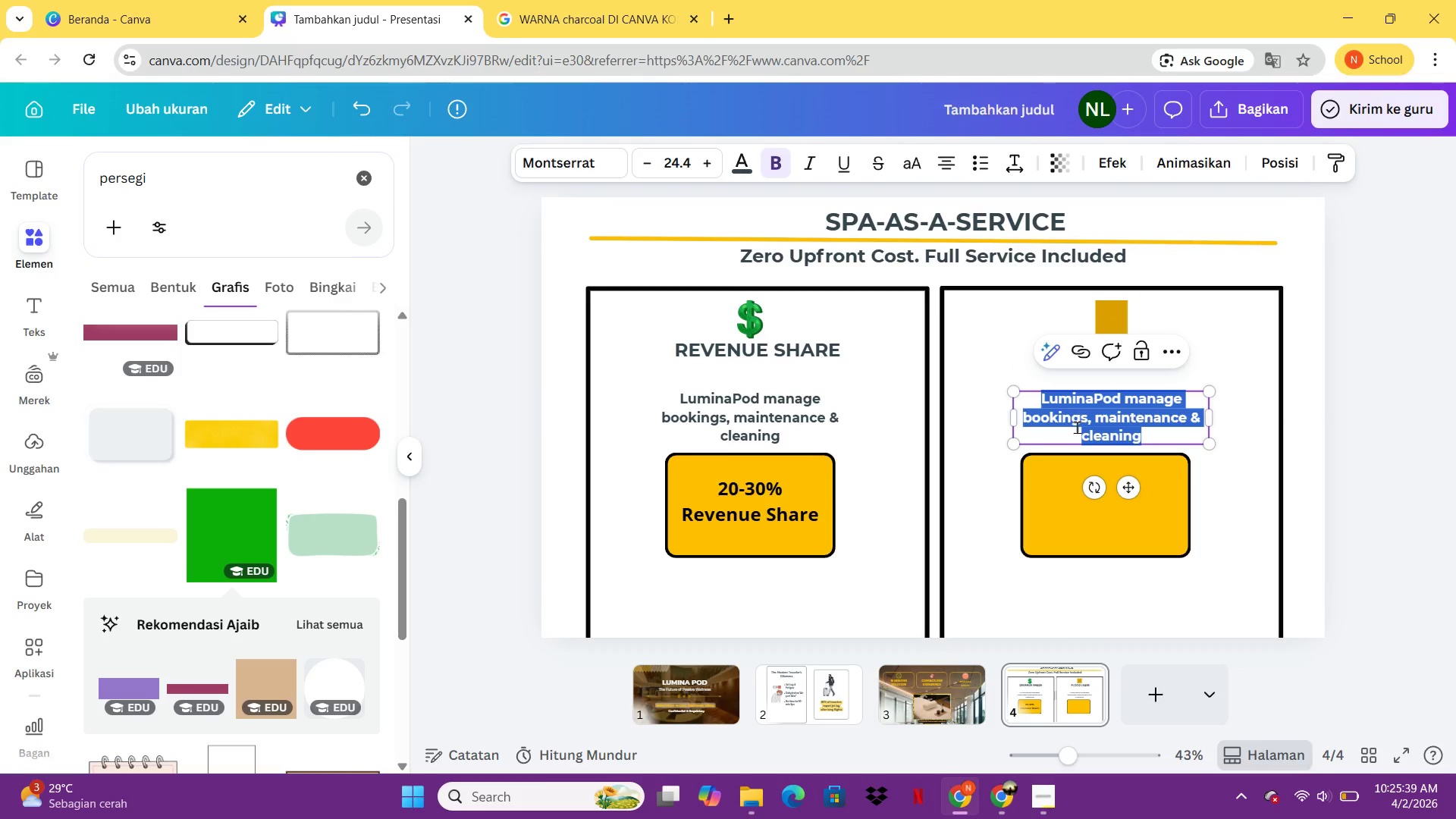 
type(co)
key(Backspace)
key(Backspace)
type(Consistent monthly income from sa)
key(Backspace)
type(mall 4x4 footprint)
 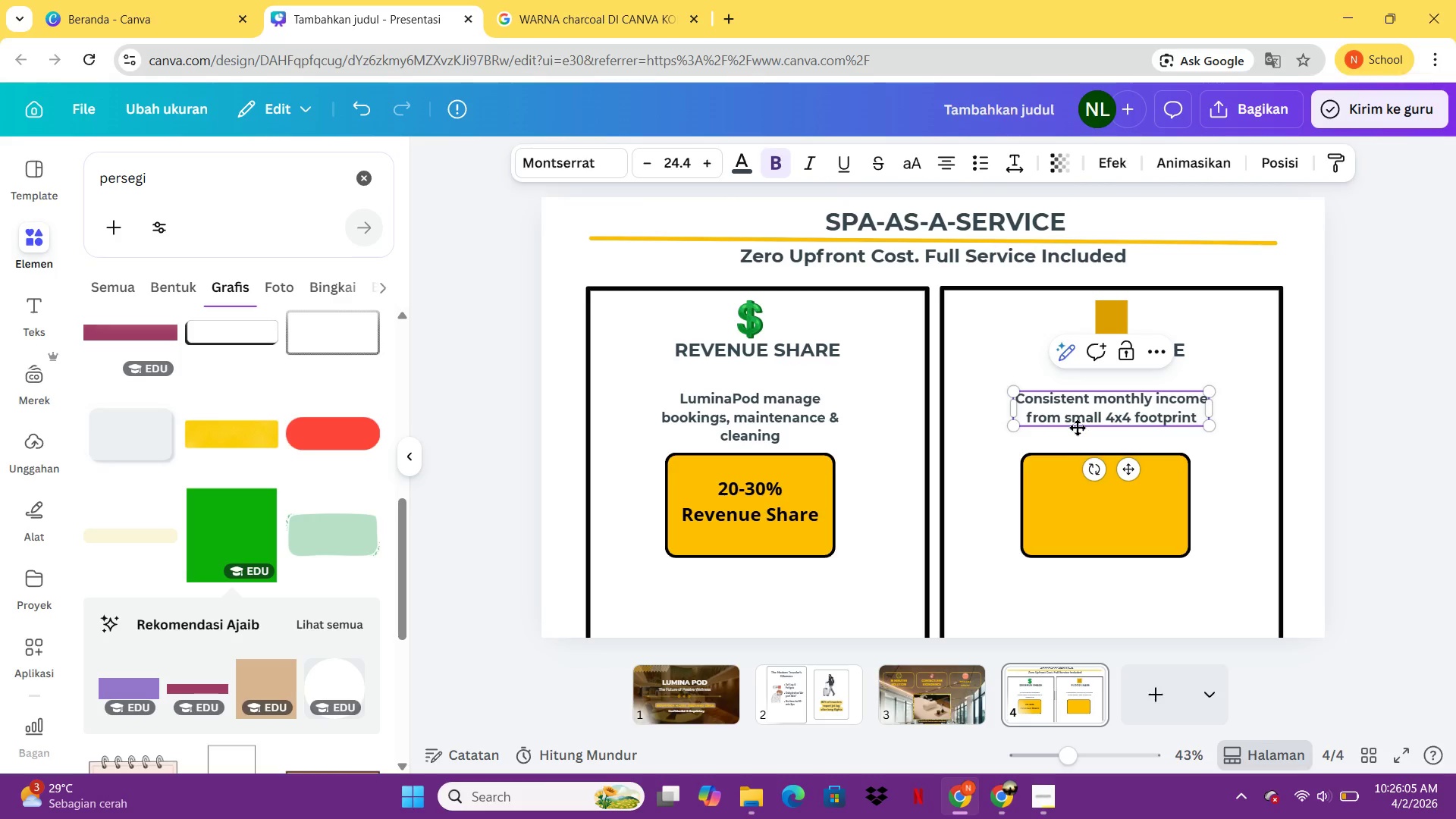 
left_click([1407, 422])
 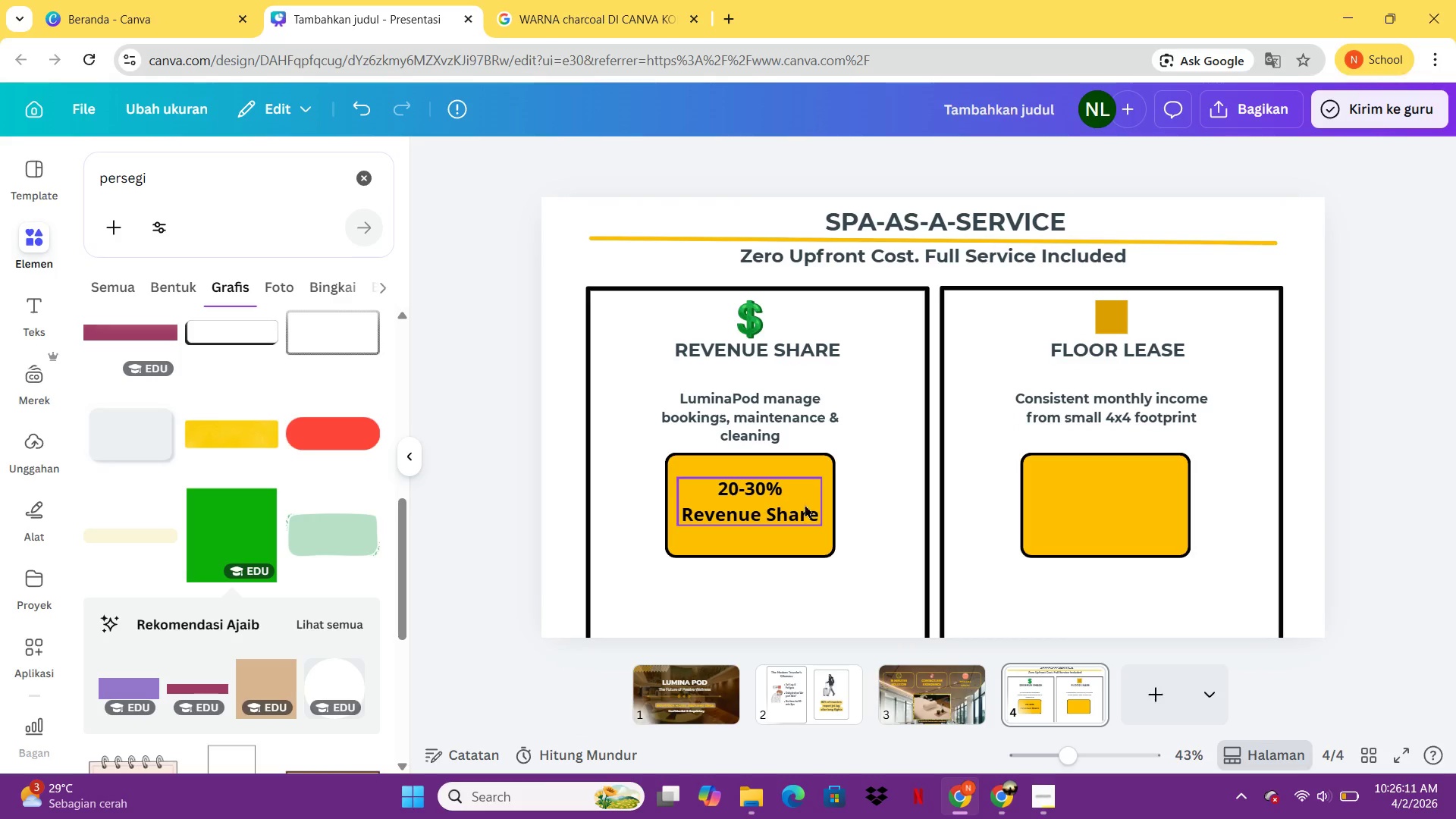 
wait(5.08)
 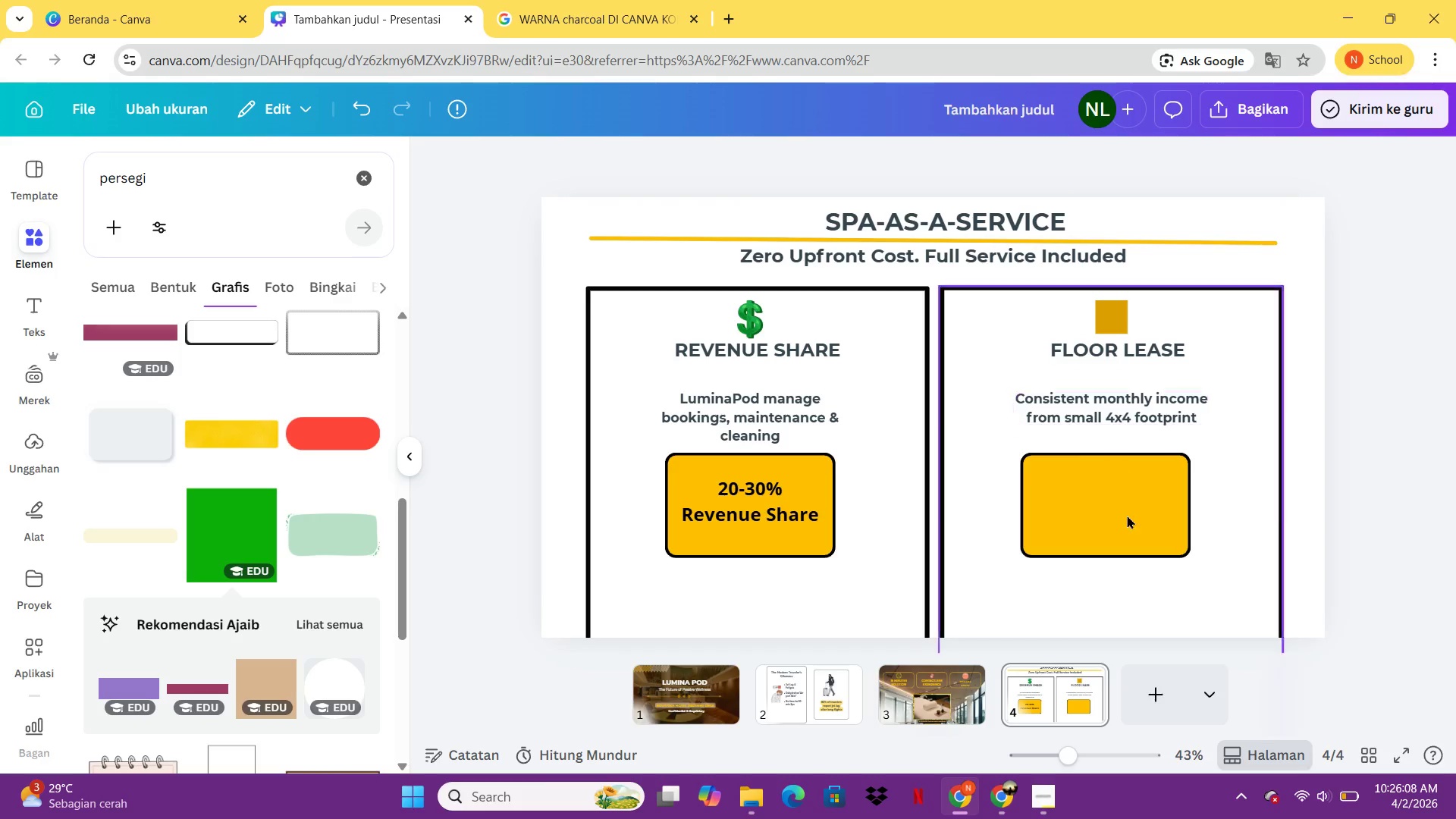 
left_click([766, 487])
 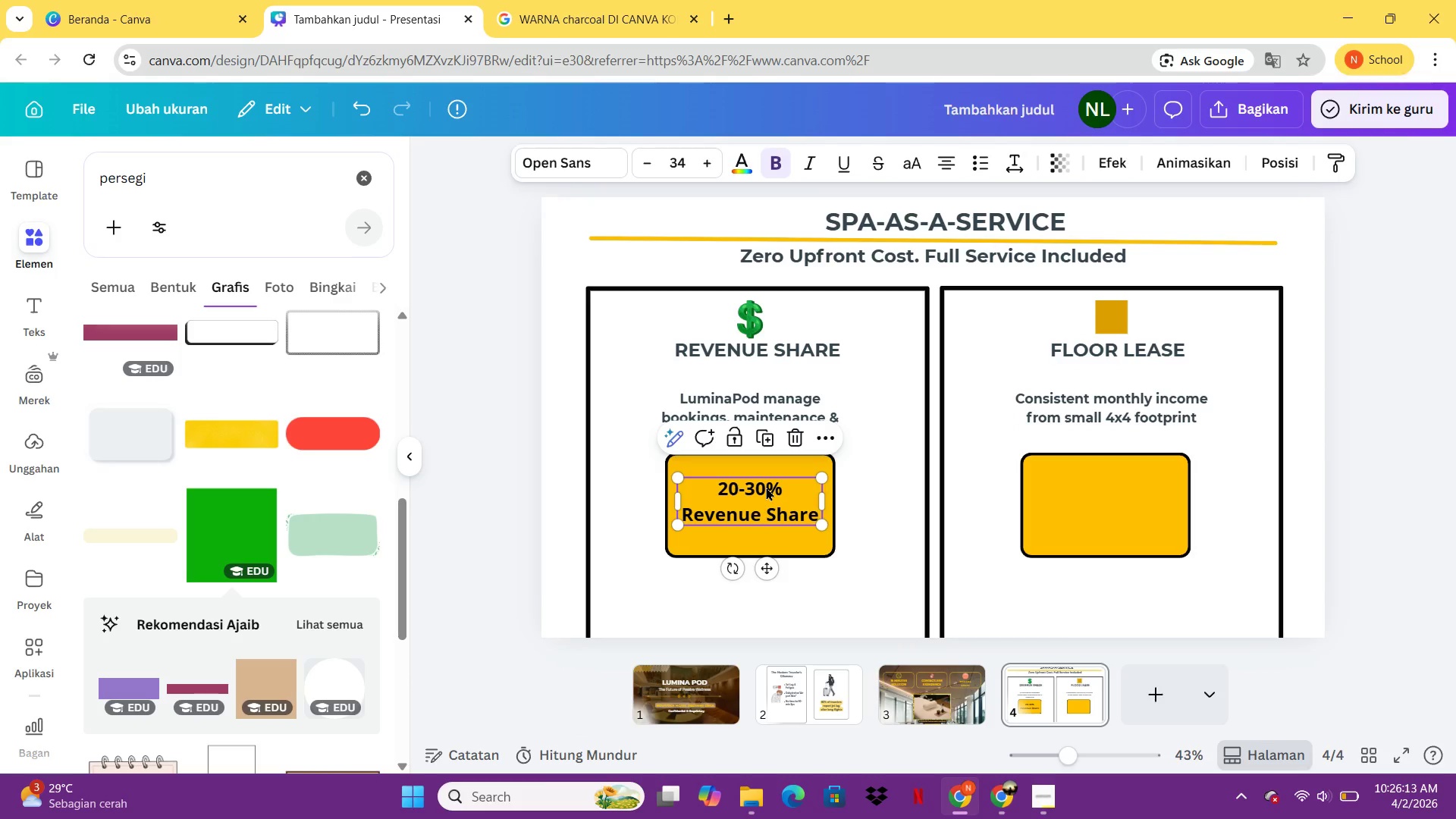 
key(Control+C)
 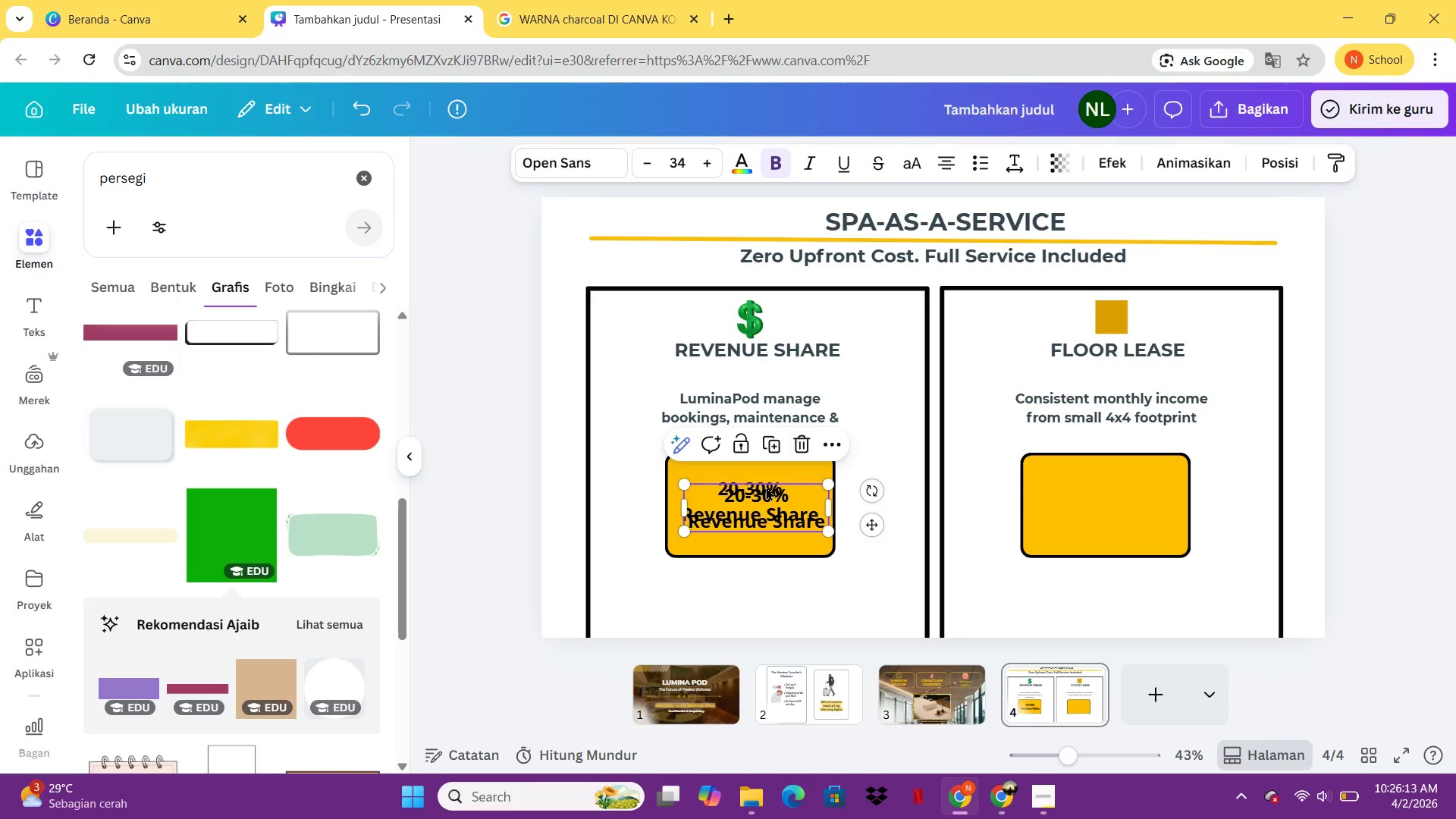 
key(Control+V)
 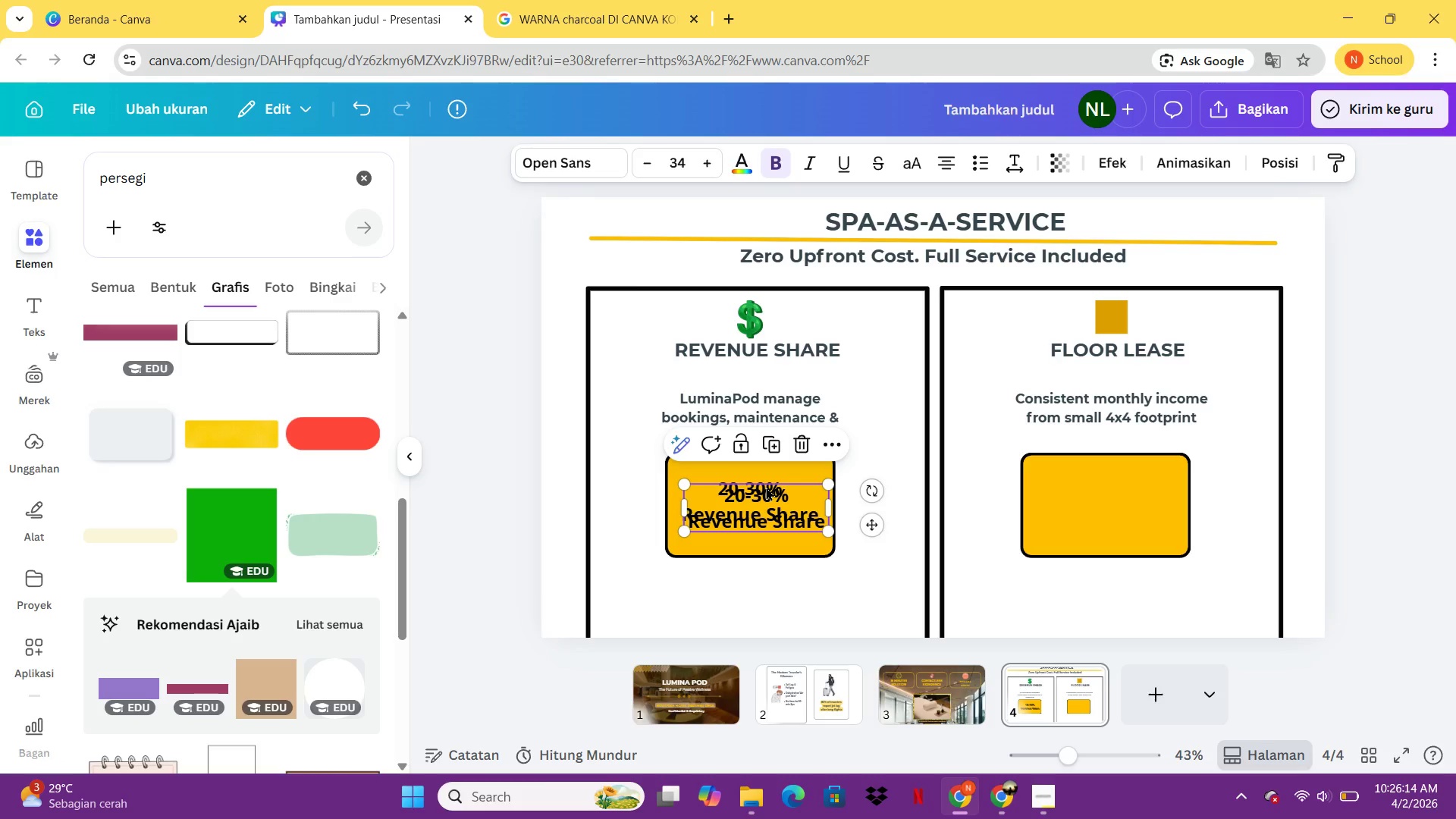 
left_click_drag(start_coordinate=[758, 501], to_coordinate=[1109, 505])
 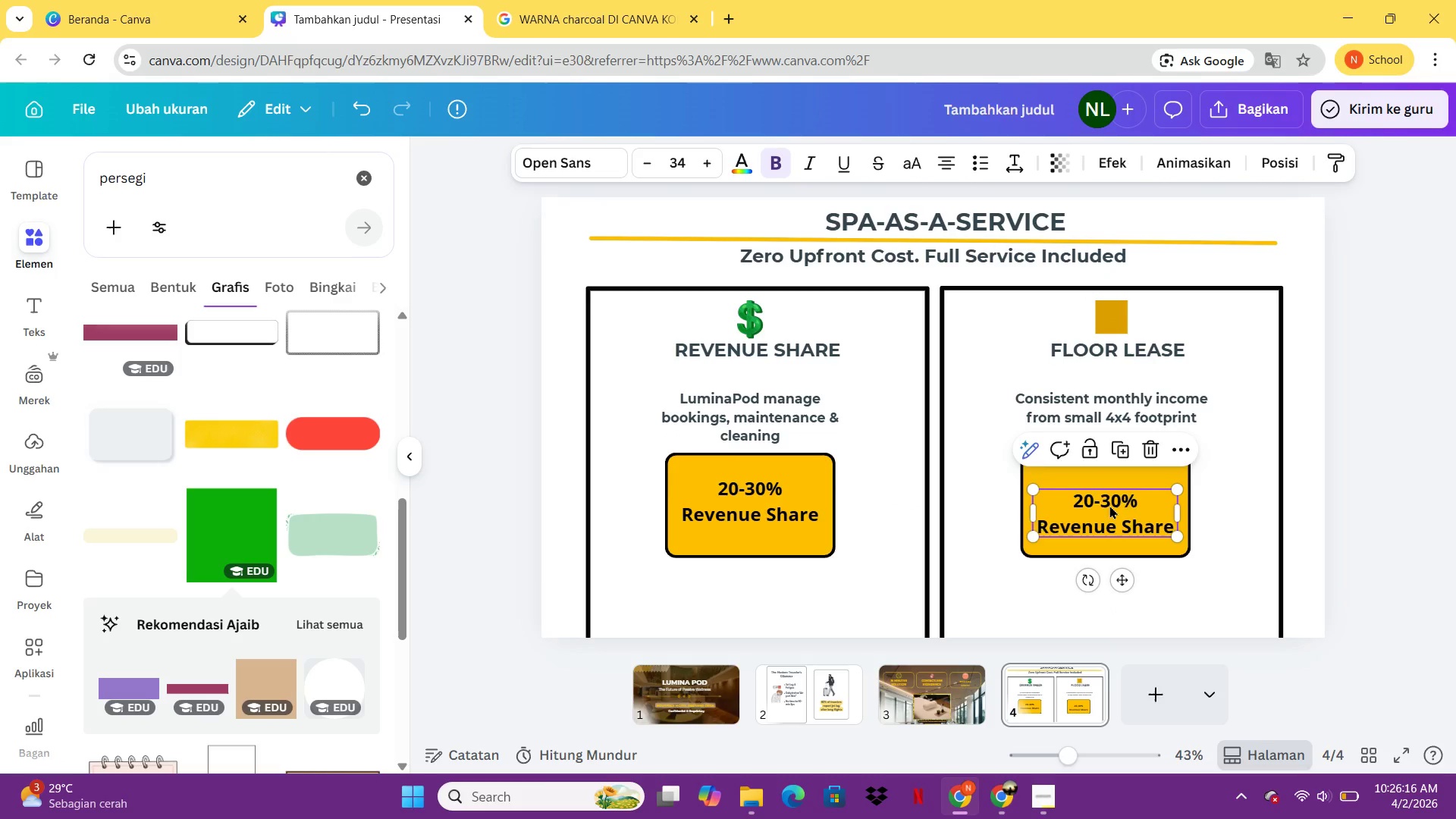 
double_click([1110, 505])
 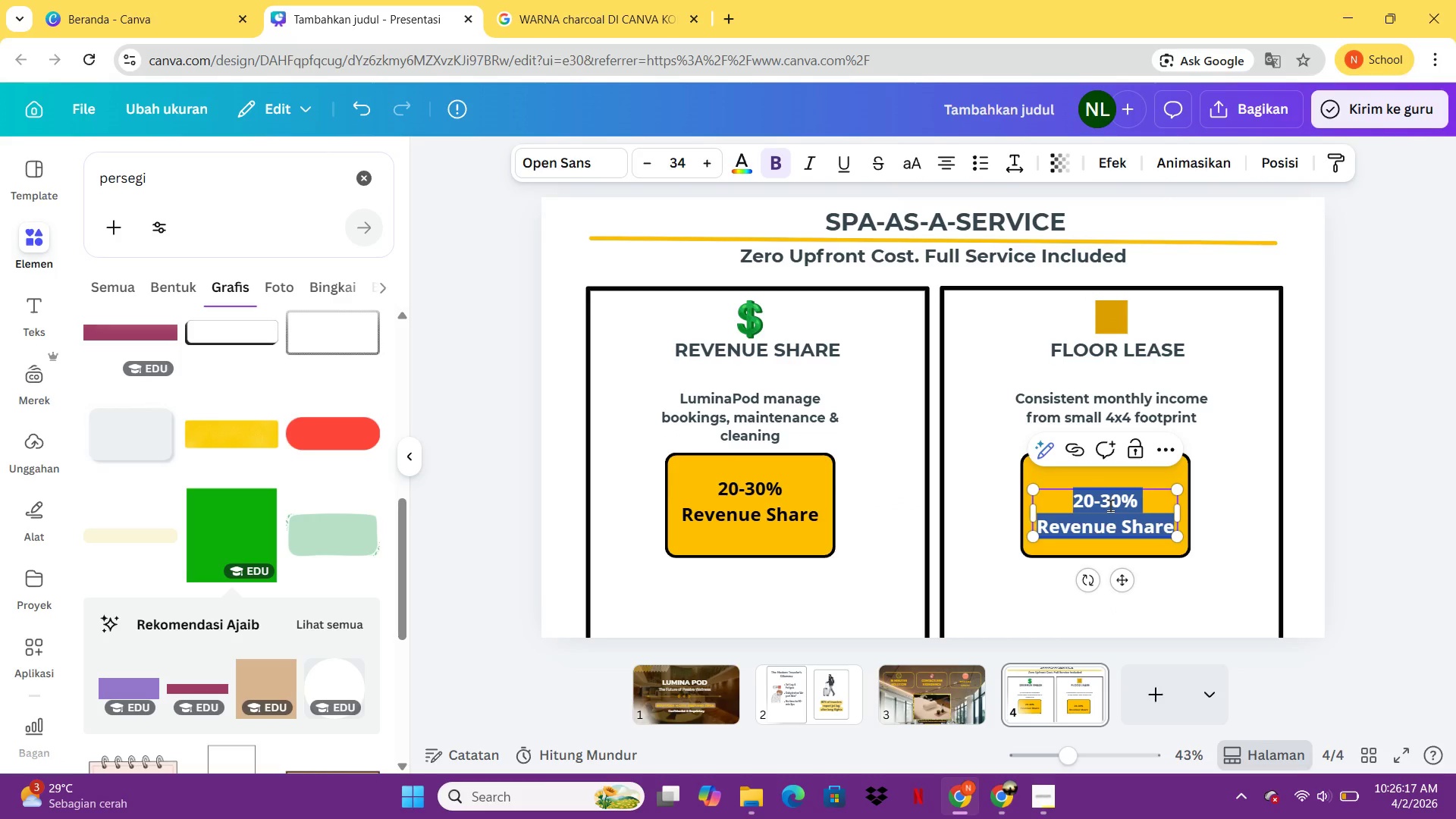 
type(500)
key(Backspace)
key(Backspace)
key(Backspace)
type($500-1500 m)
key(Backspace)
type(Mot)
key(Backspace)
type(nthly )
key(Backspace)
type(/u)
key(Backspace)
type(Unit)
 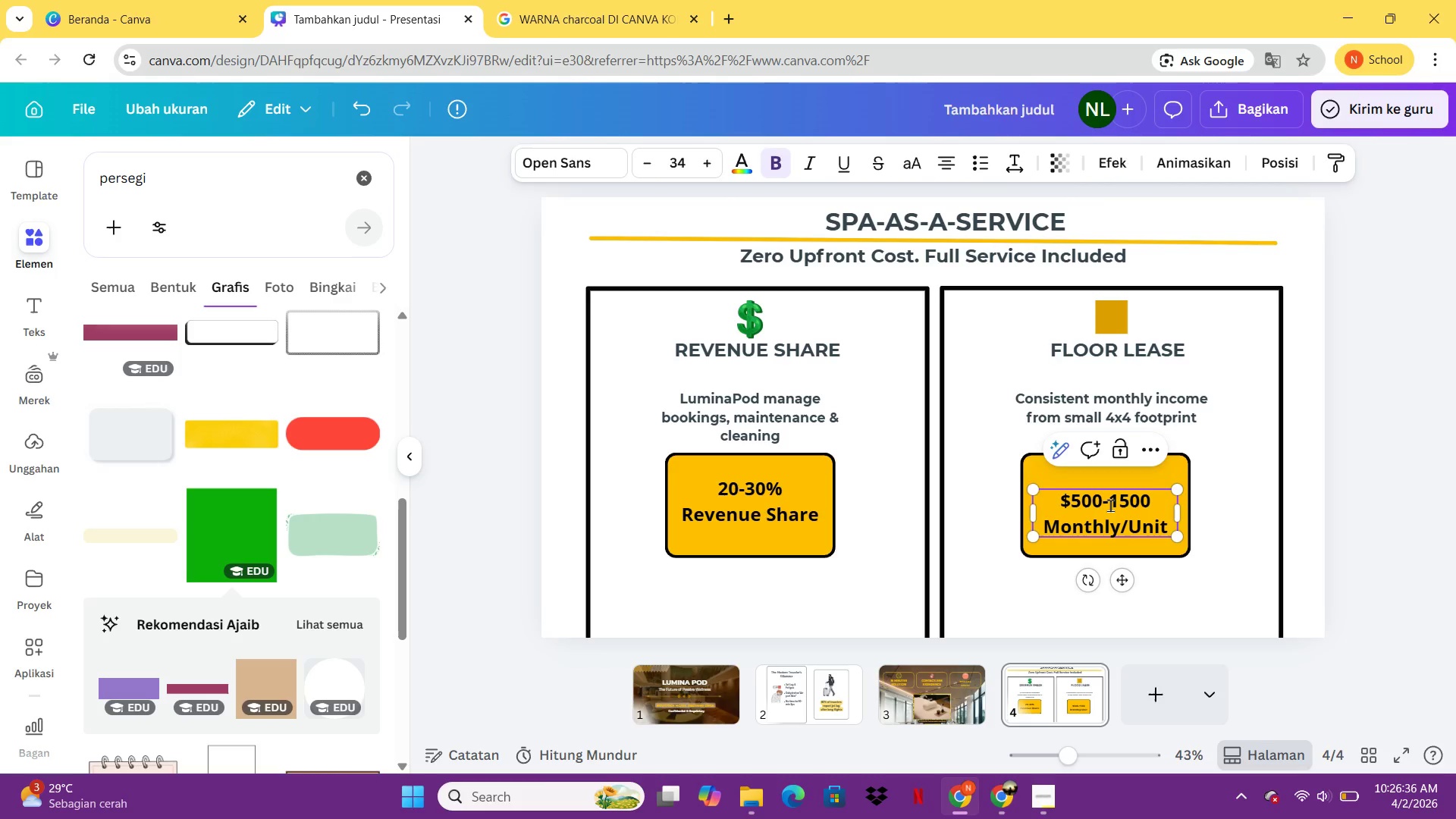 
left_click([1379, 546])
 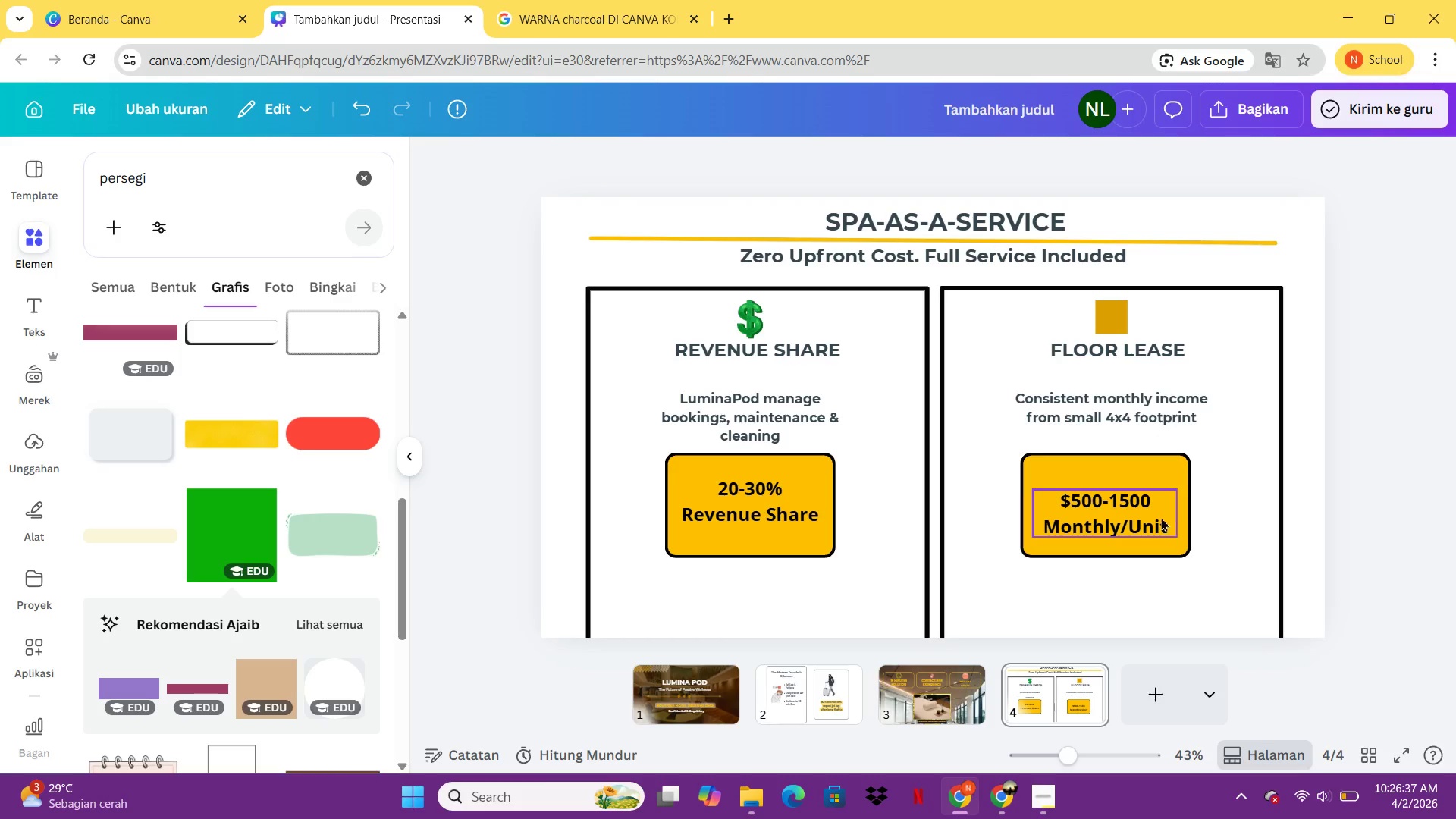 
left_click_drag(start_coordinate=[1160, 516], to_coordinate=[1156, 505])
 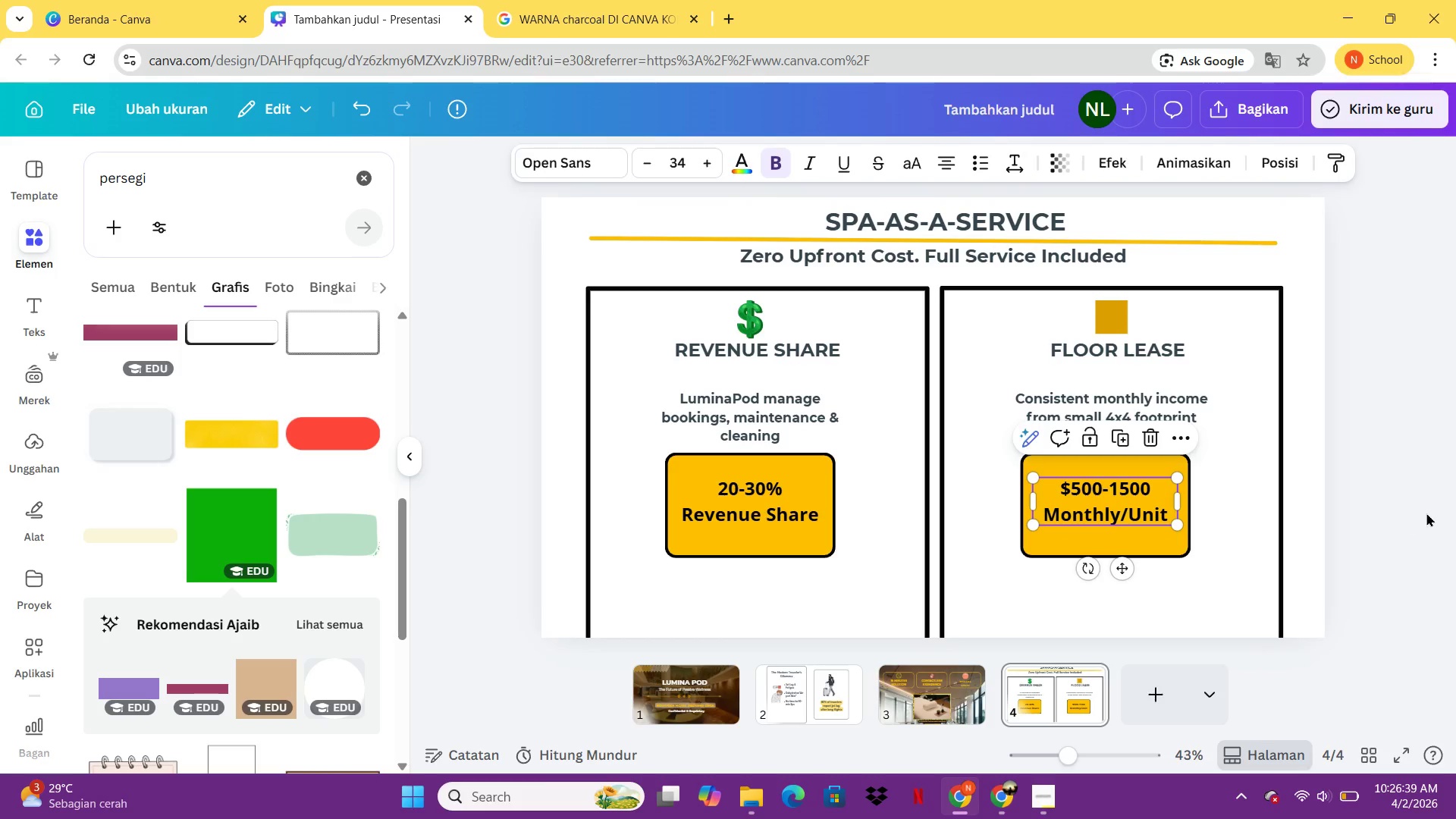 
left_click([1426, 513])
 